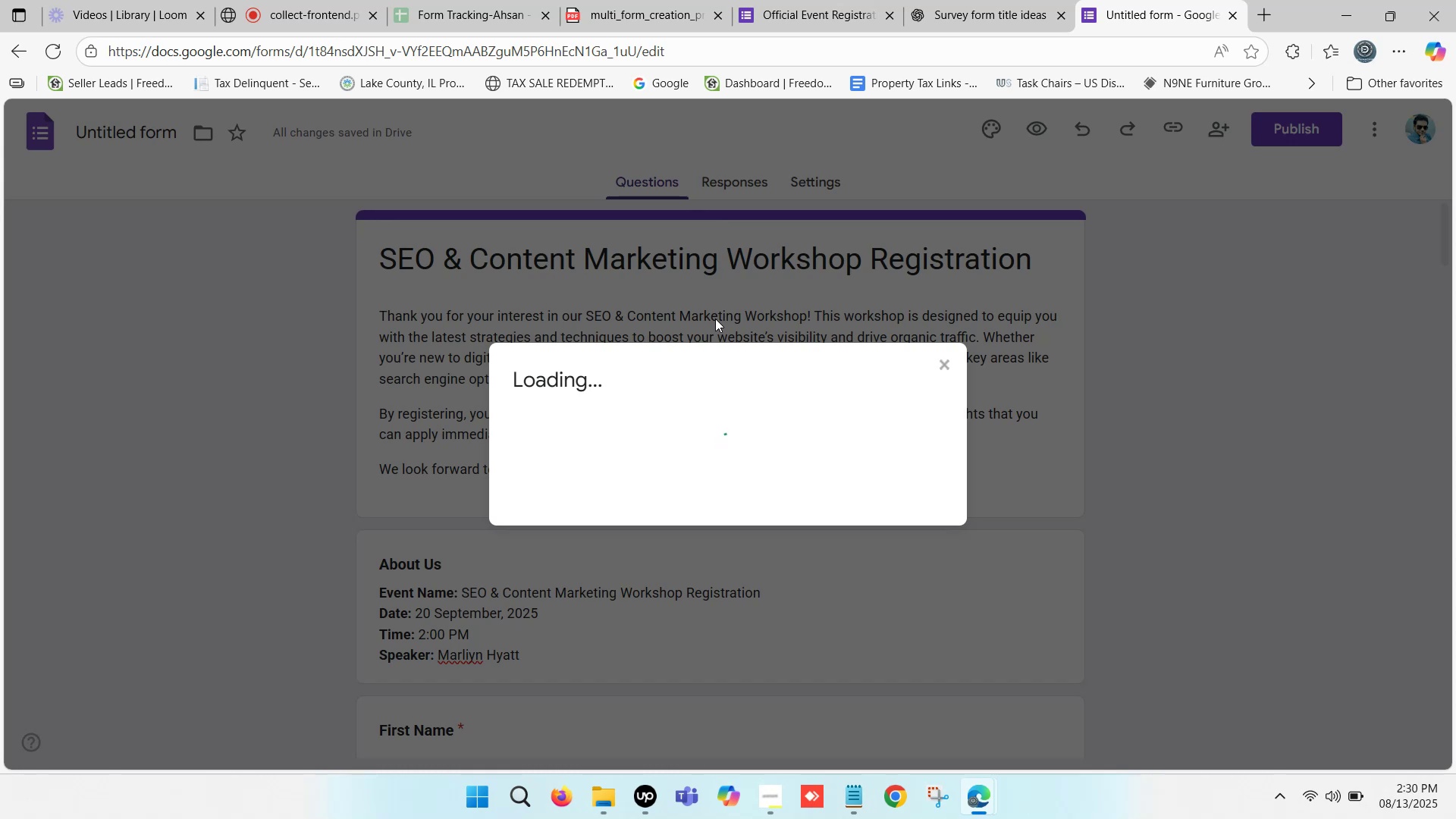 
wait(6.6)
 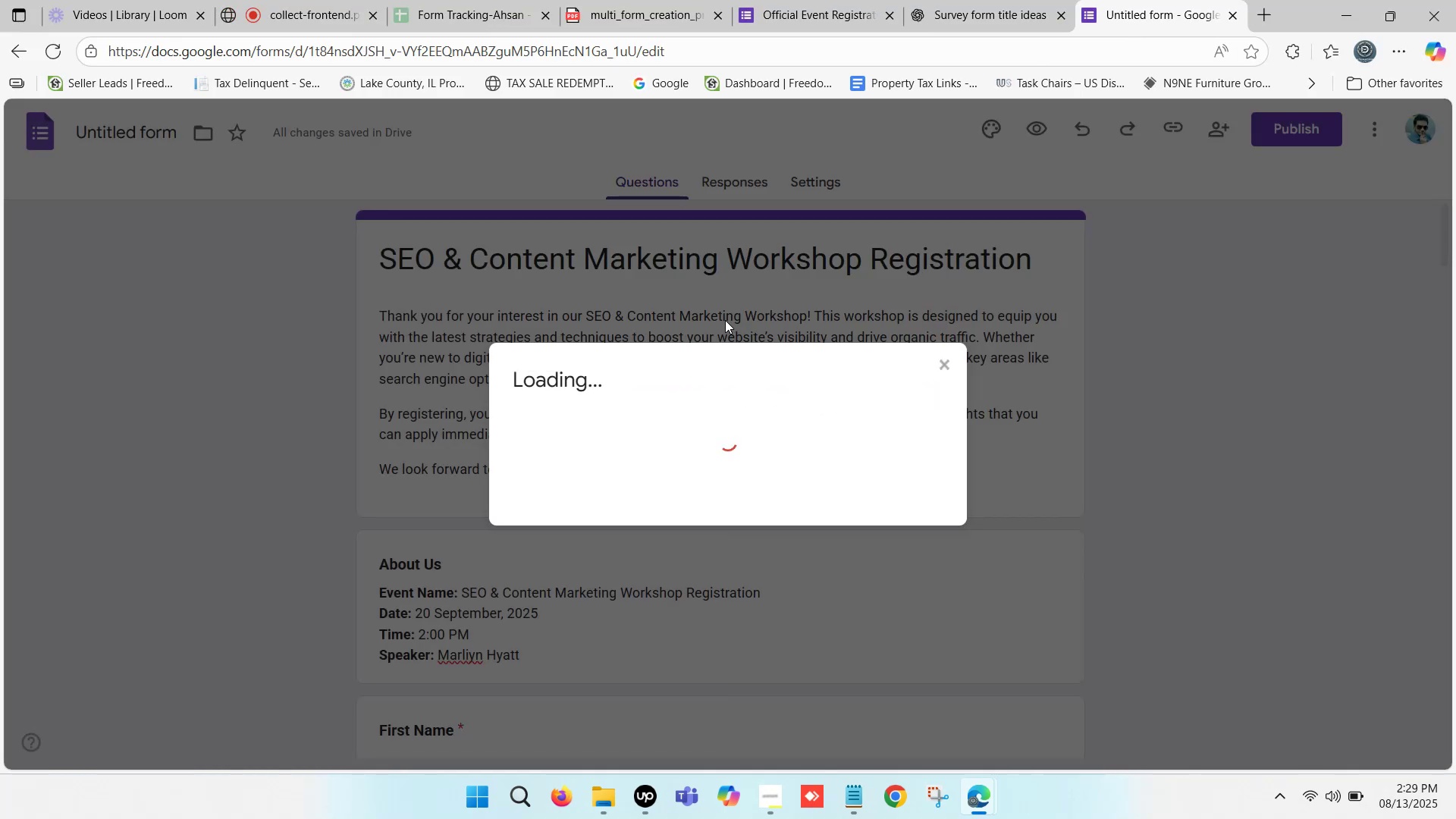 
scroll: coordinate [665, 279], scroll_direction: down, amount: 8.0
 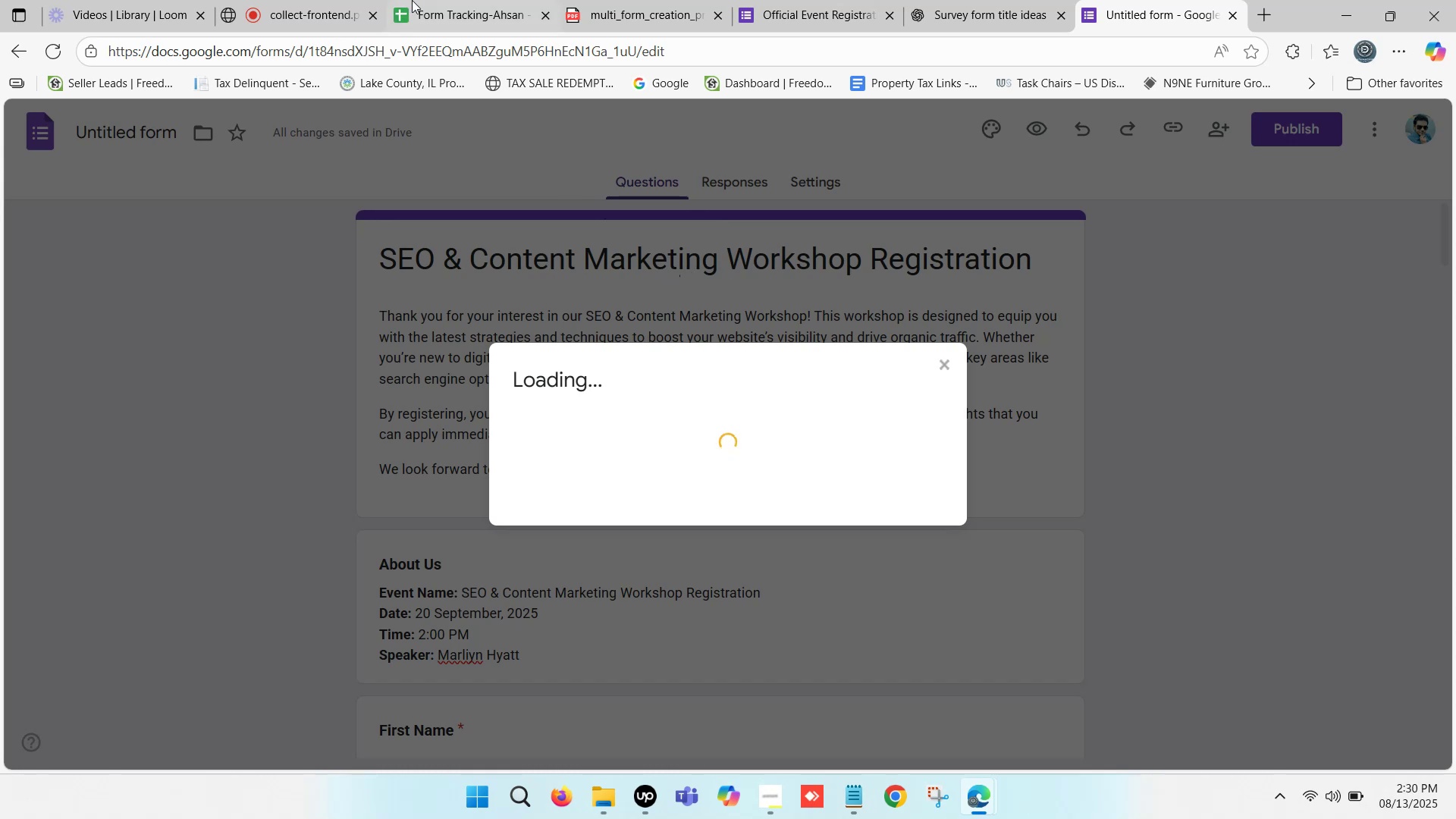 
left_click([356, 0])
 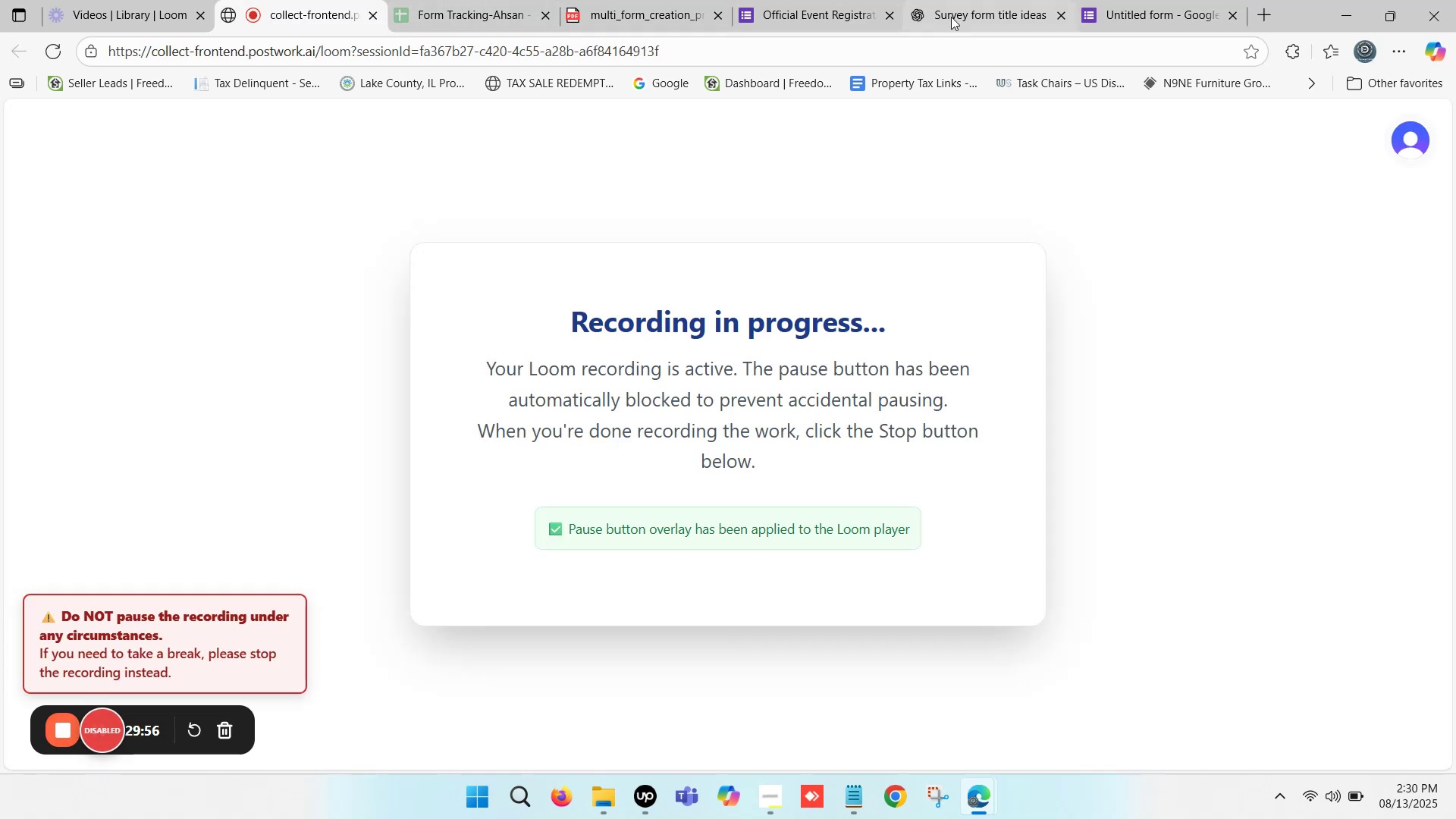 
left_click([1133, 0])
 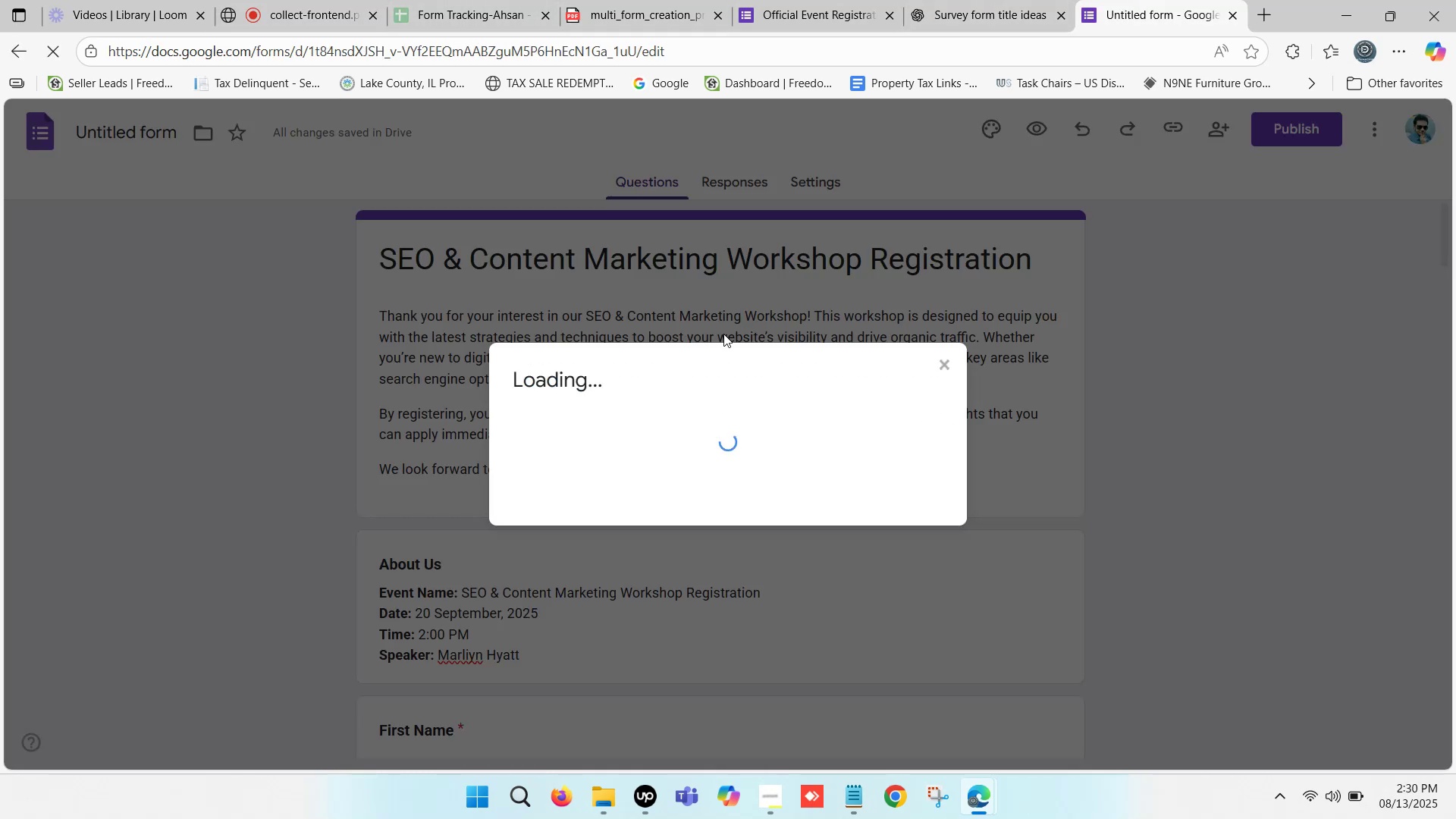 
scroll: coordinate [703, 316], scroll_direction: down, amount: 14.0
 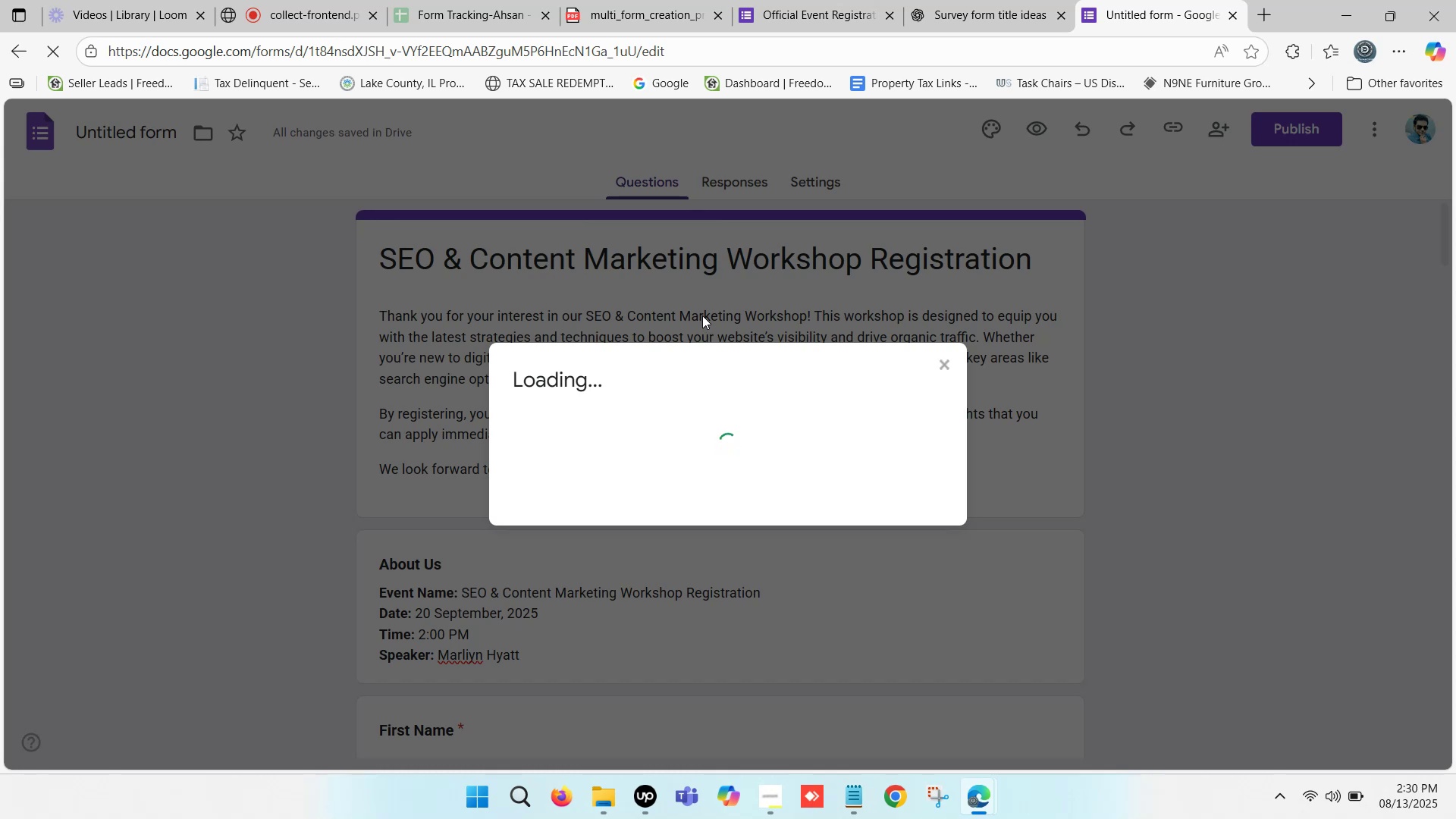 
scroll: coordinate [697, 308], scroll_direction: up, amount: 4.0
 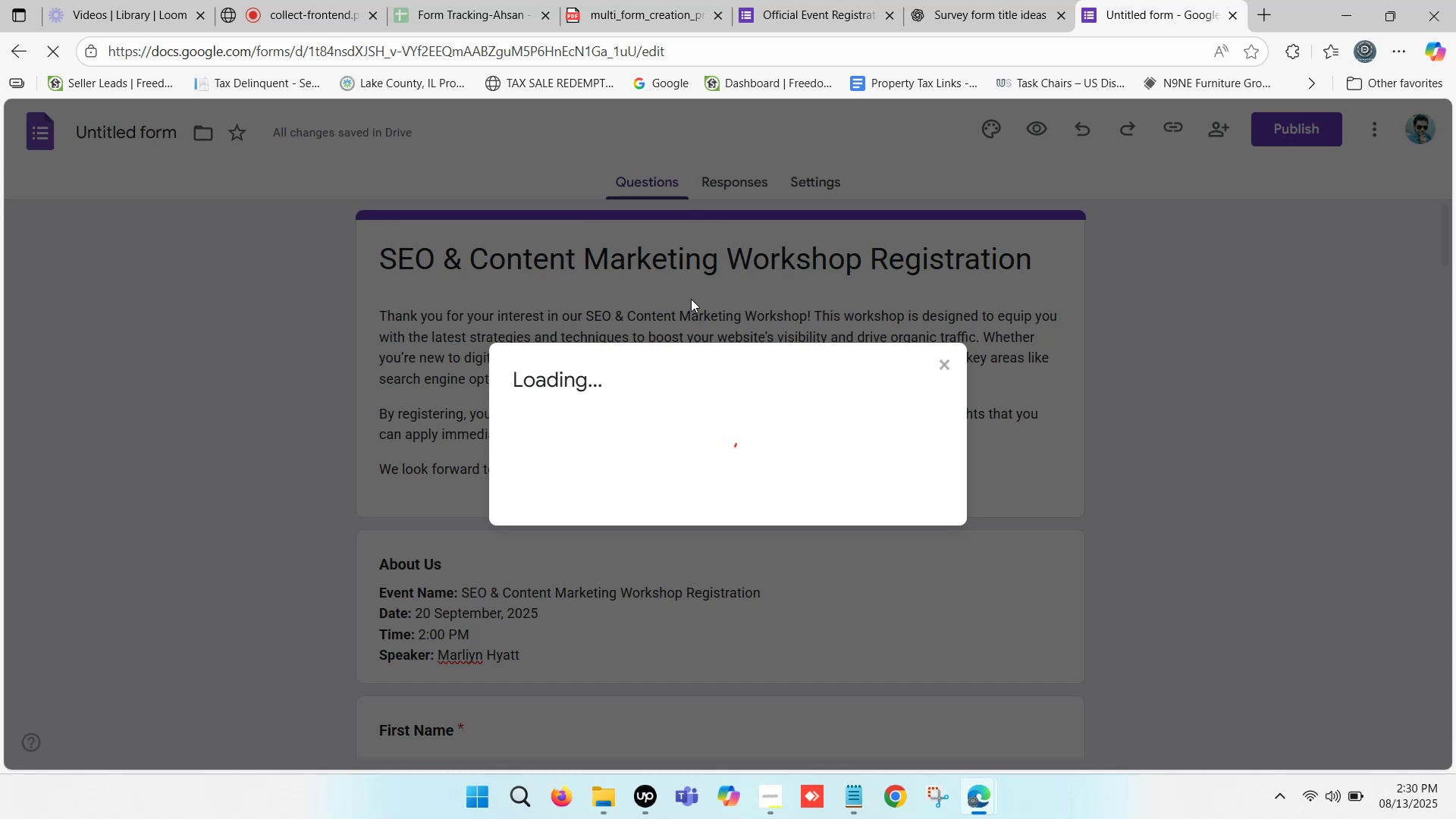 
left_click([997, 0])
 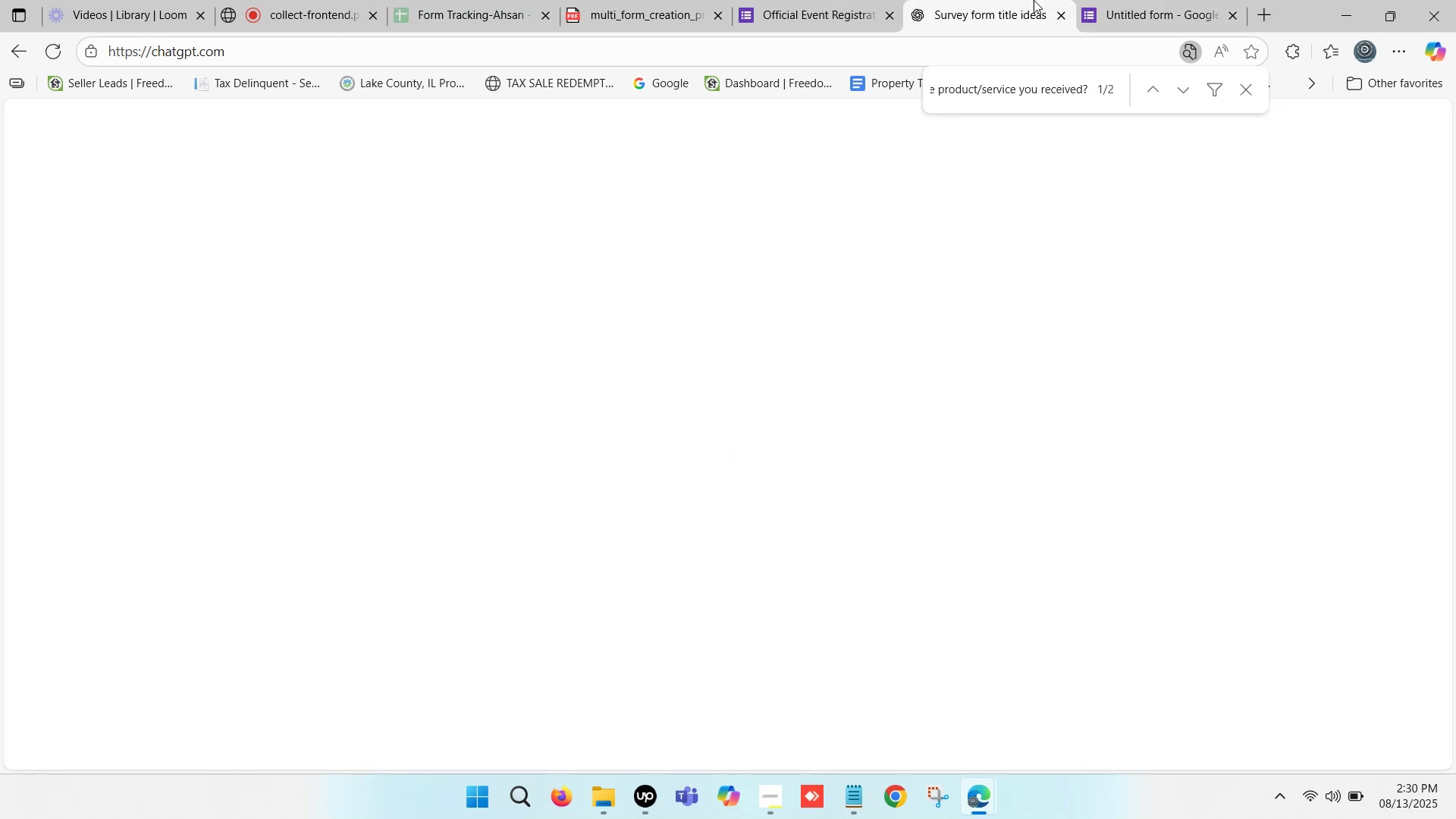 
left_click([1131, 0])
 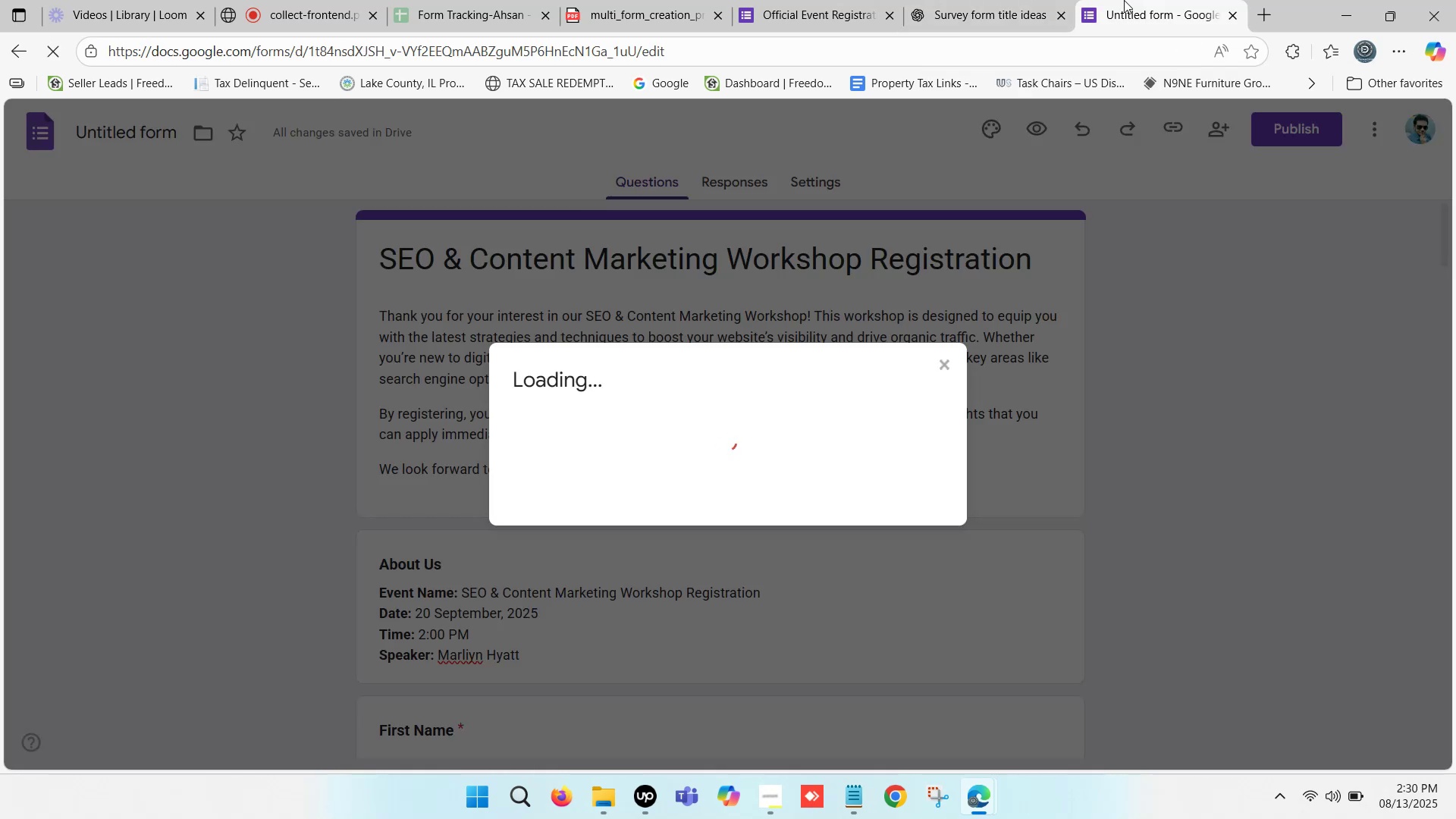 
left_click([1123, 0])
 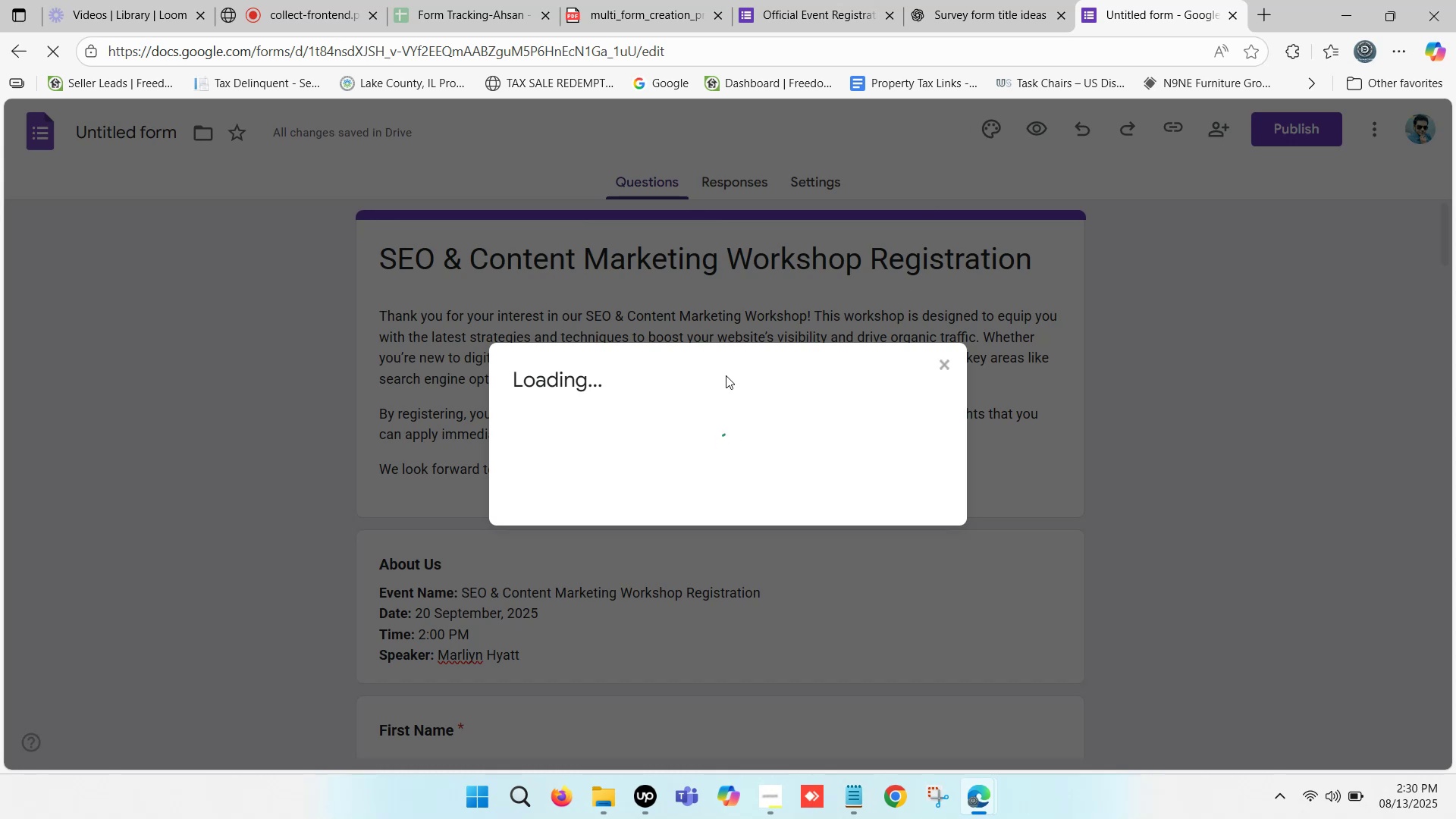 
left_click([712, 355])
 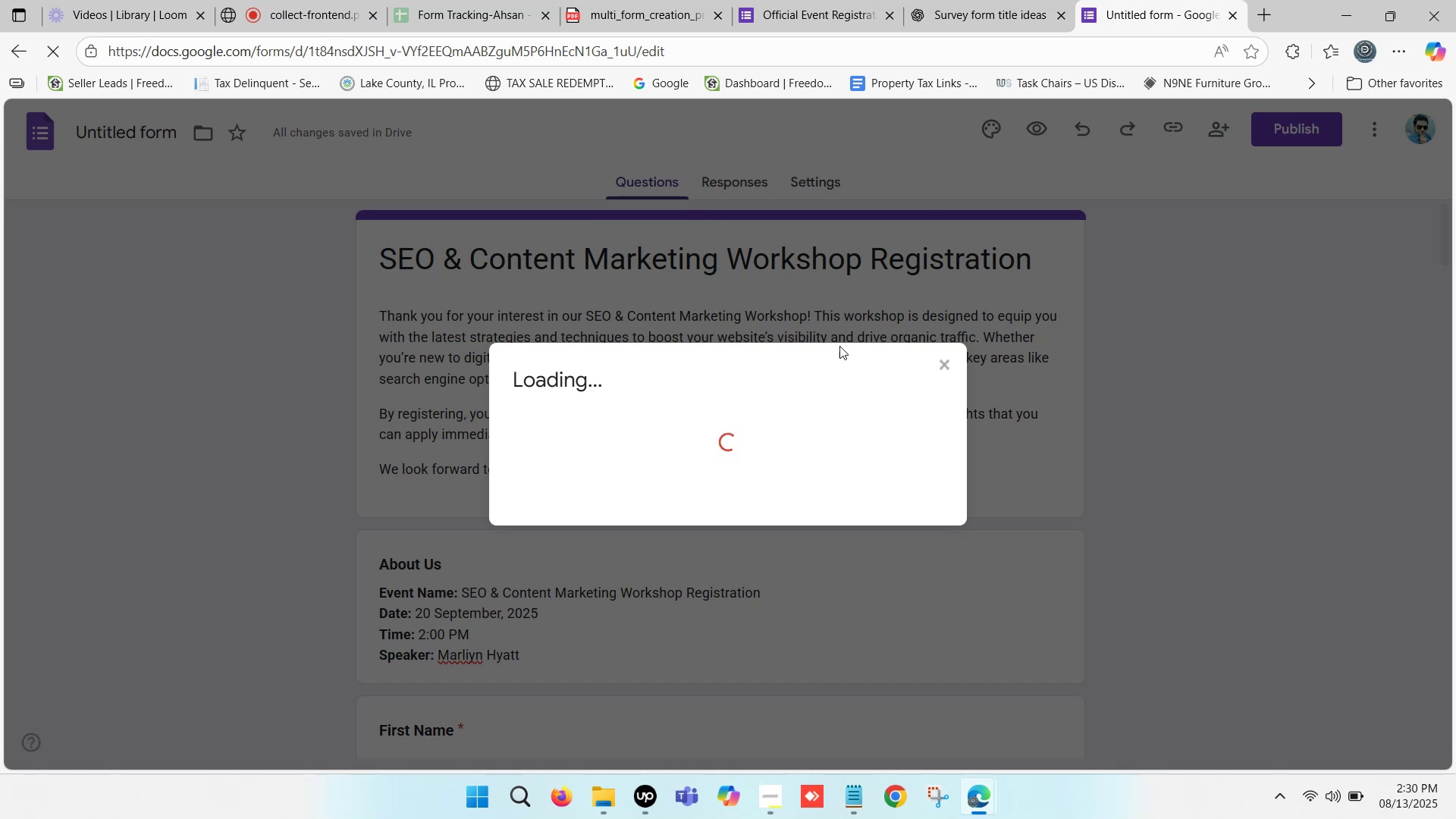 
wait(7.88)
 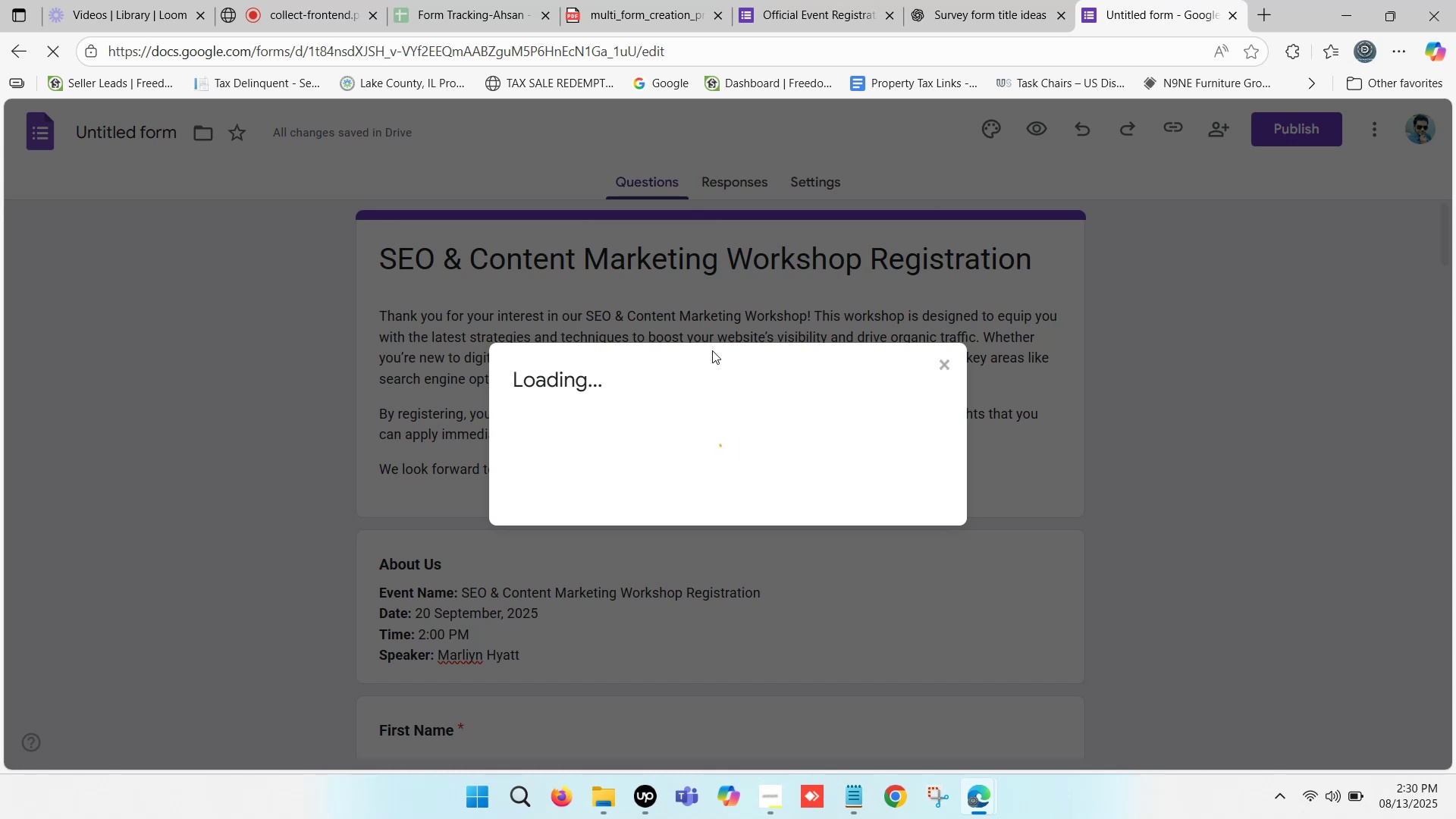 
left_click([1159, 0])
 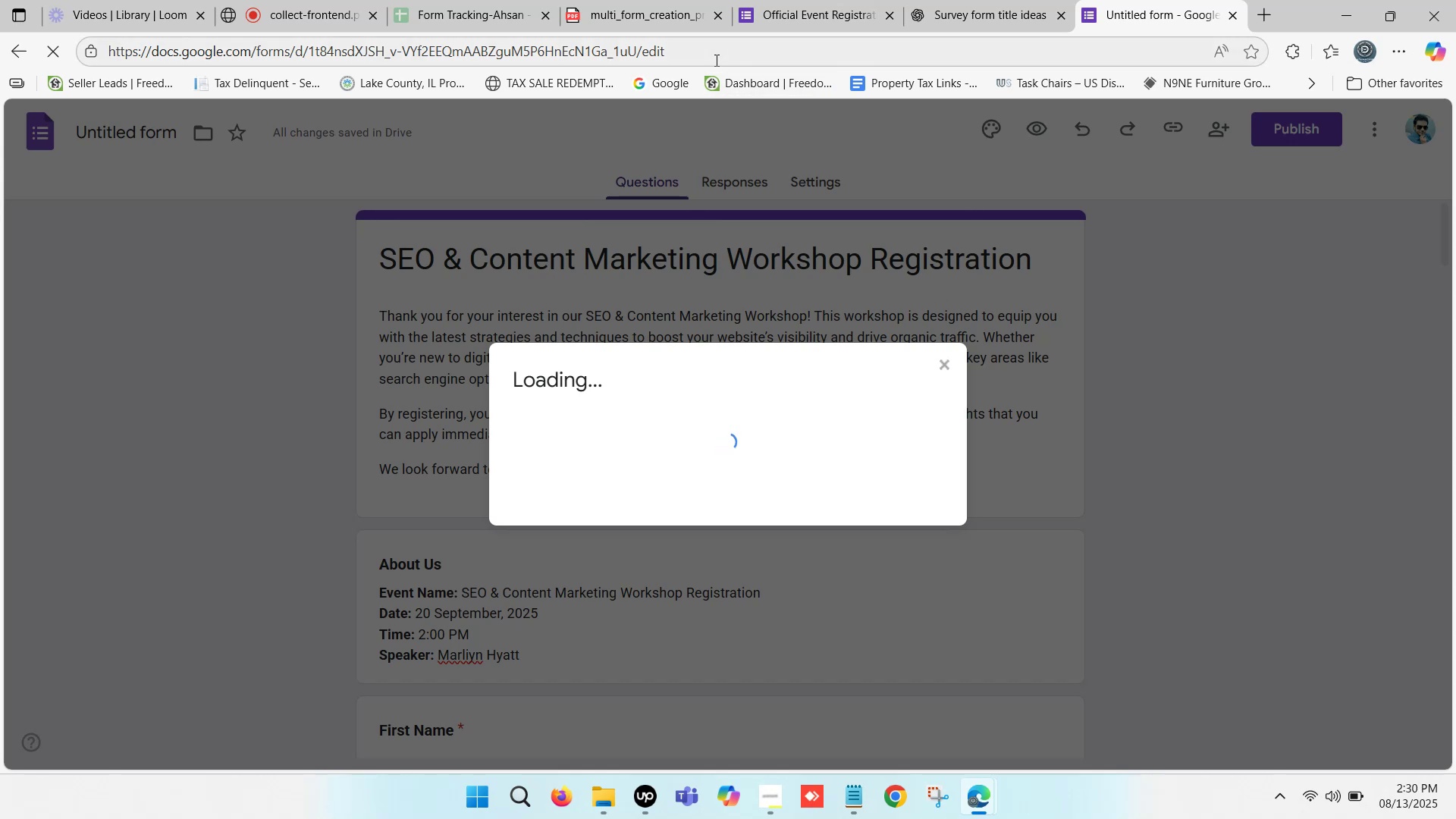 
left_click([715, 50])
 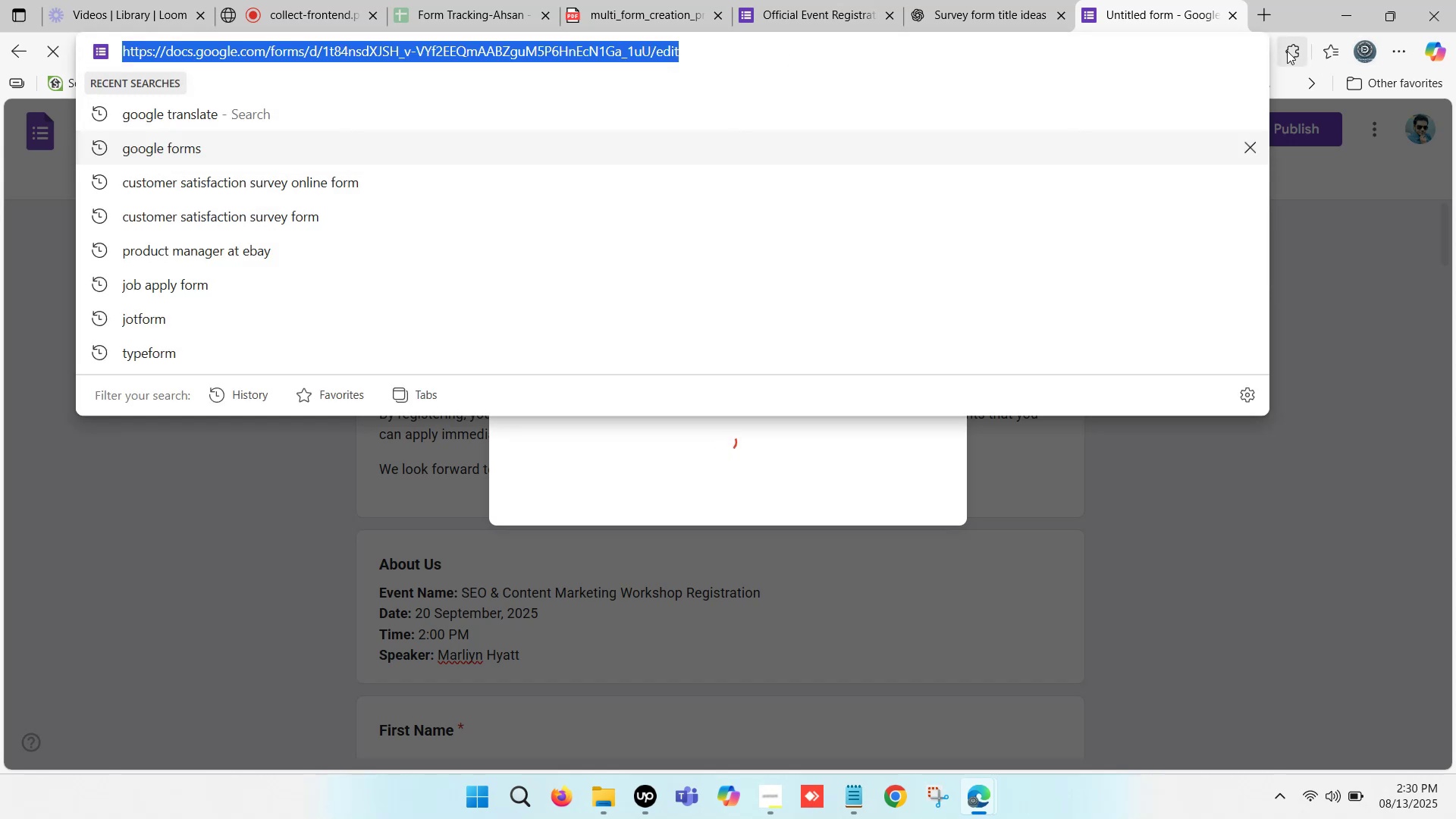 
left_click([1313, 187])
 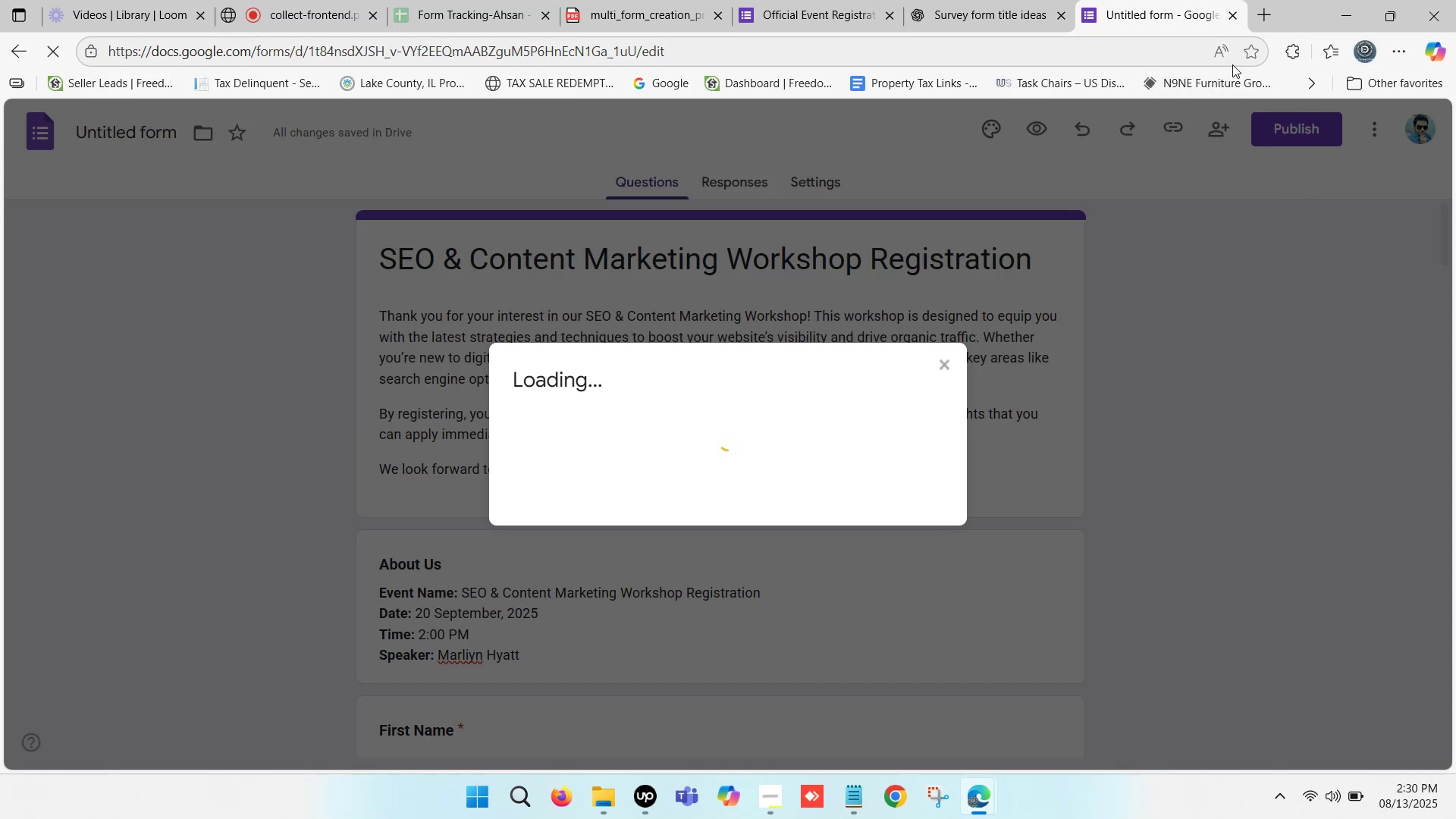 
left_click([1247, 52])
 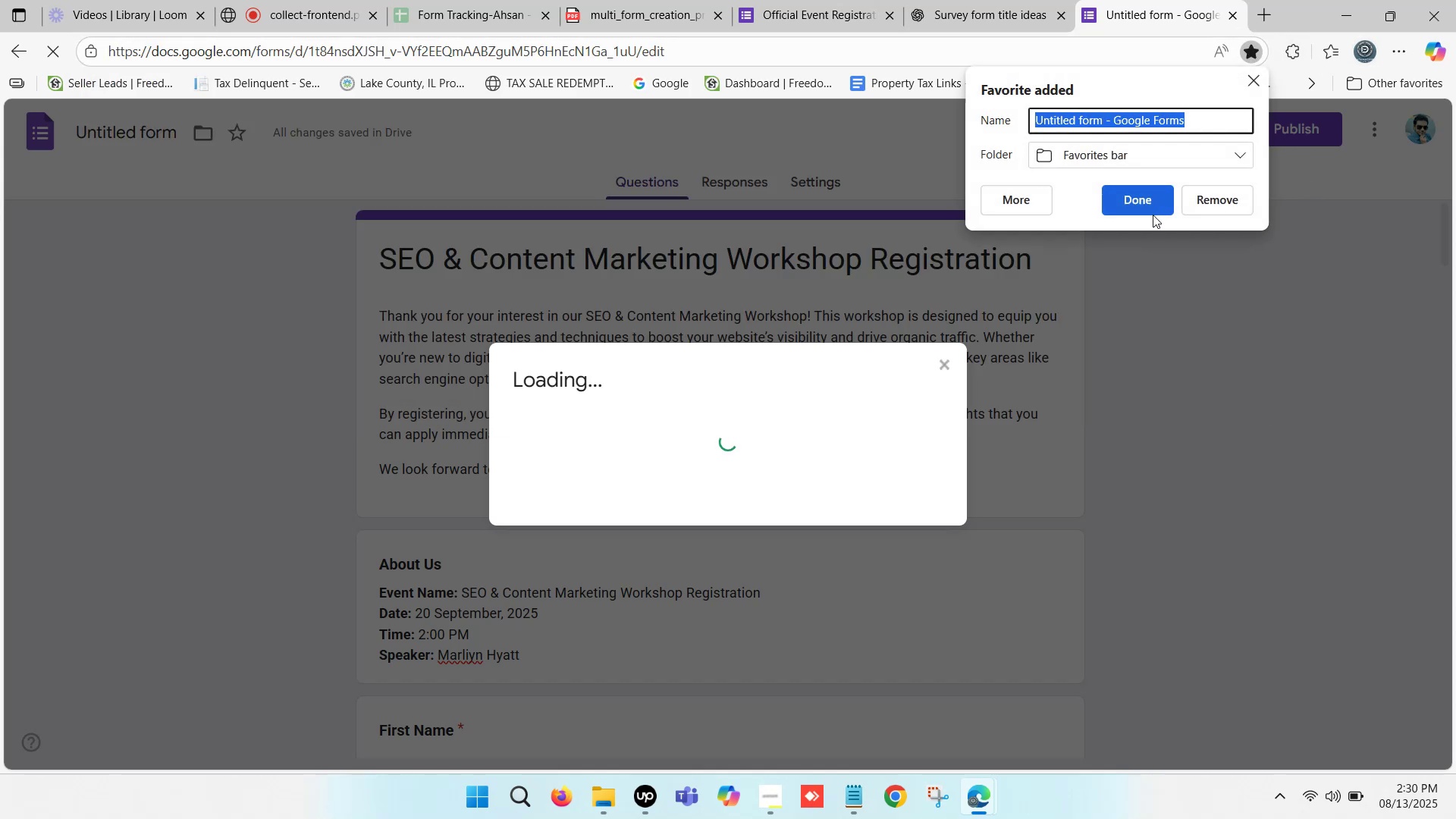 
left_click([1134, 190])
 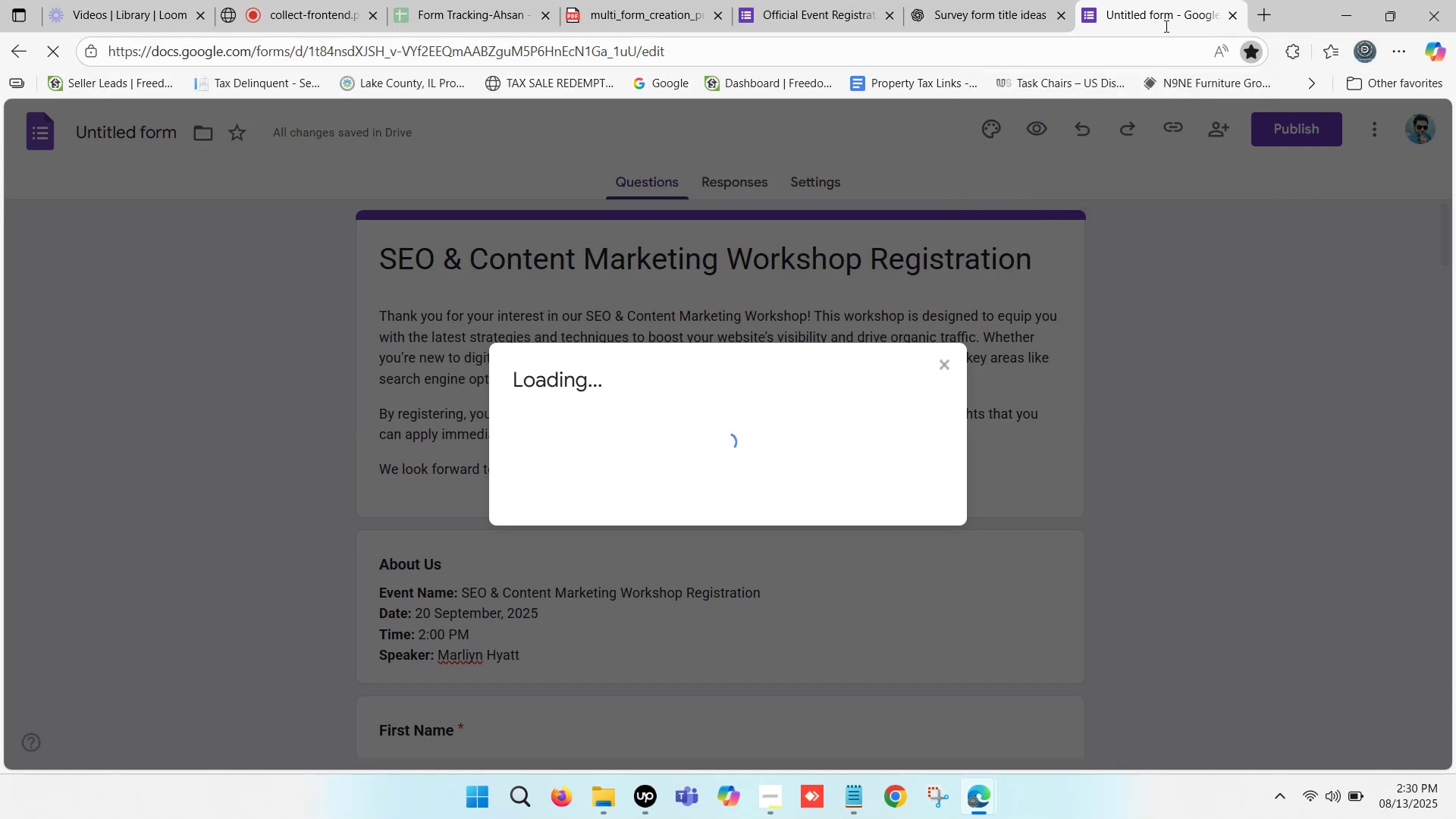 
left_click([1175, 0])
 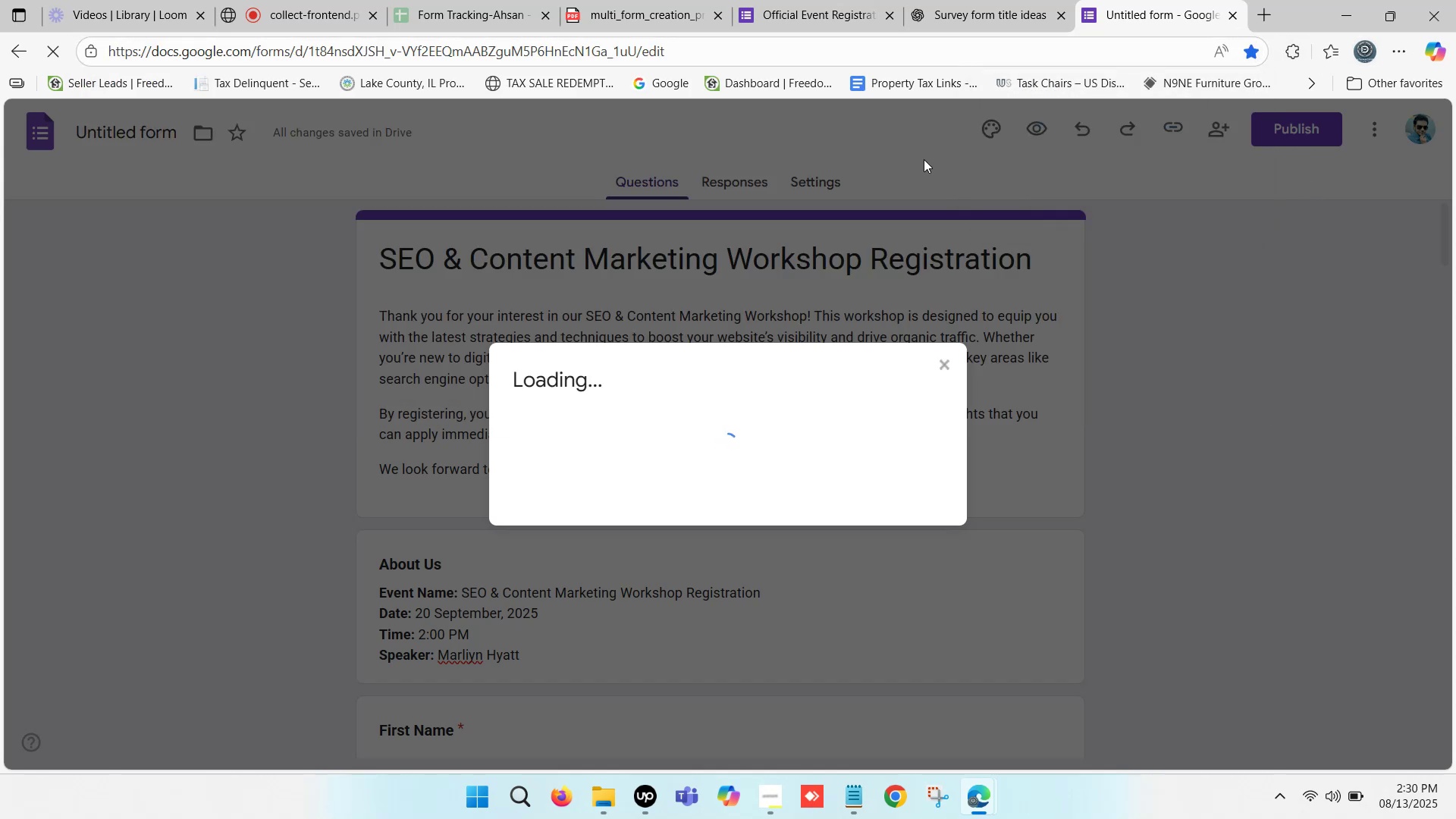 
scroll: coordinate [817, 336], scroll_direction: down, amount: 5.0
 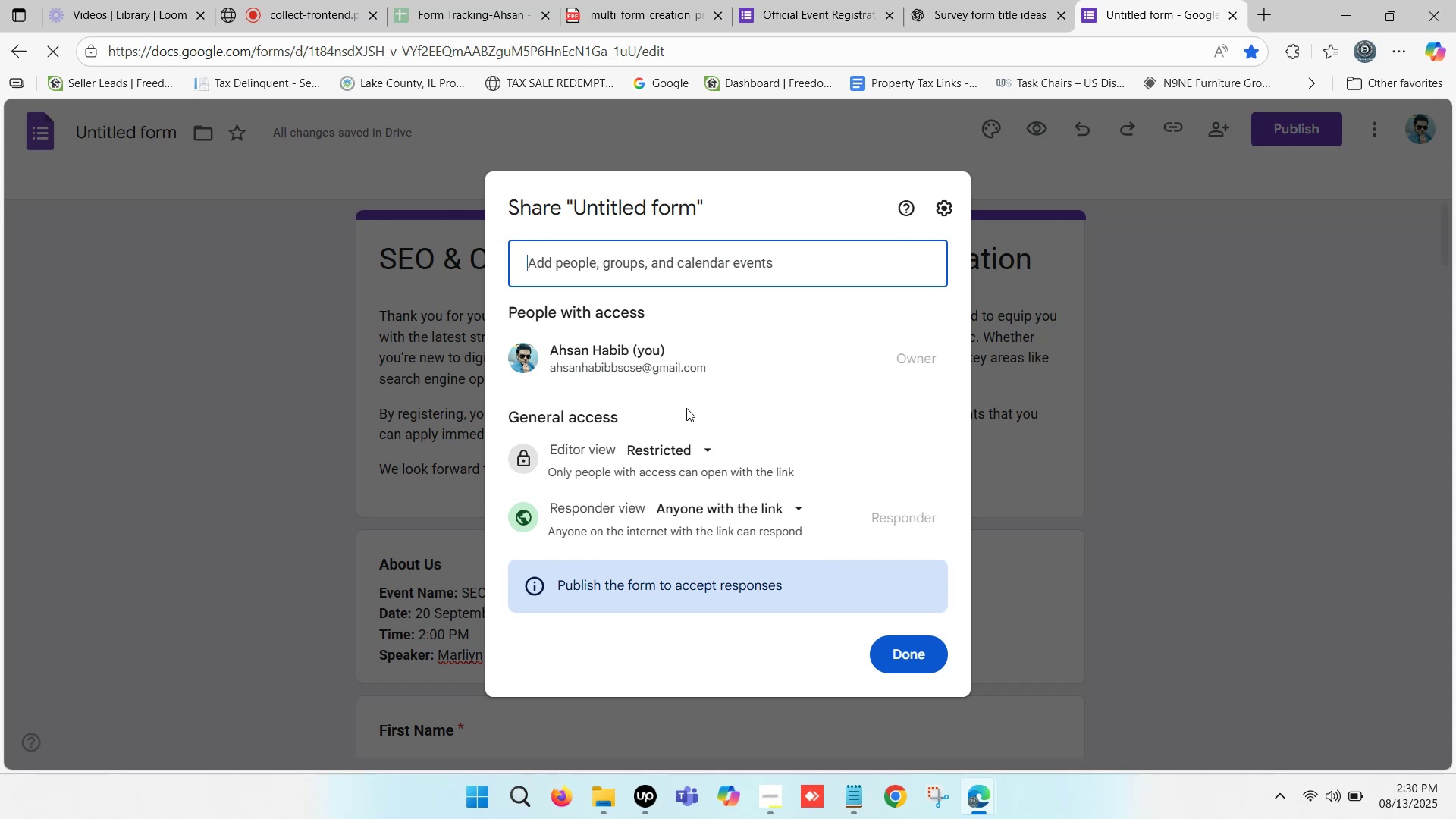 
left_click([664, 443])
 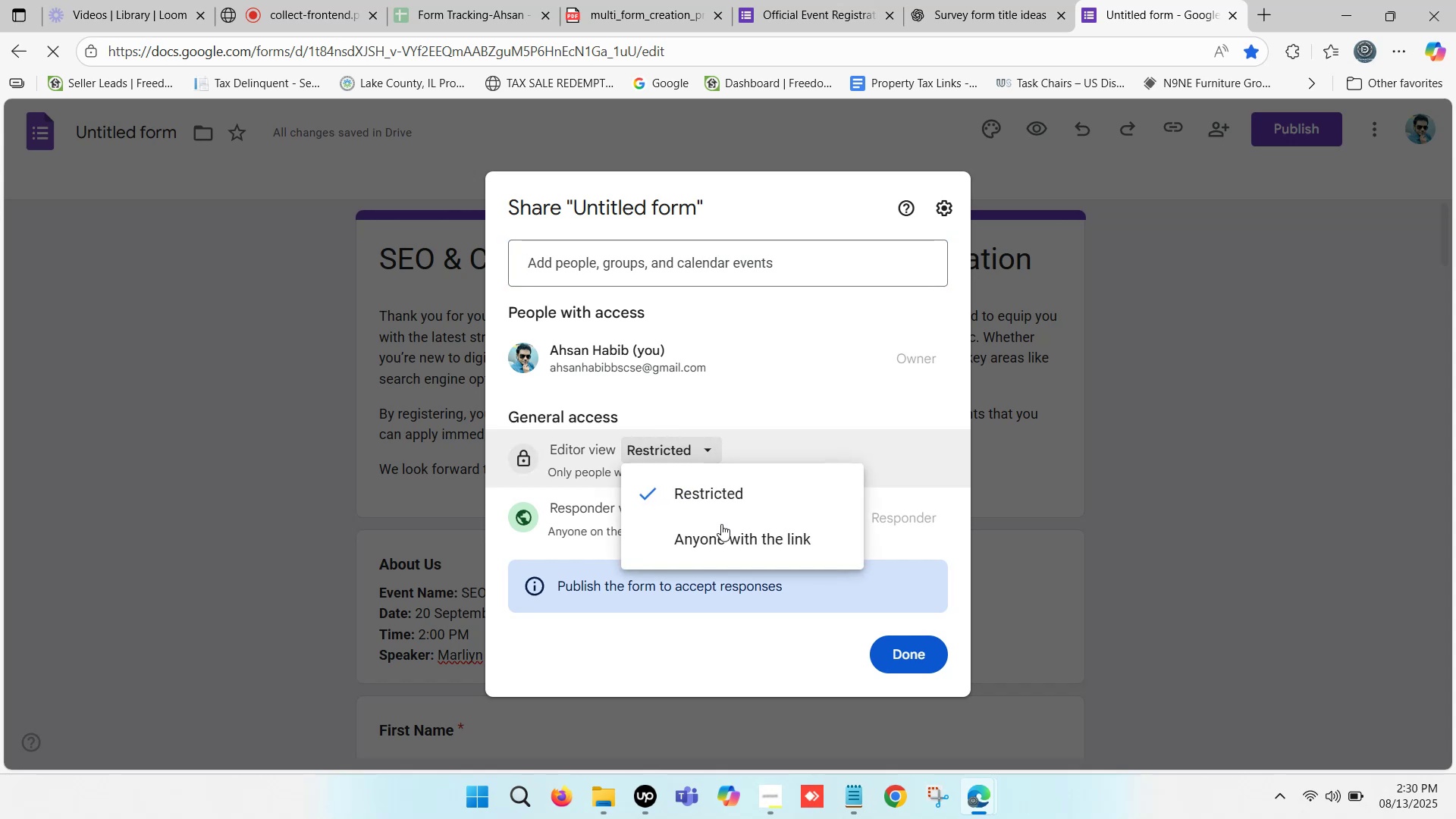 
left_click([724, 535])
 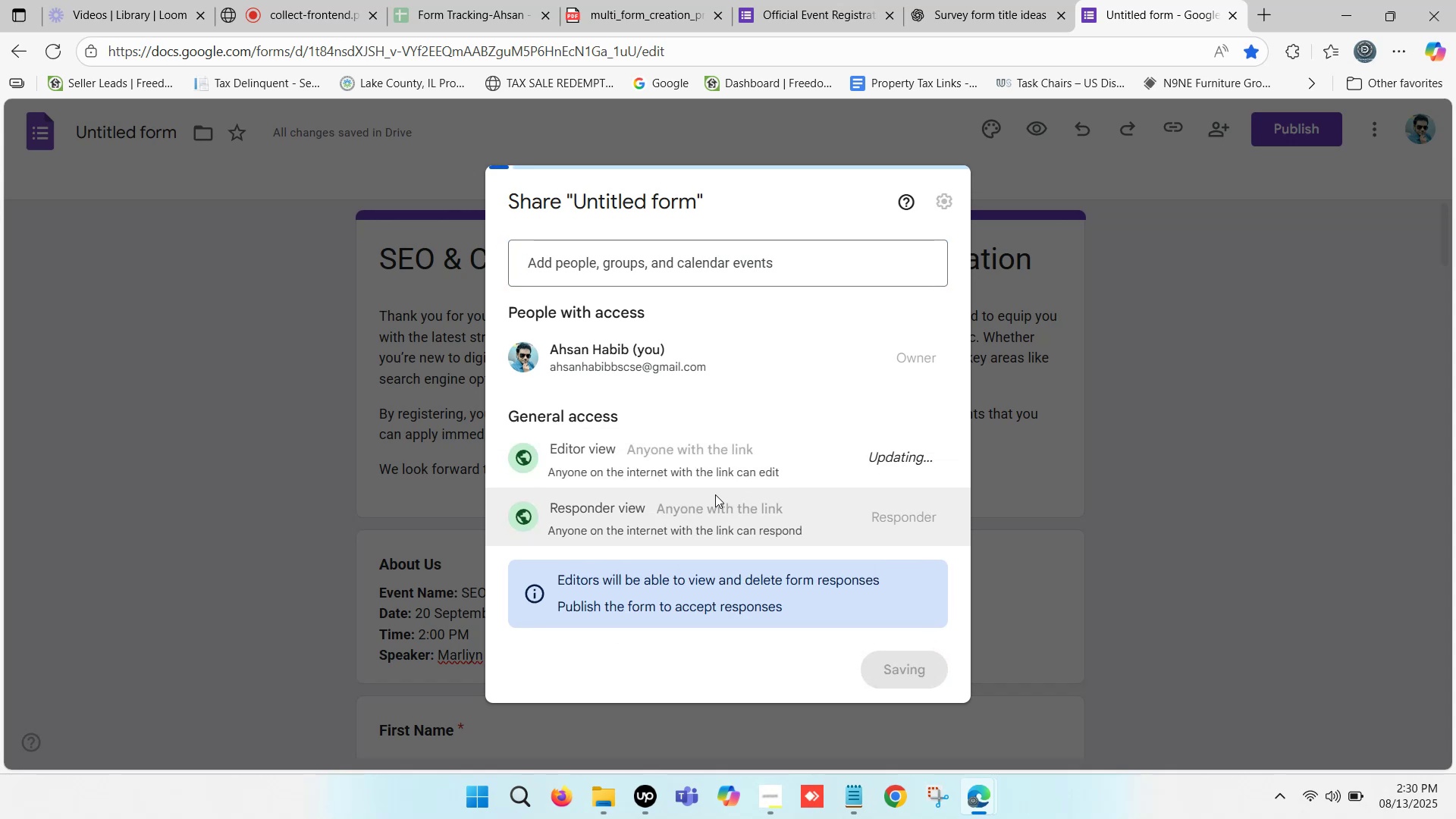 
mouse_move([725, 459])
 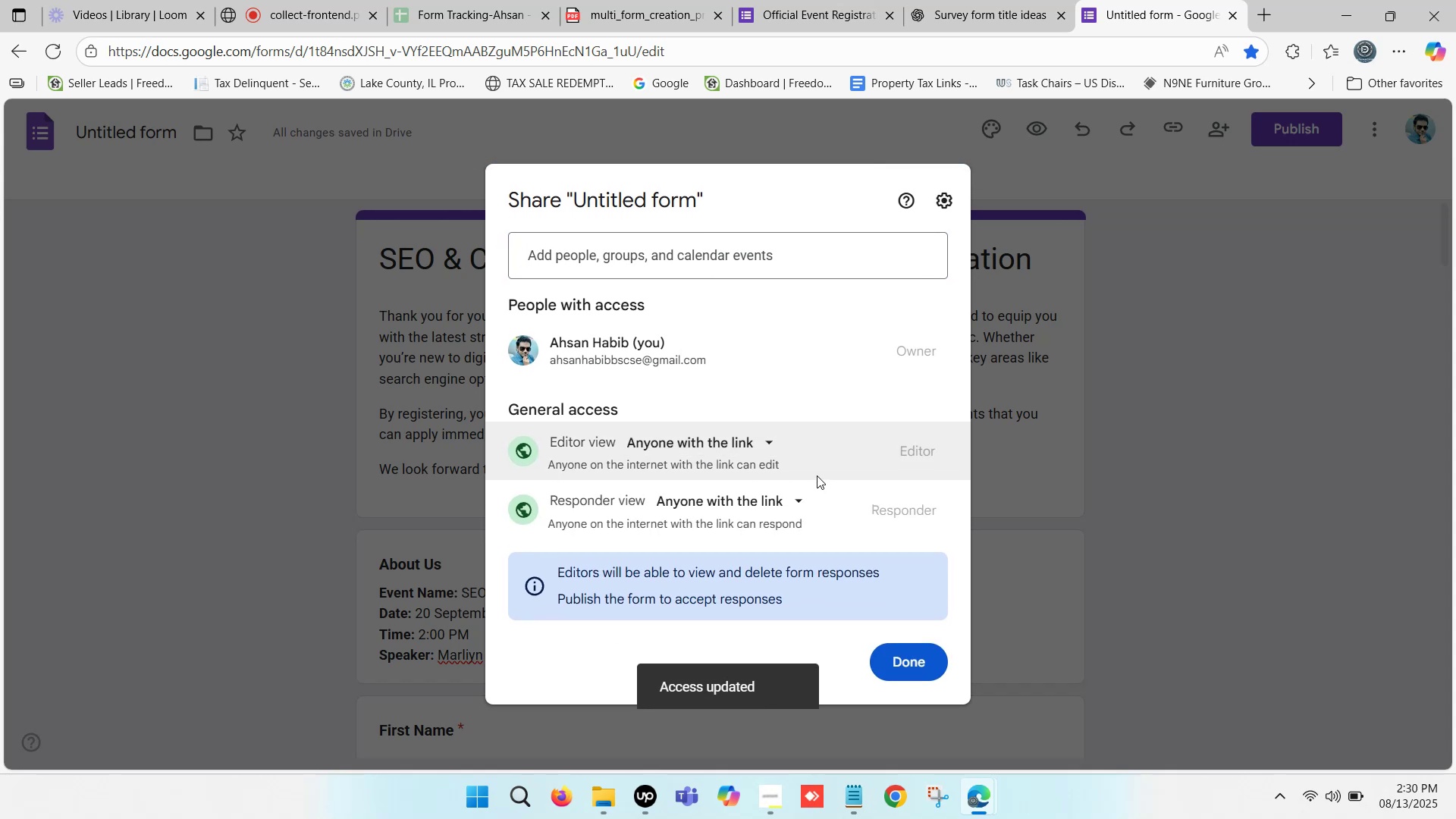 
scroll: coordinate [840, 522], scroll_direction: down, amount: 6.0
 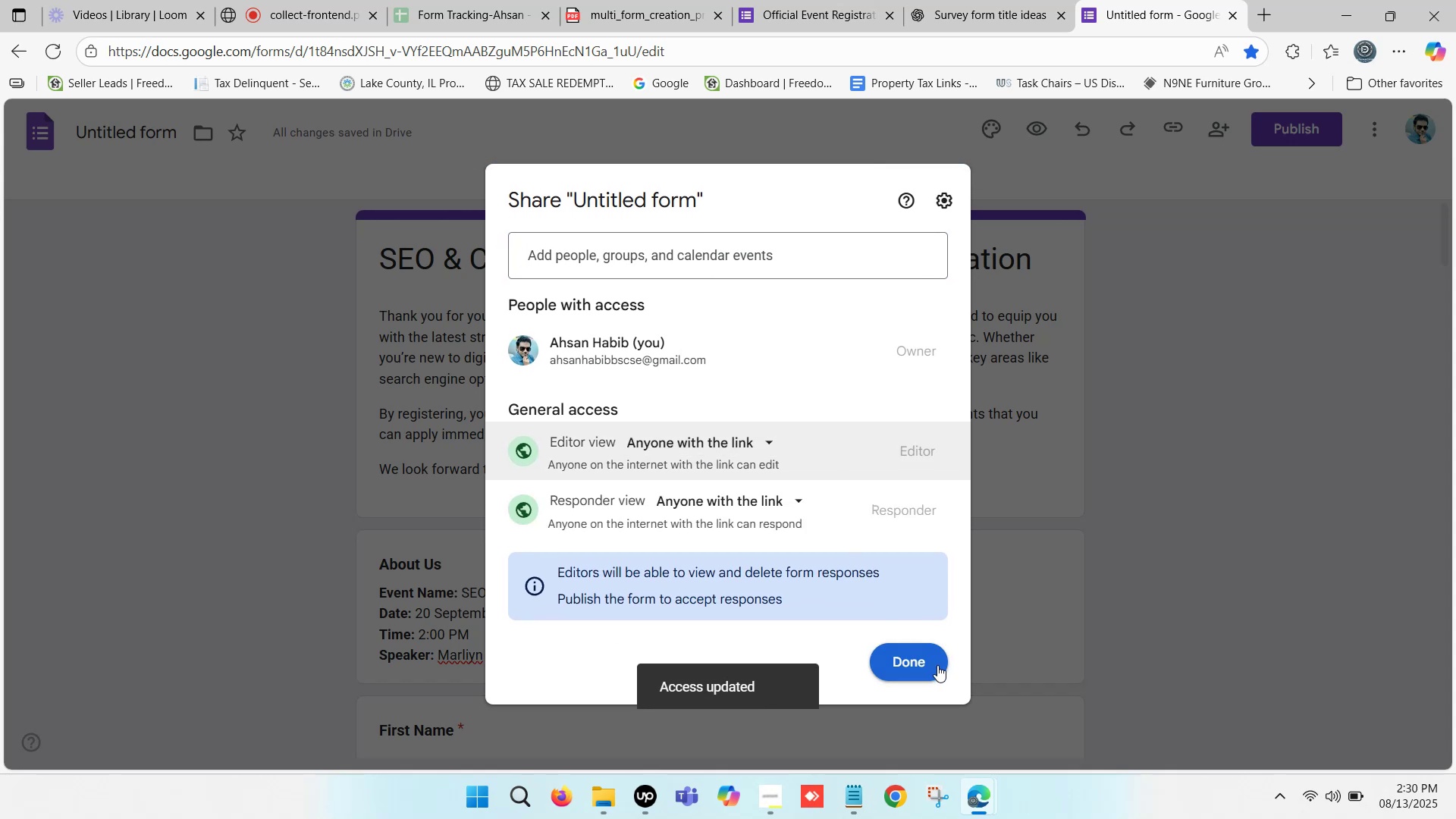 
left_click([916, 661])
 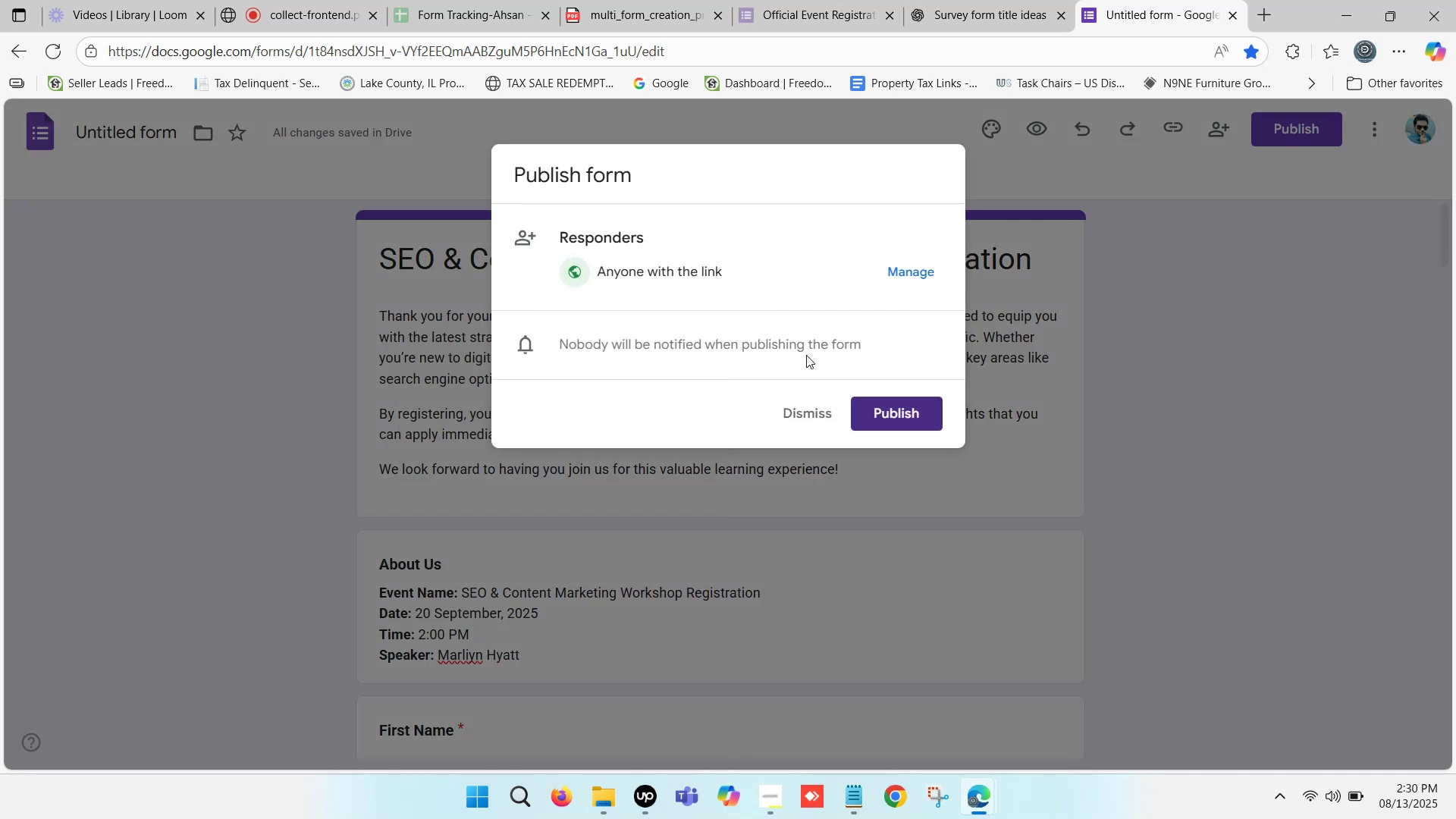 
left_click([883, 406])
 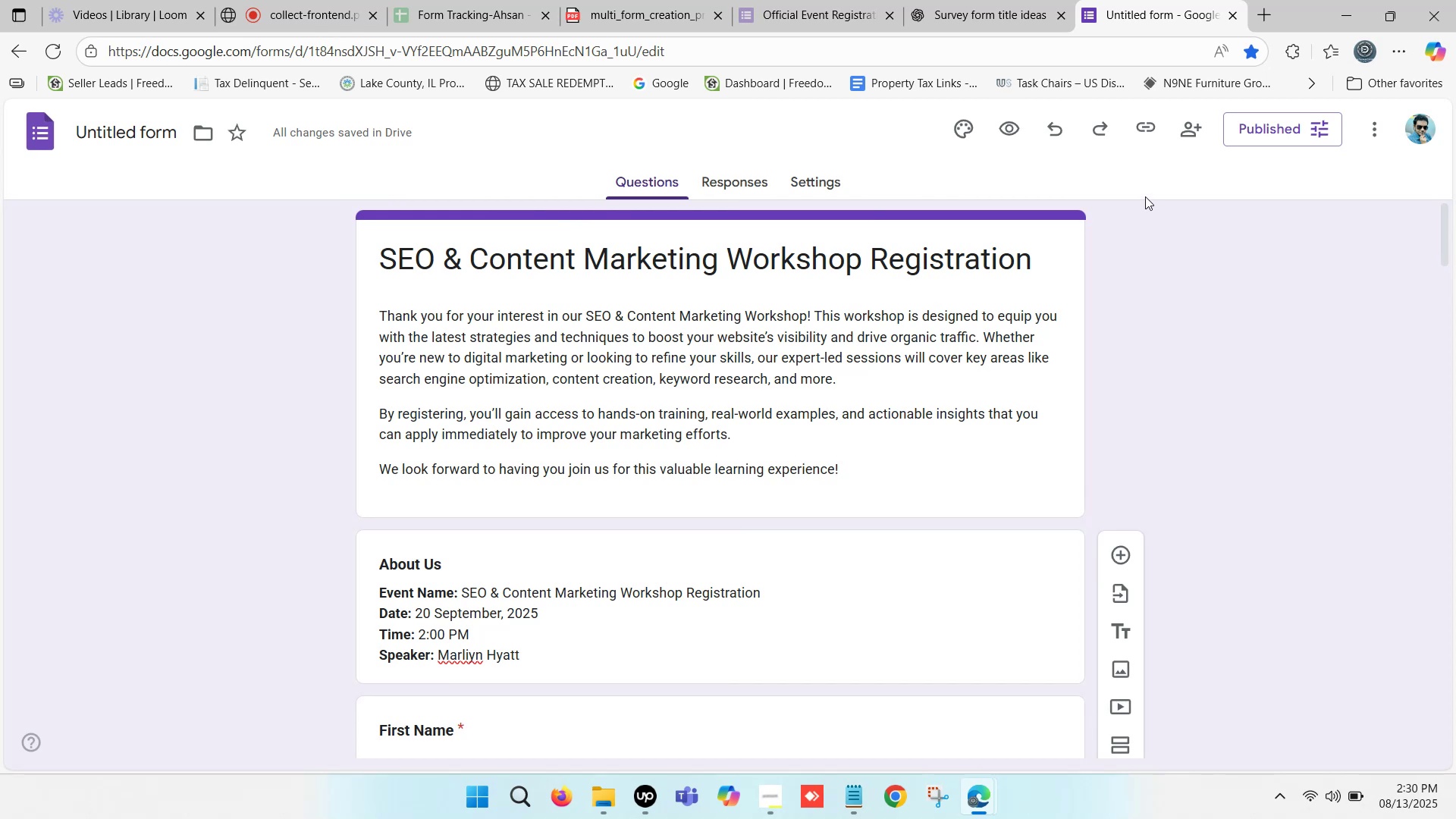 
left_click([1149, 123])
 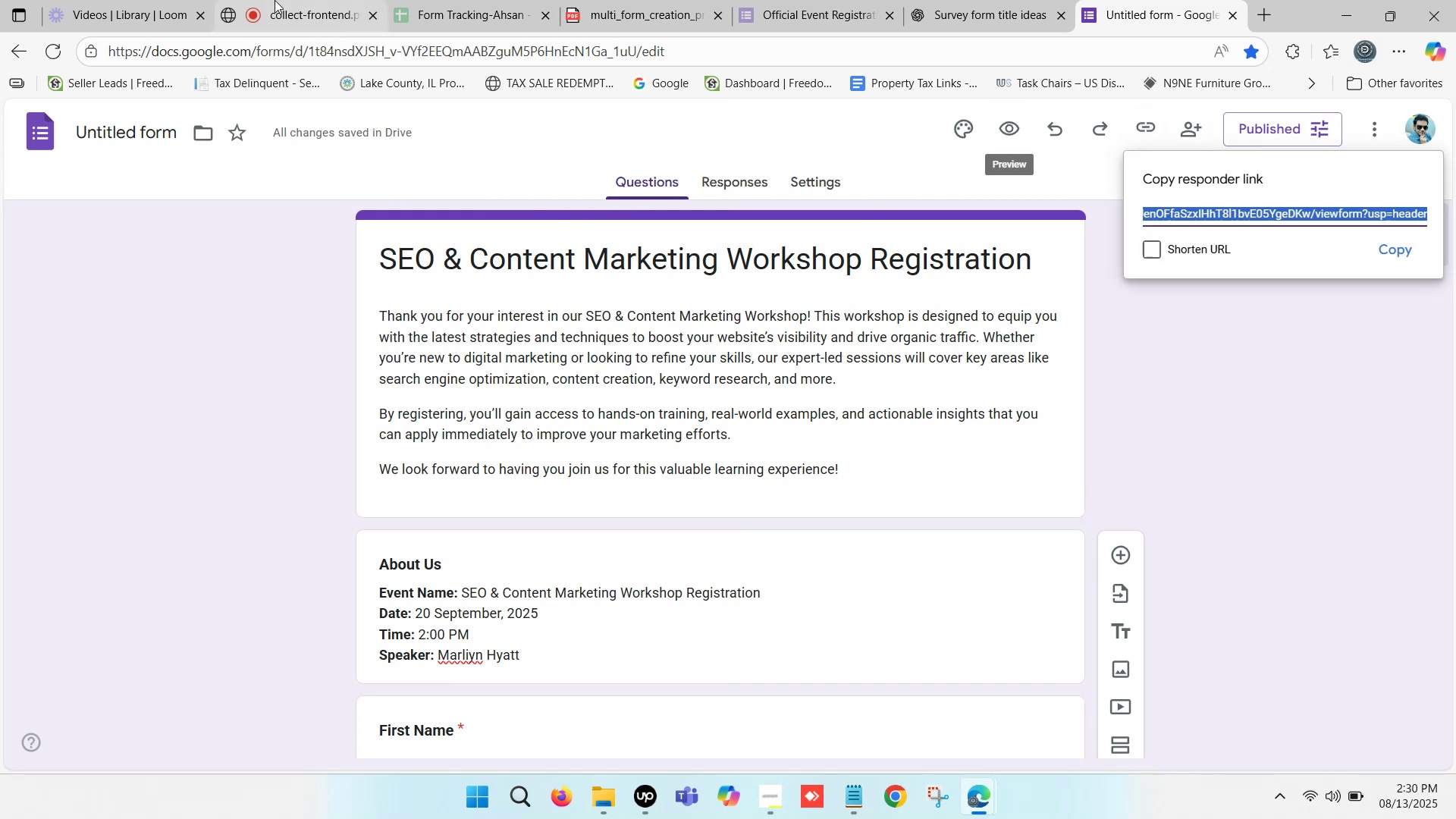 
left_click([468, 0])
 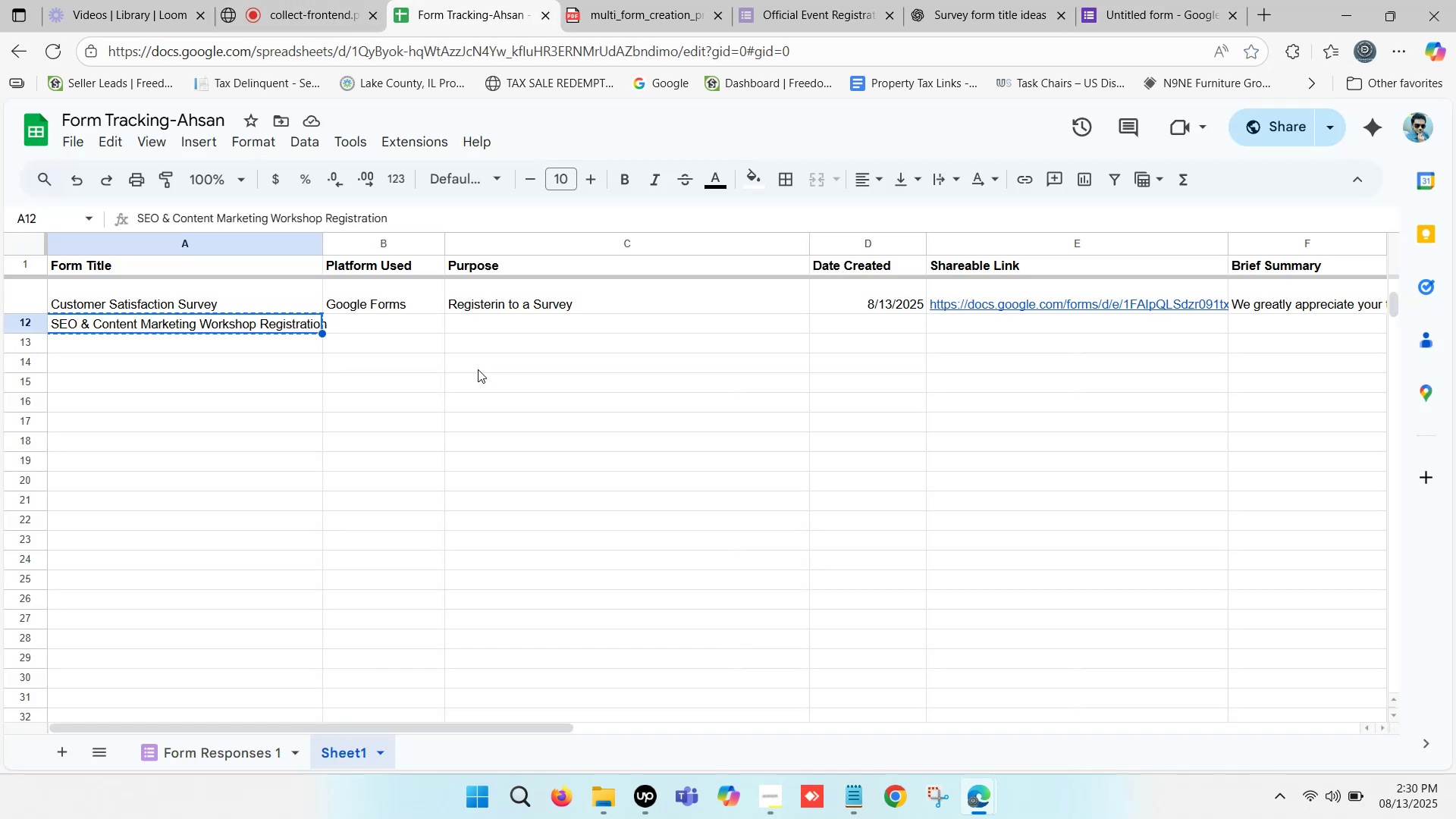 
scroll: coordinate [469, 406], scroll_direction: up, amount: 1.0
 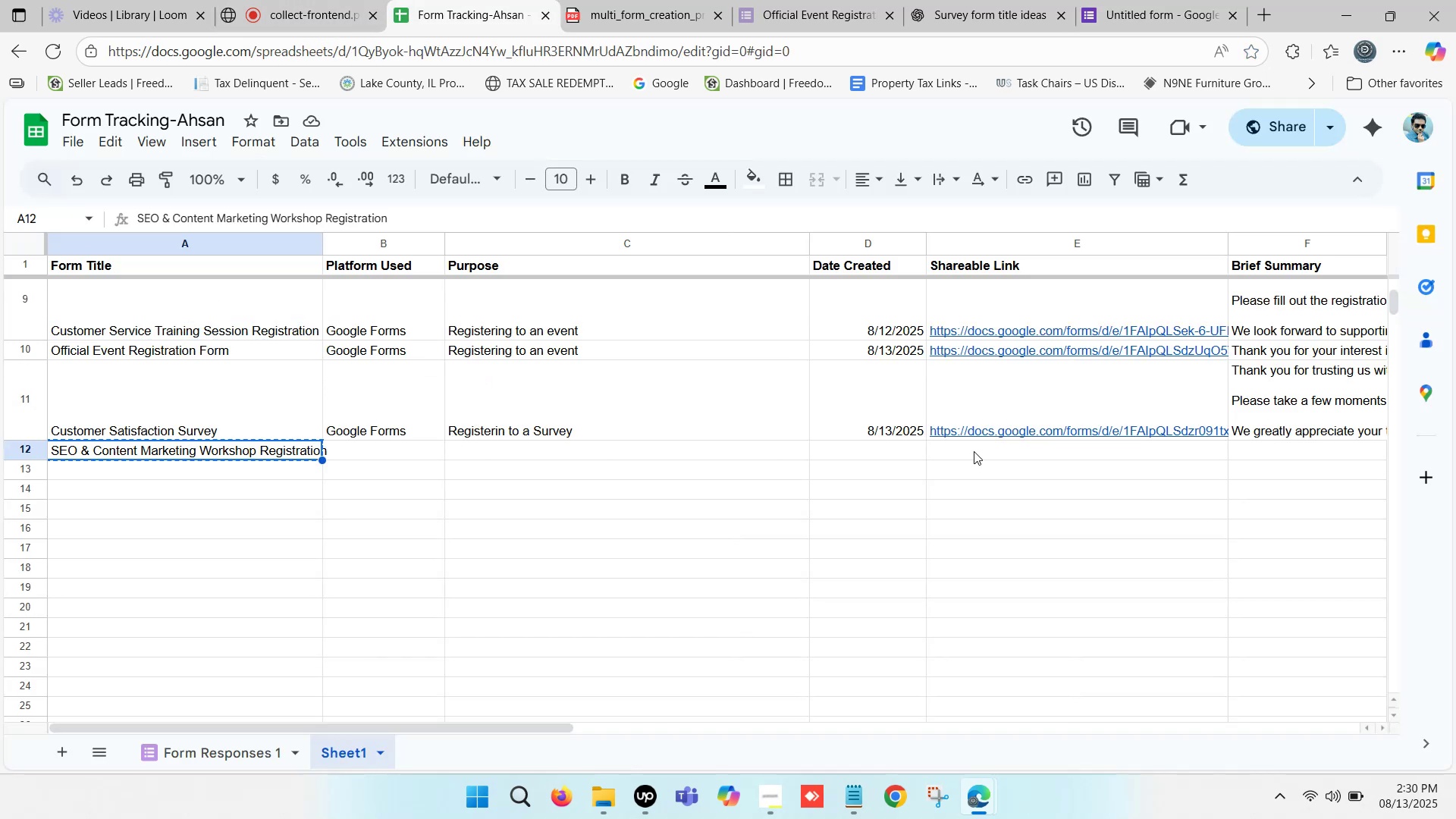 
double_click([967, 451])
 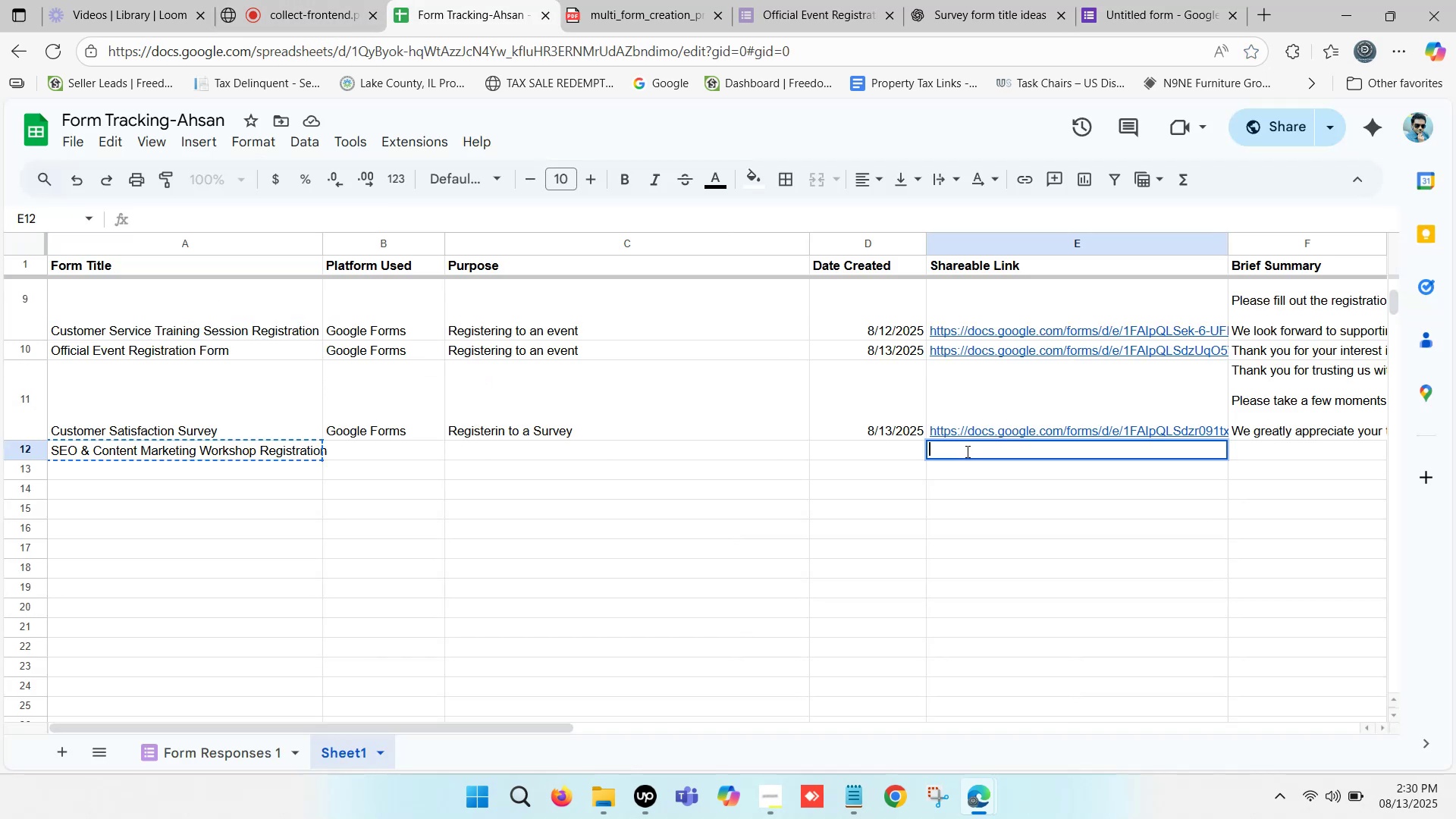 
key(Control+V)
 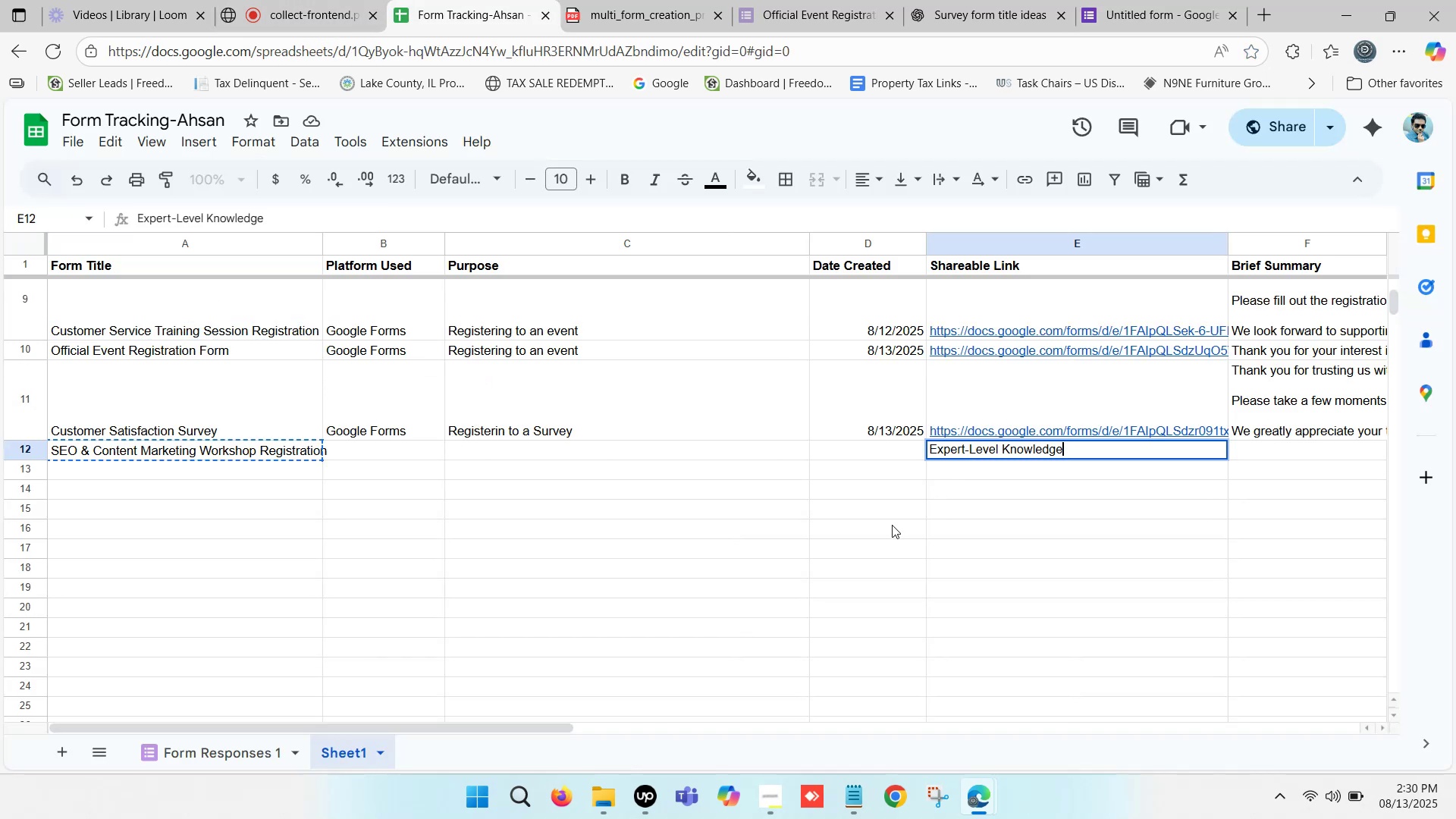 
left_click([890, 522])
 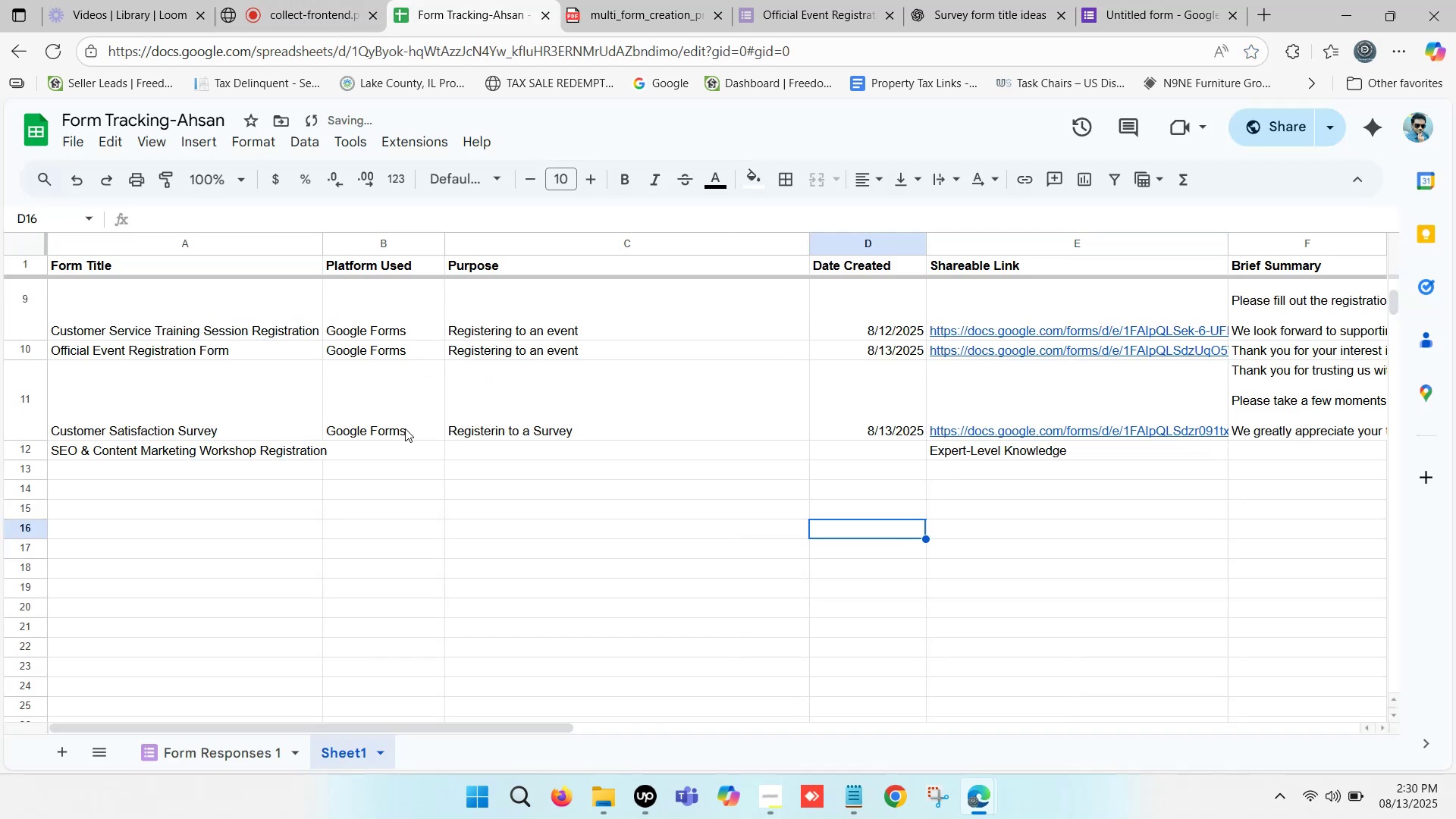 
left_click([384, 419])
 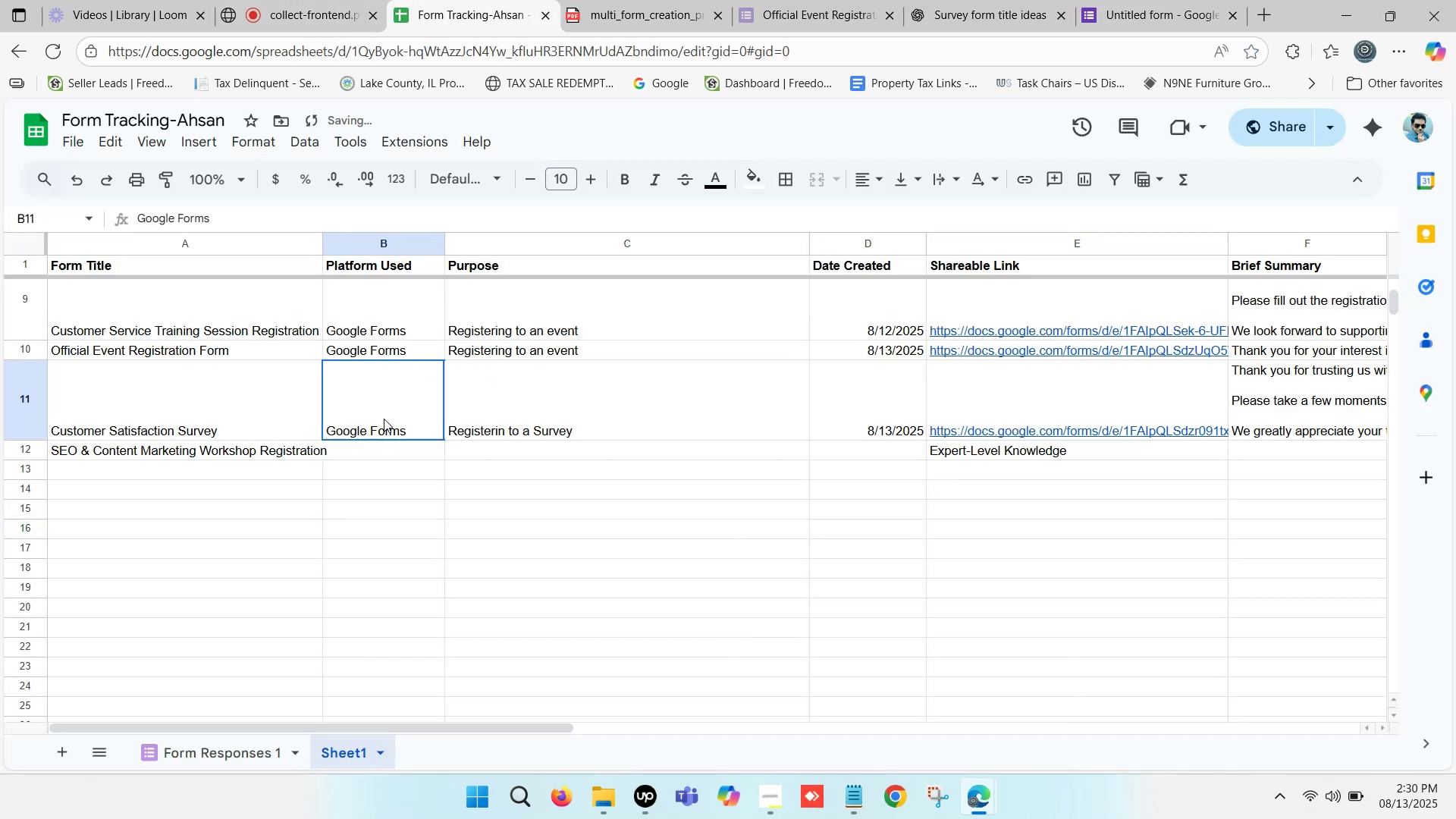 
key(Control+C)
 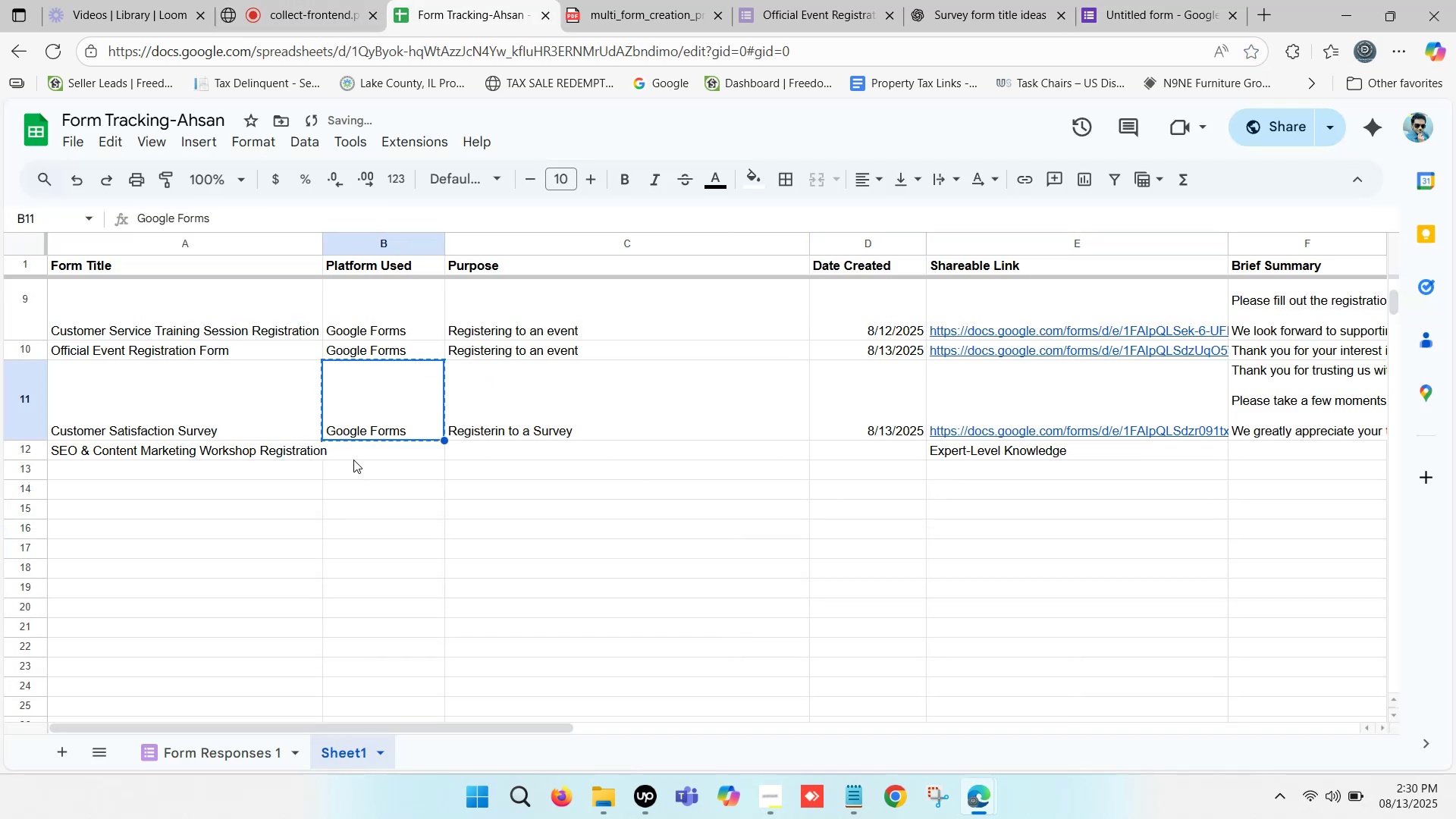 
left_click([353, 455])
 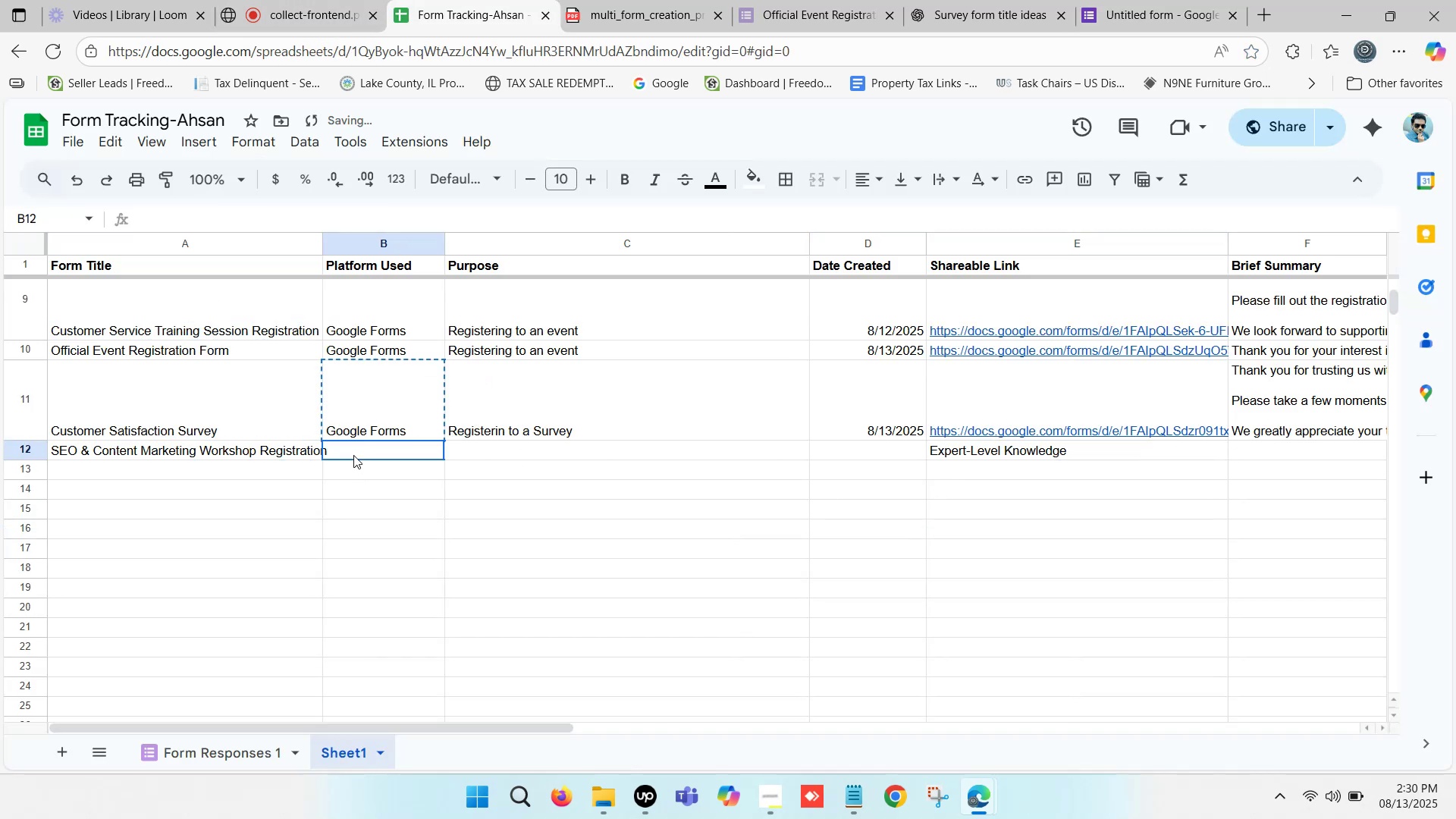 
key(Control+V)
 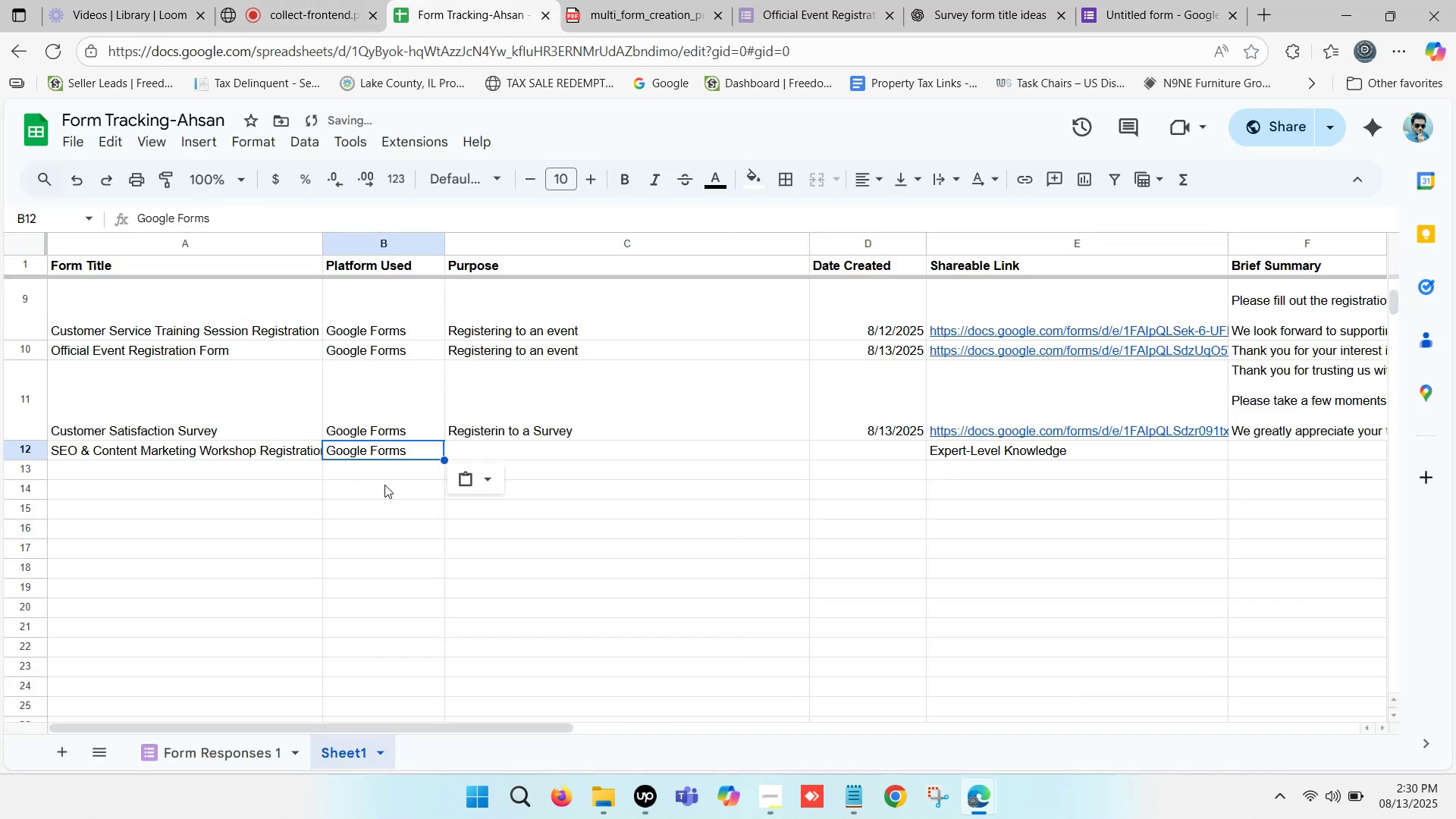 
left_click([406, 533])
 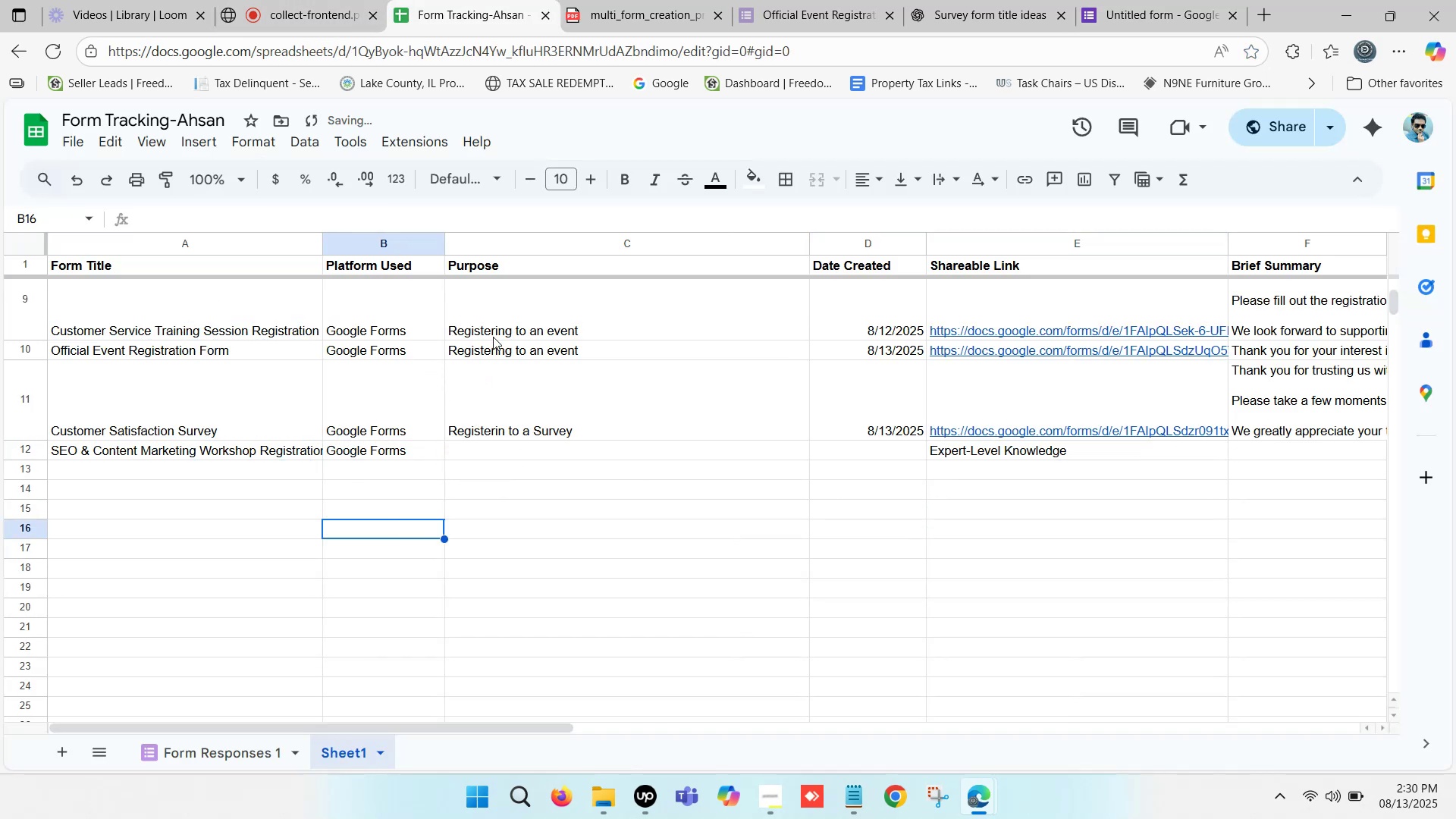 
left_click([479, 343])
 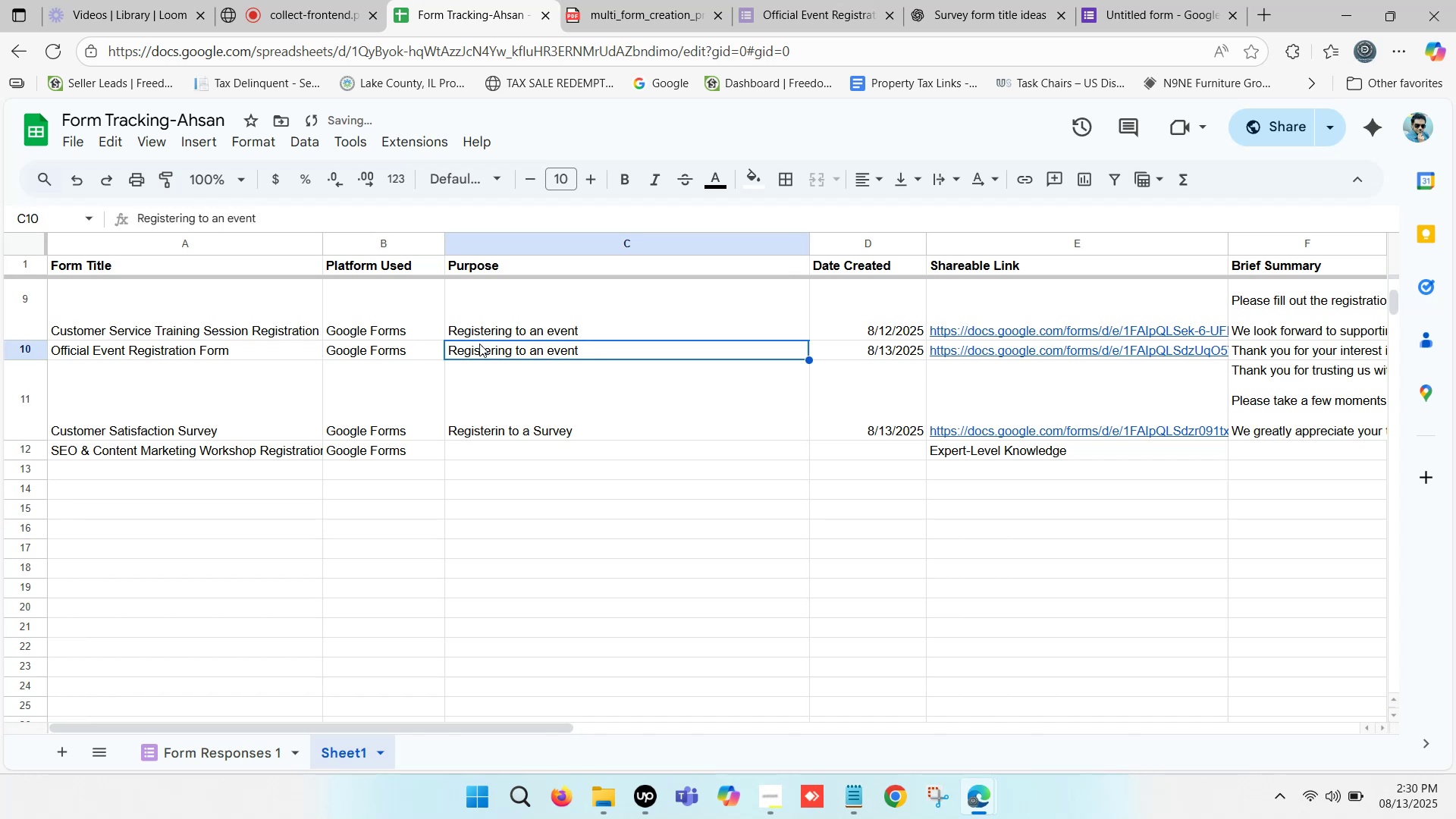 
key(Control+ControlLeft)
 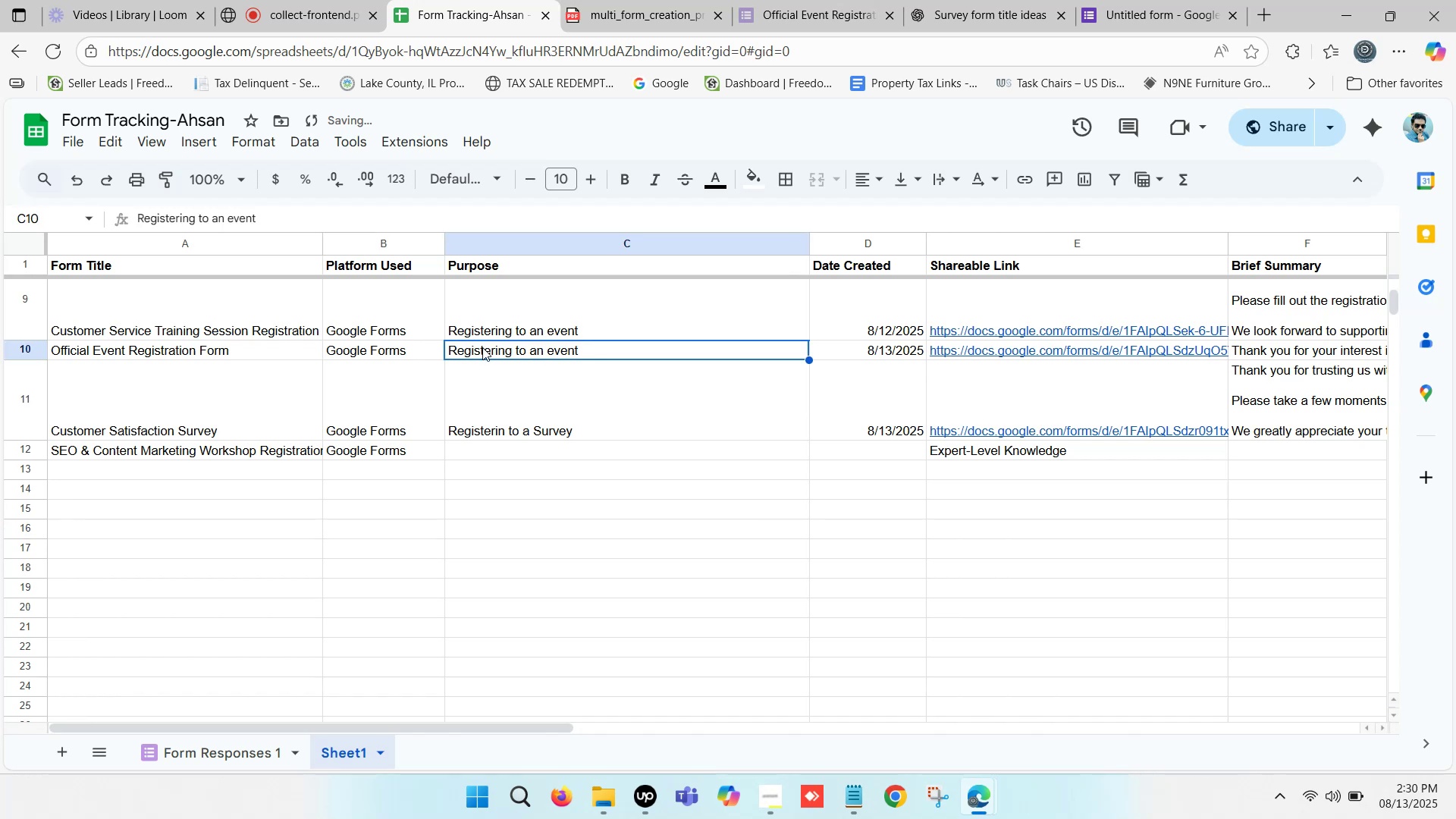 
key(Control+C)
 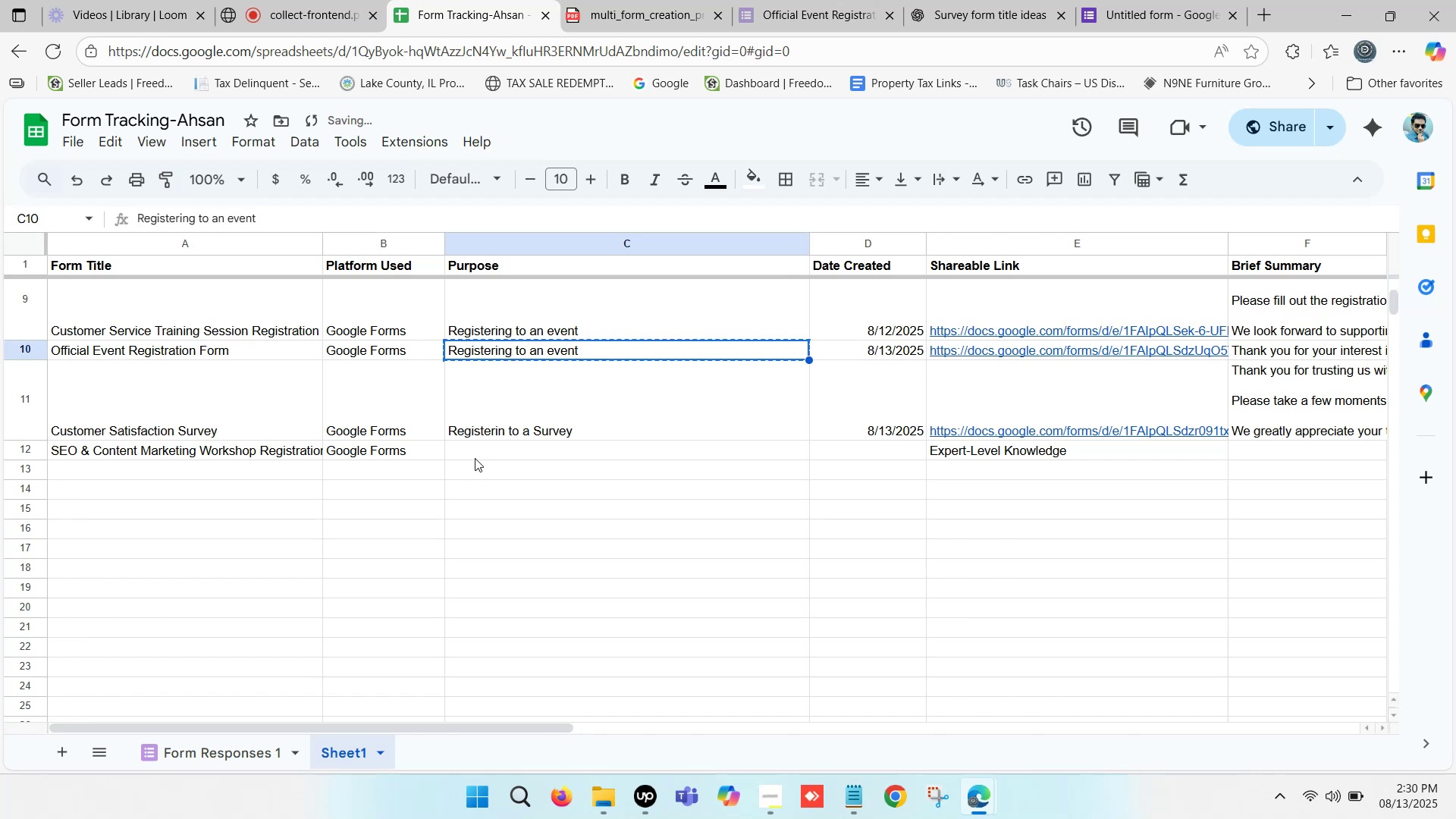 
left_click([477, 443])
 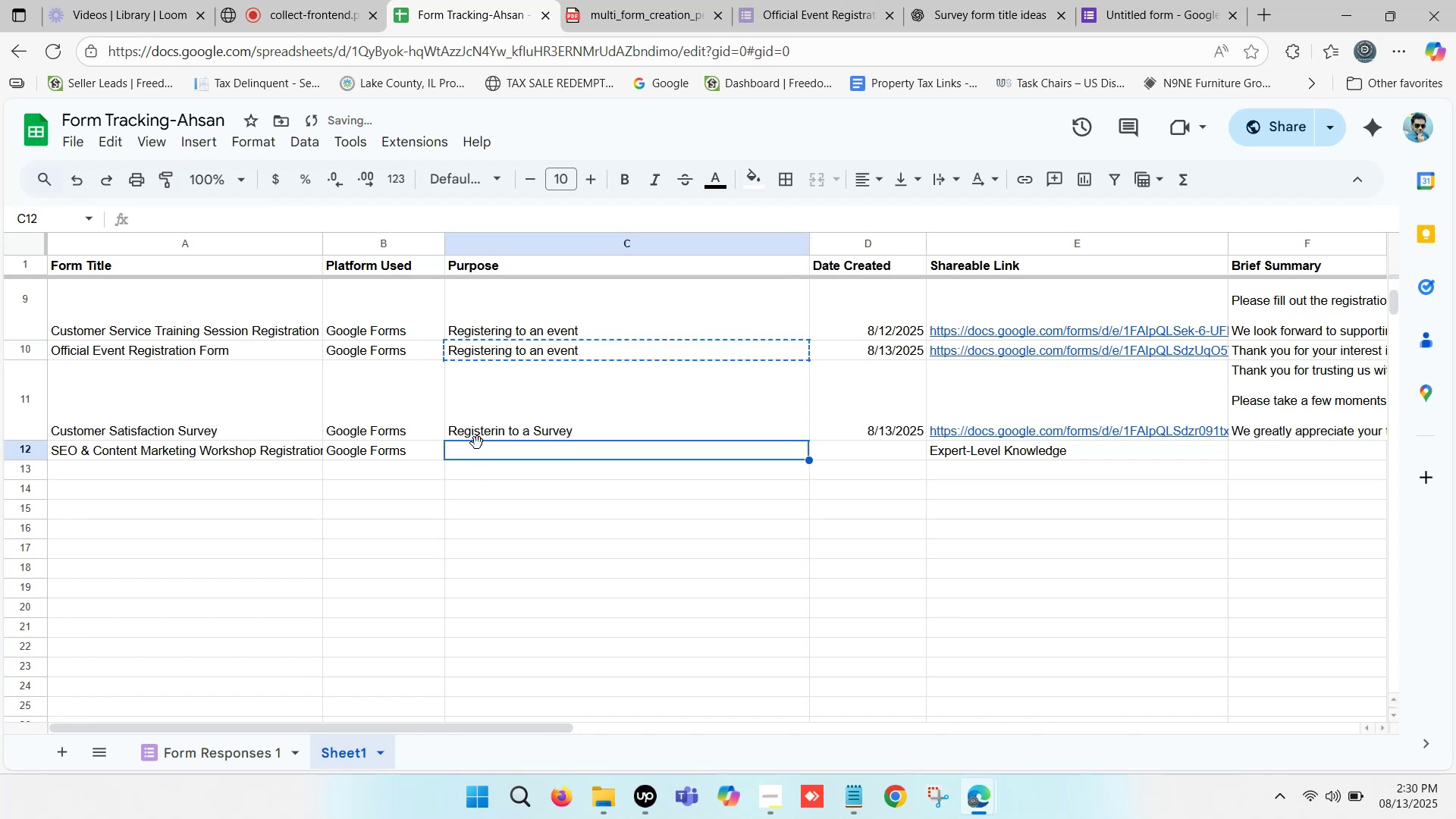 
key(Control+V)
 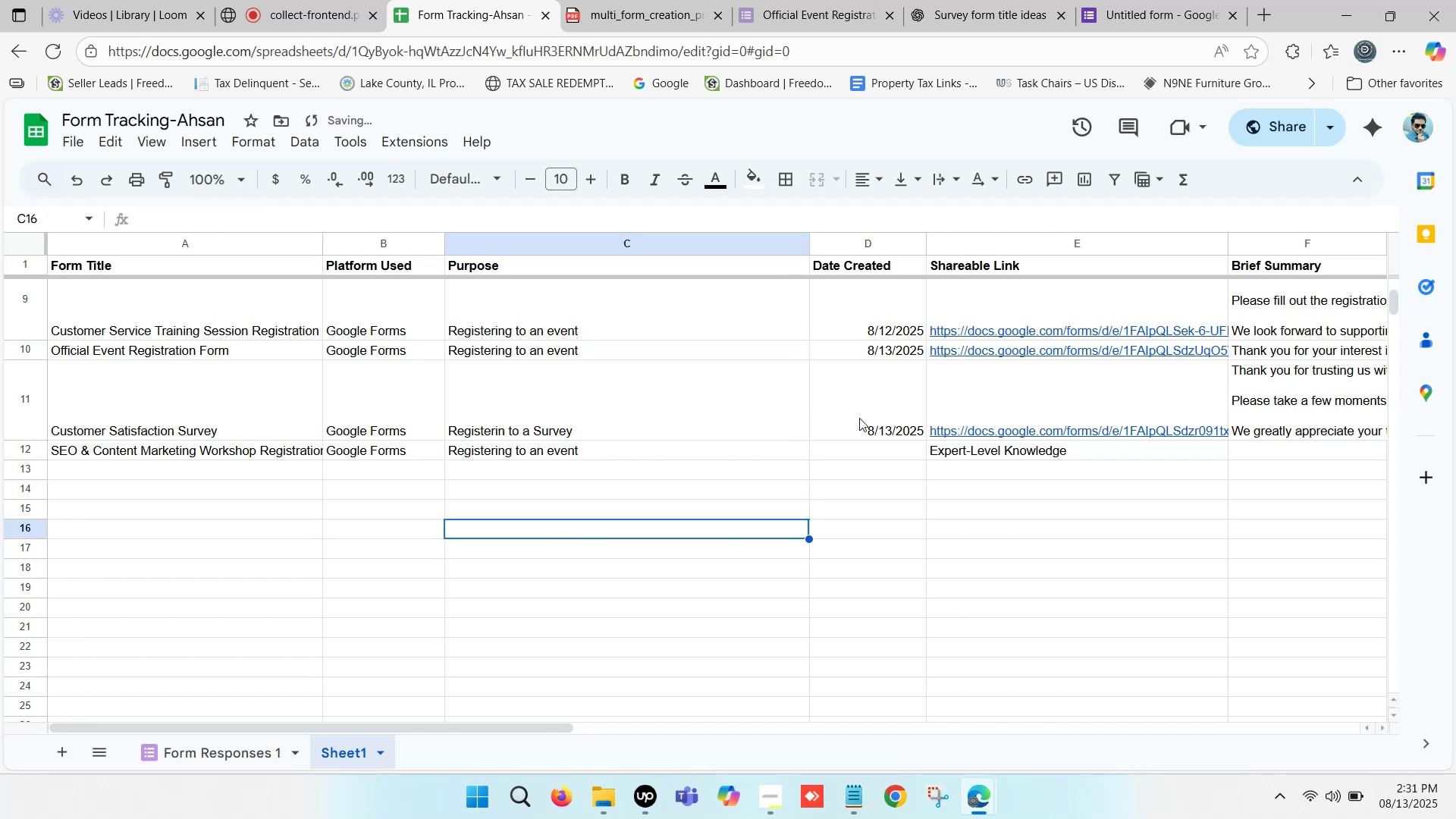 
left_click([880, 429])
 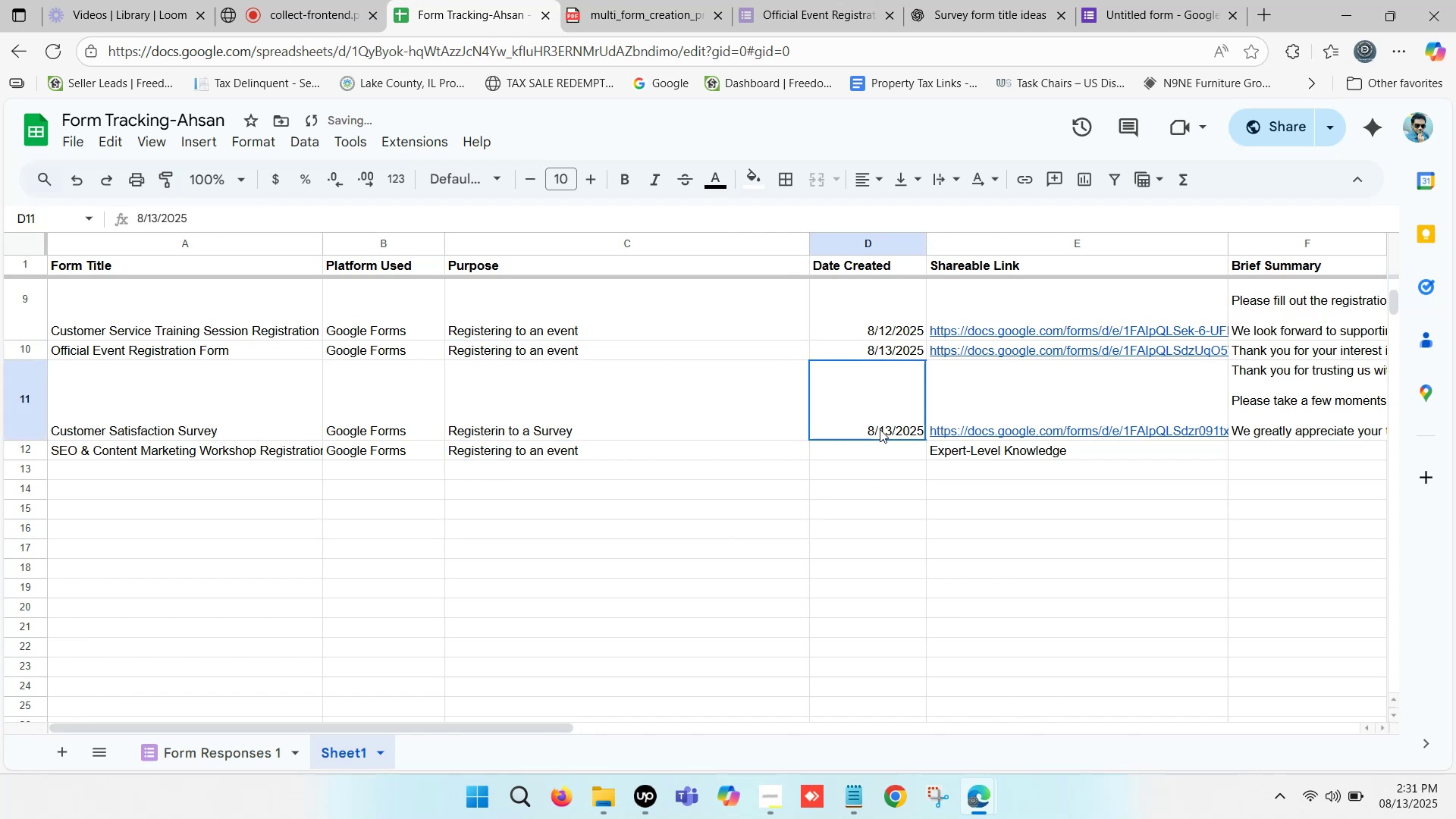 
key(Control+C)
 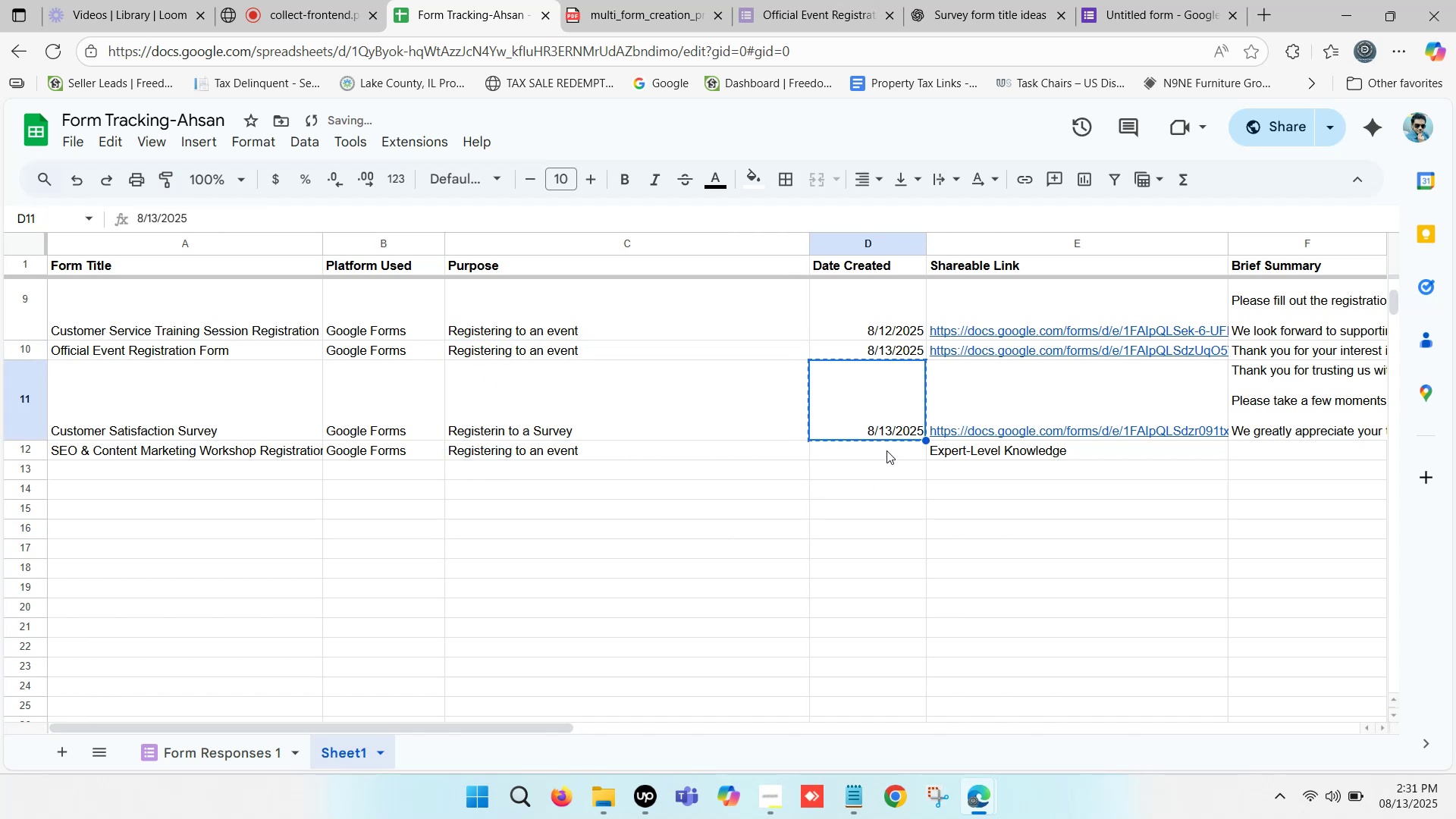 
left_click([886, 450])
 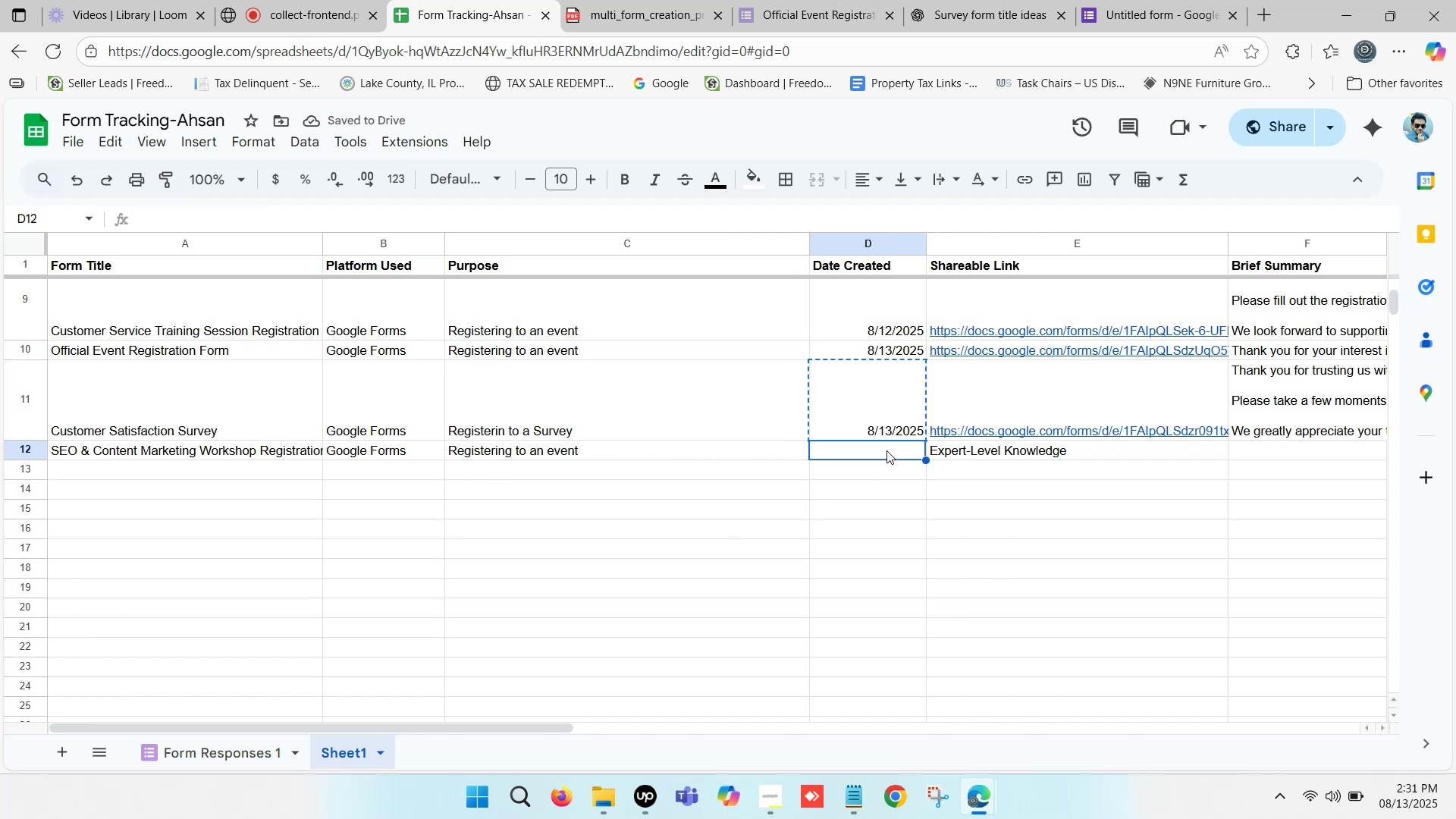 
key(Control+V)
 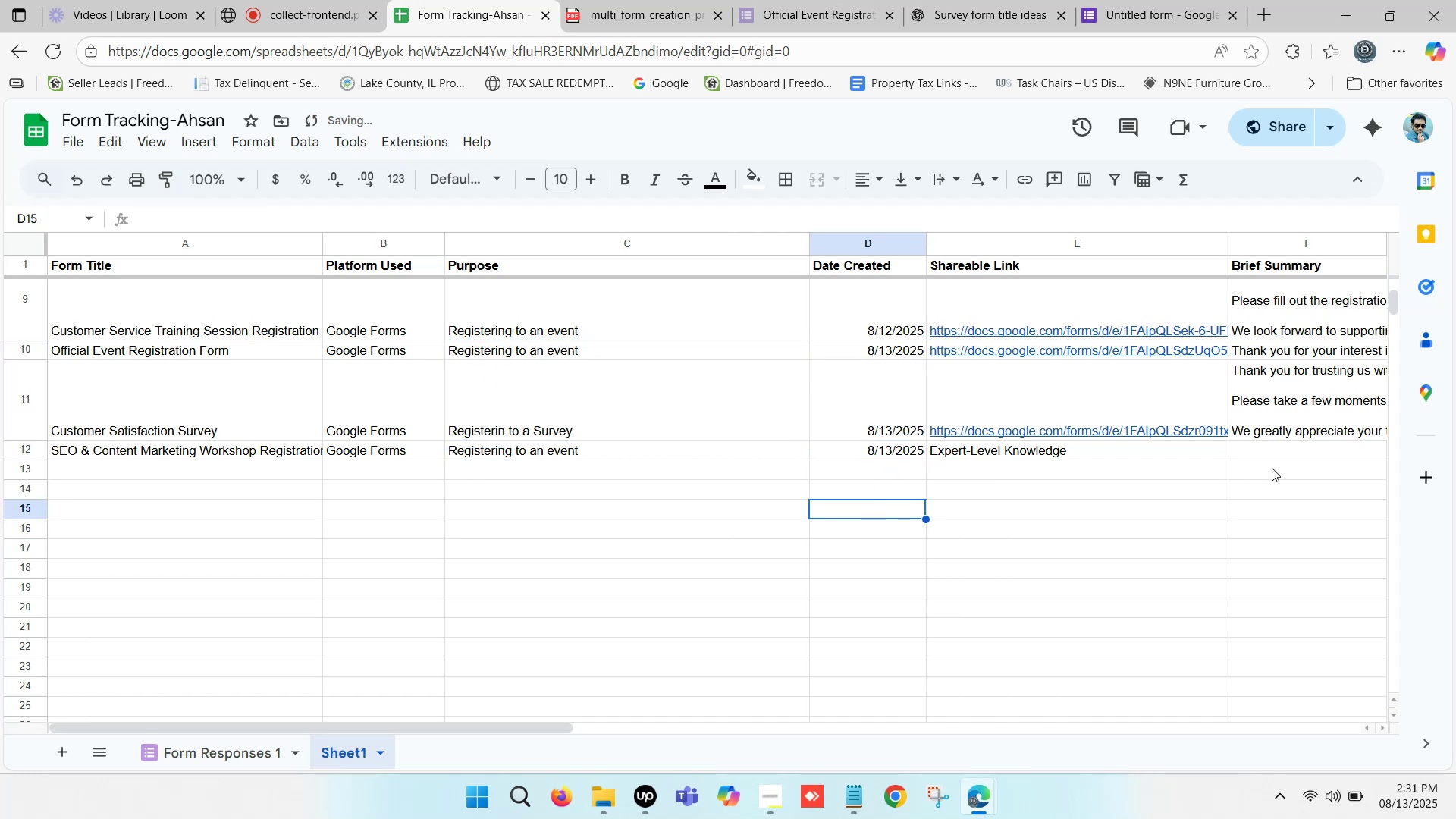 
left_click([1264, 457])
 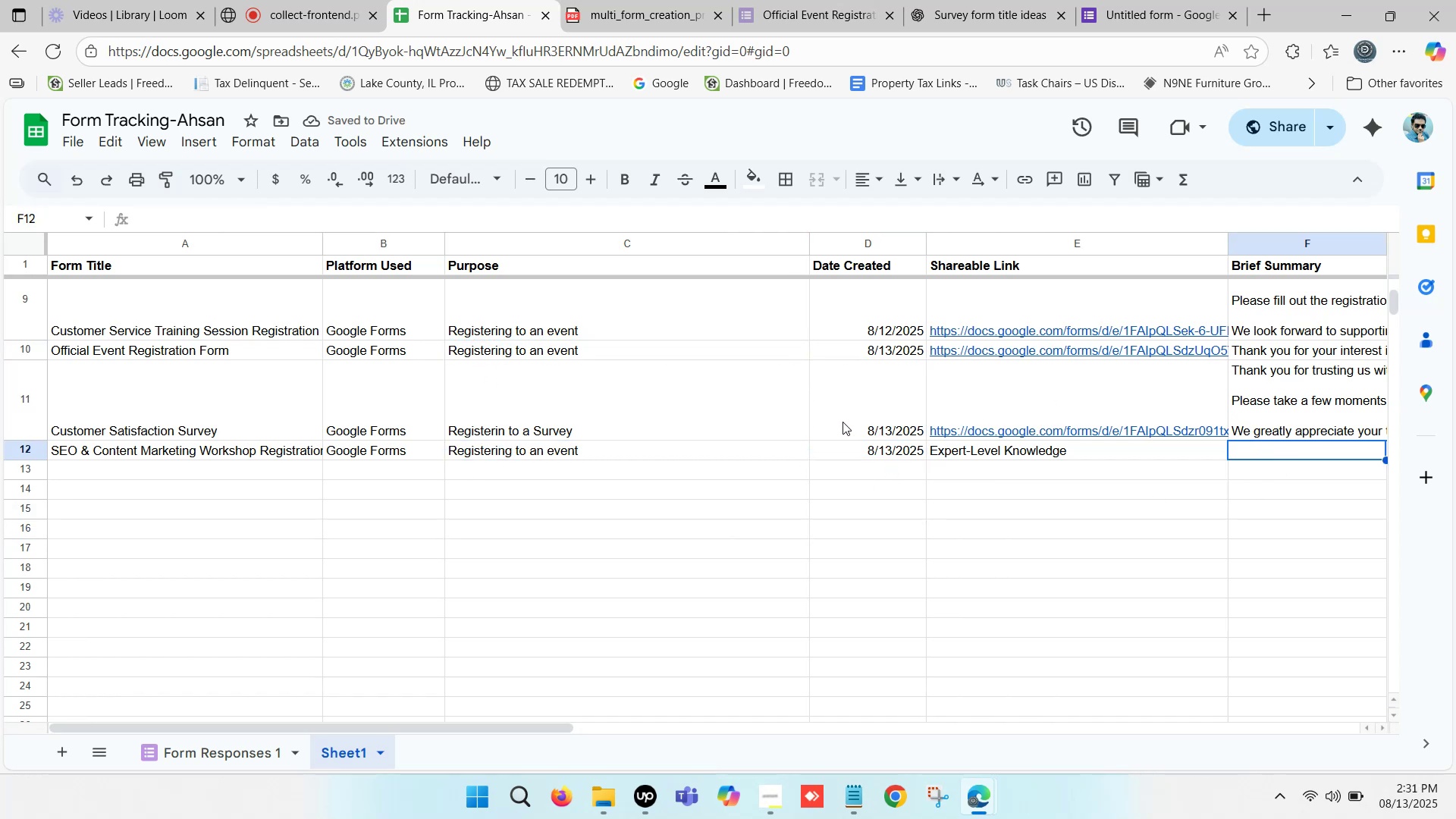 
scroll: coordinate [797, 386], scroll_direction: up, amount: 1.0
 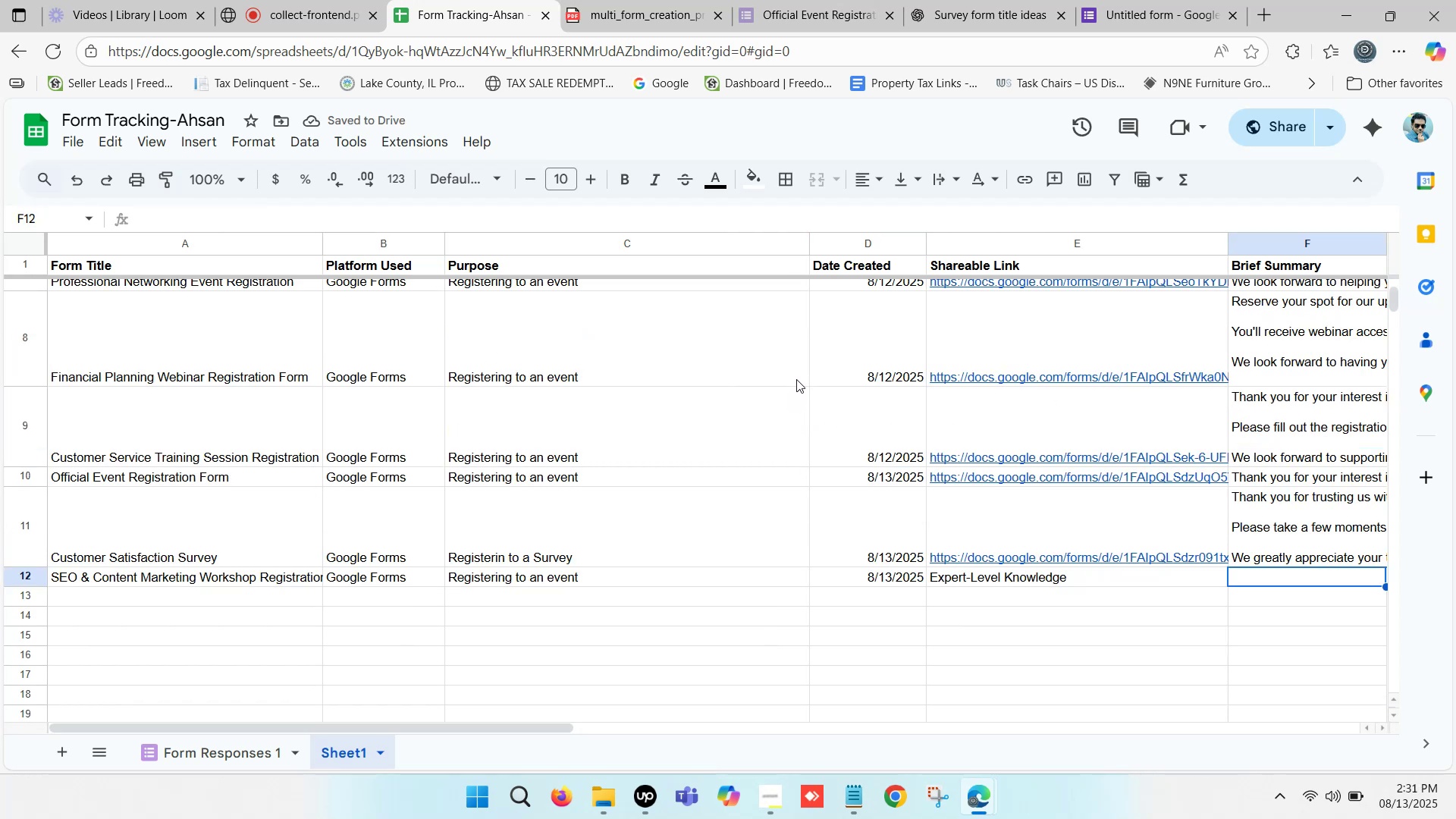 
scroll: coordinate [795, 378], scroll_direction: down, amount: 1.0
 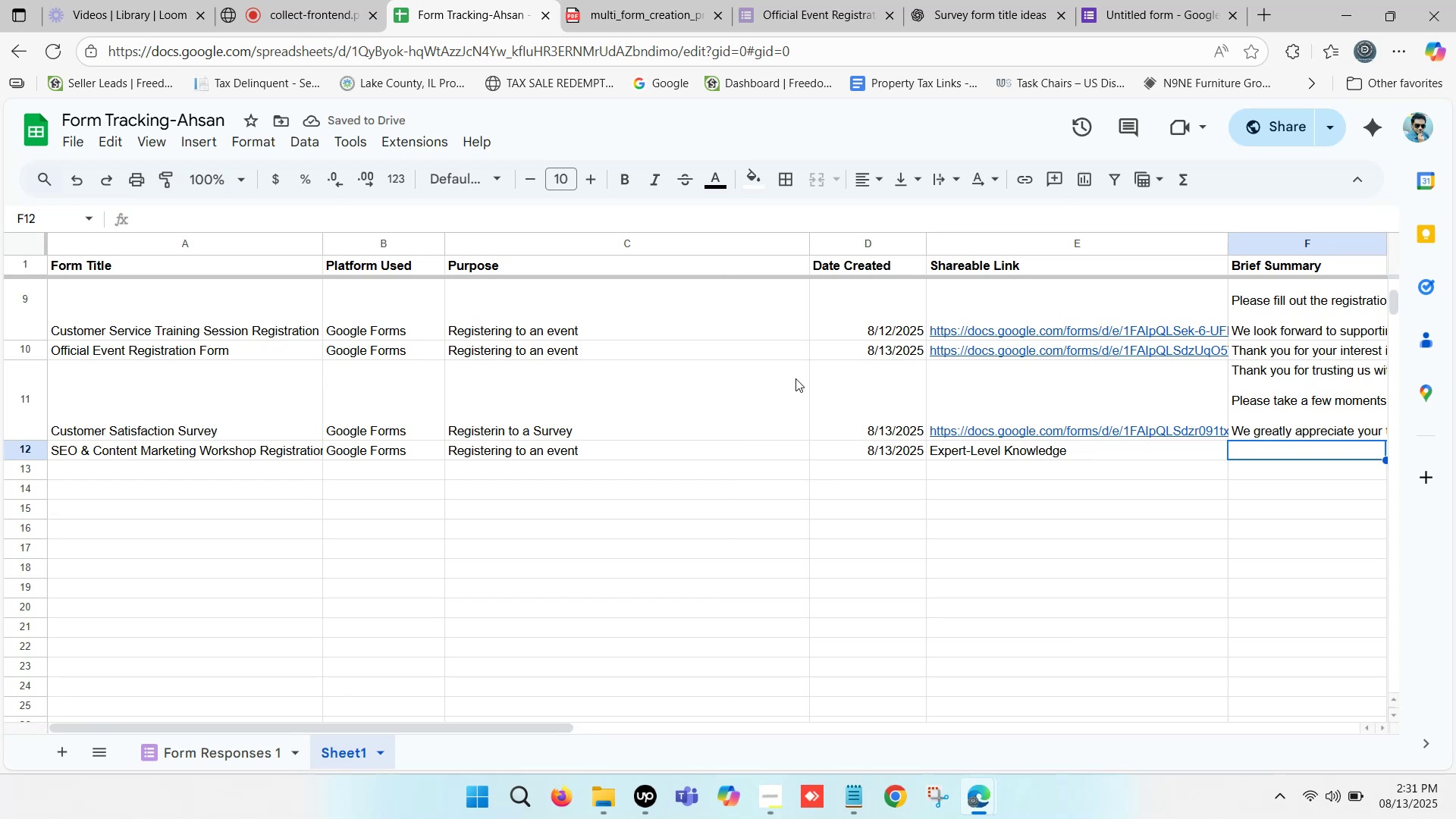 
scroll: coordinate [795, 378], scroll_direction: up, amount: 2.0
 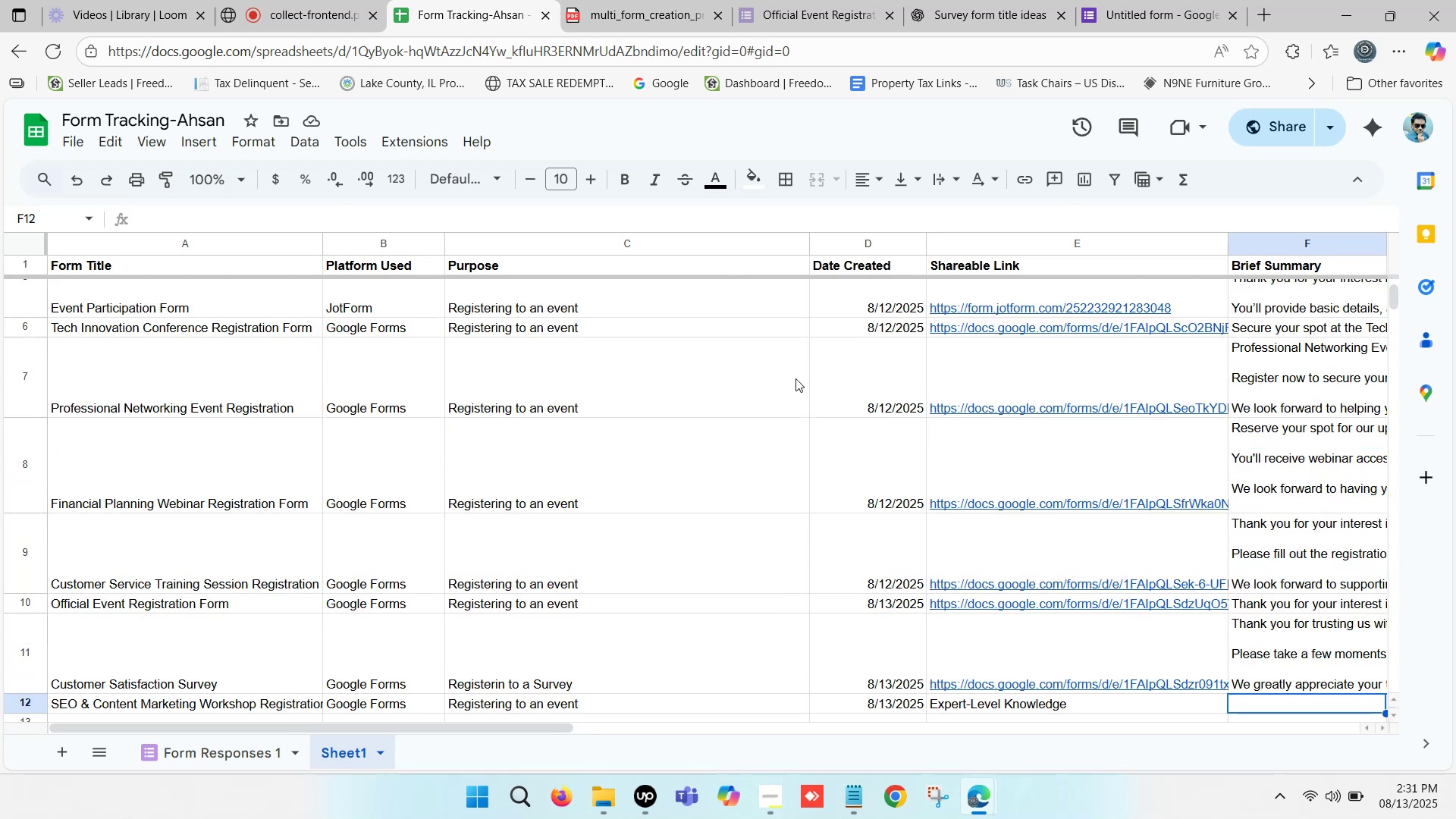 
scroll: coordinate [795, 378], scroll_direction: down, amount: 1.0
 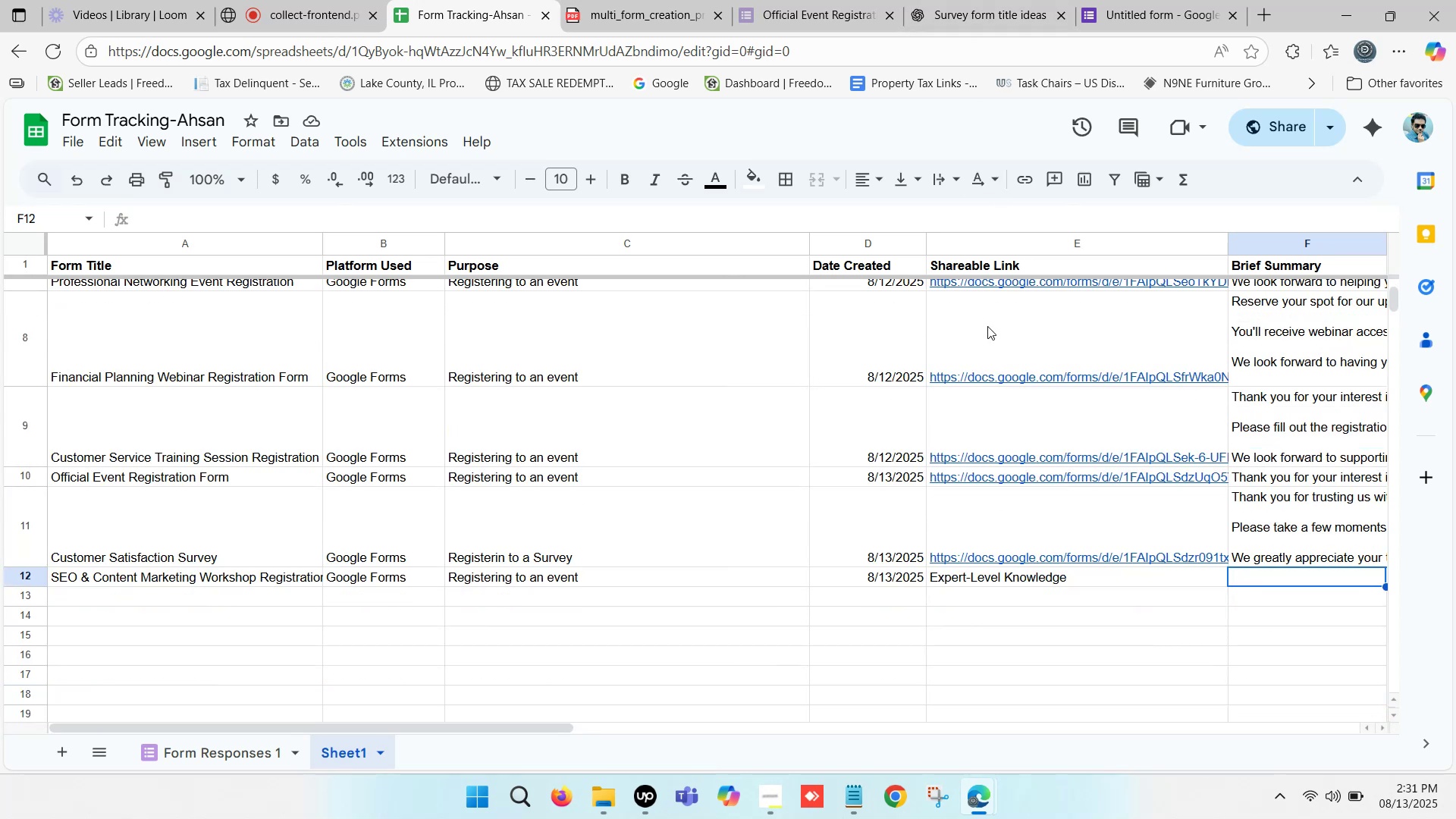 
wait(5.3)
 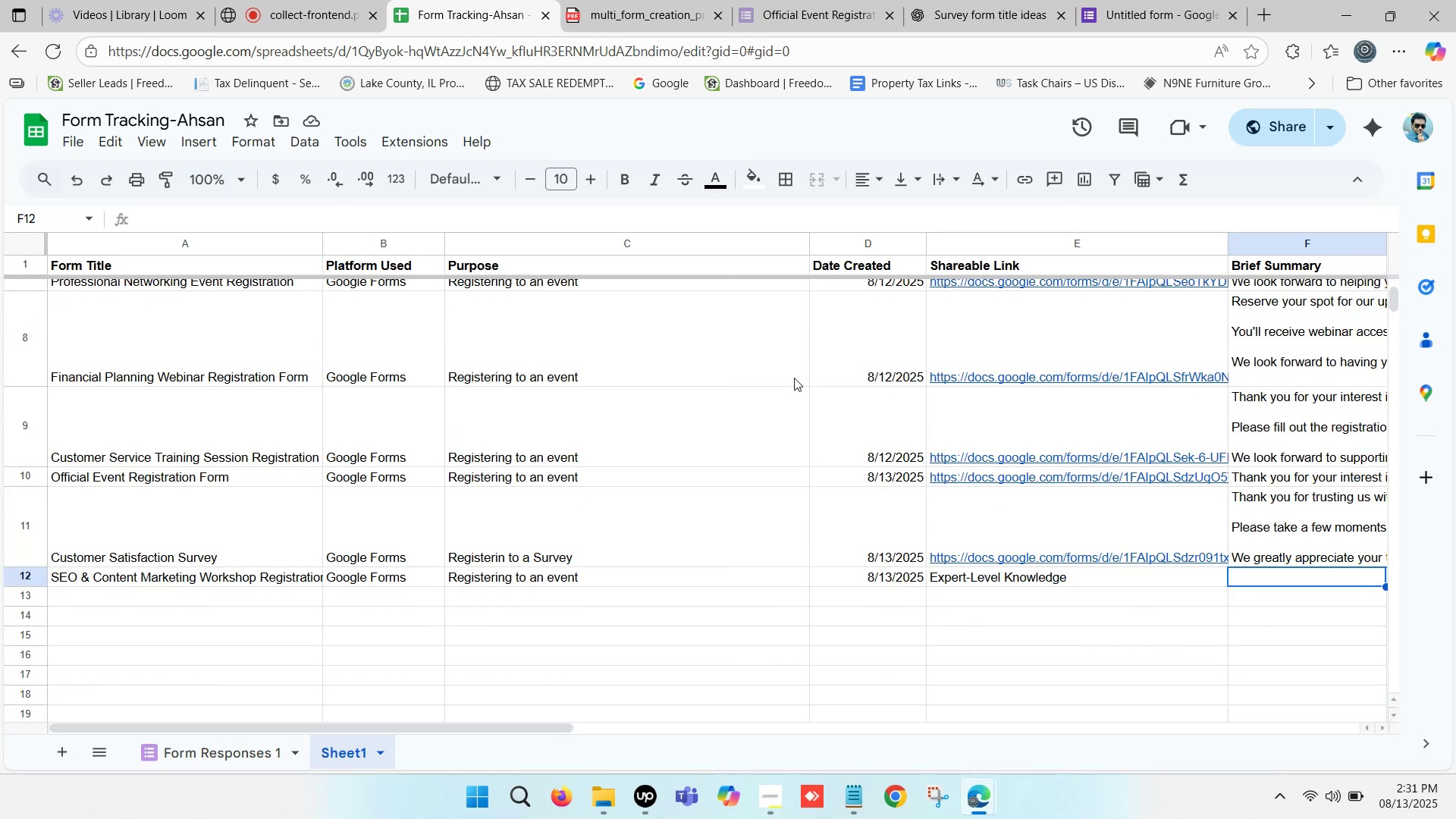 
left_click([1279, 259])
 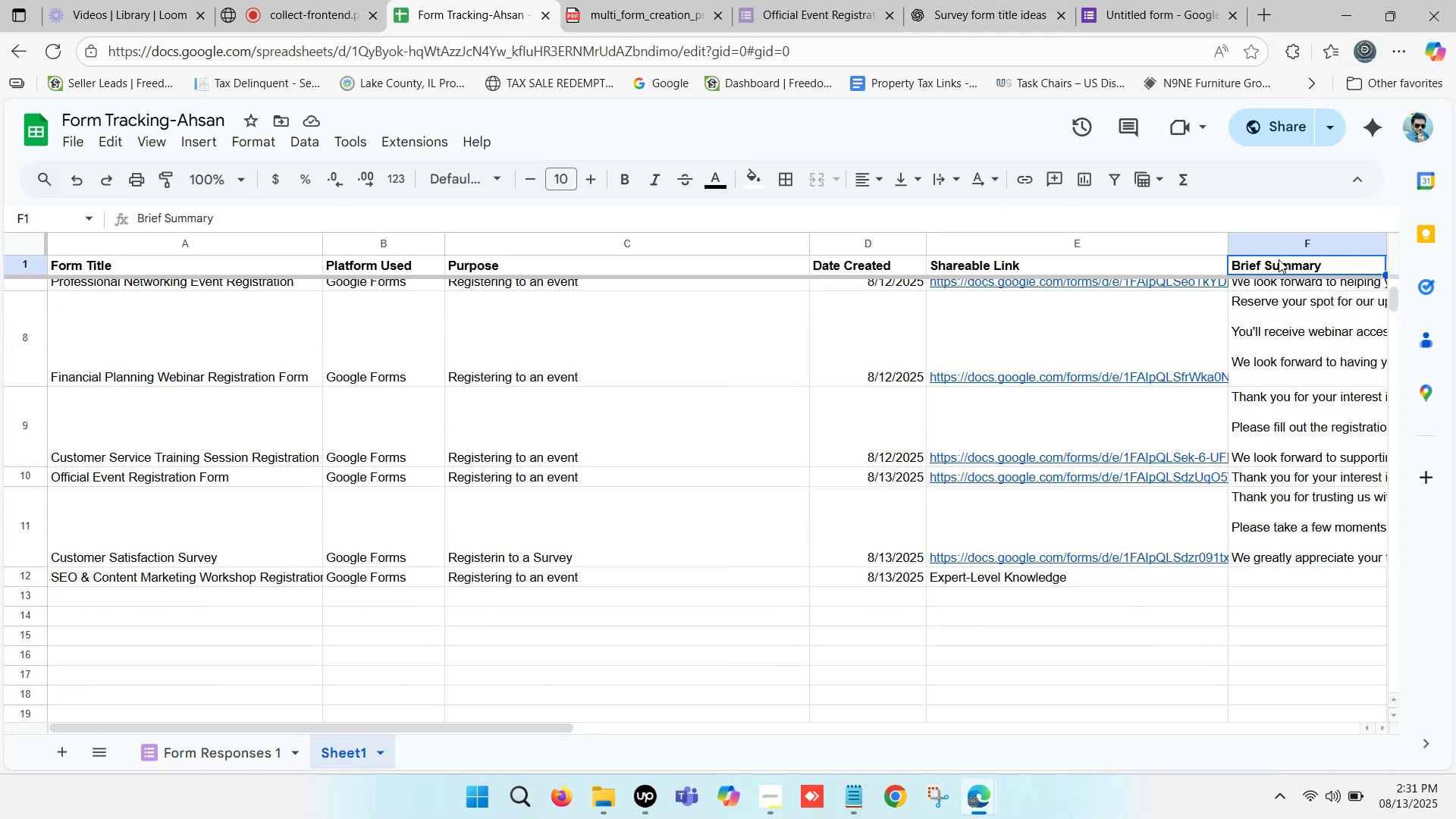 
key(Control+C)
 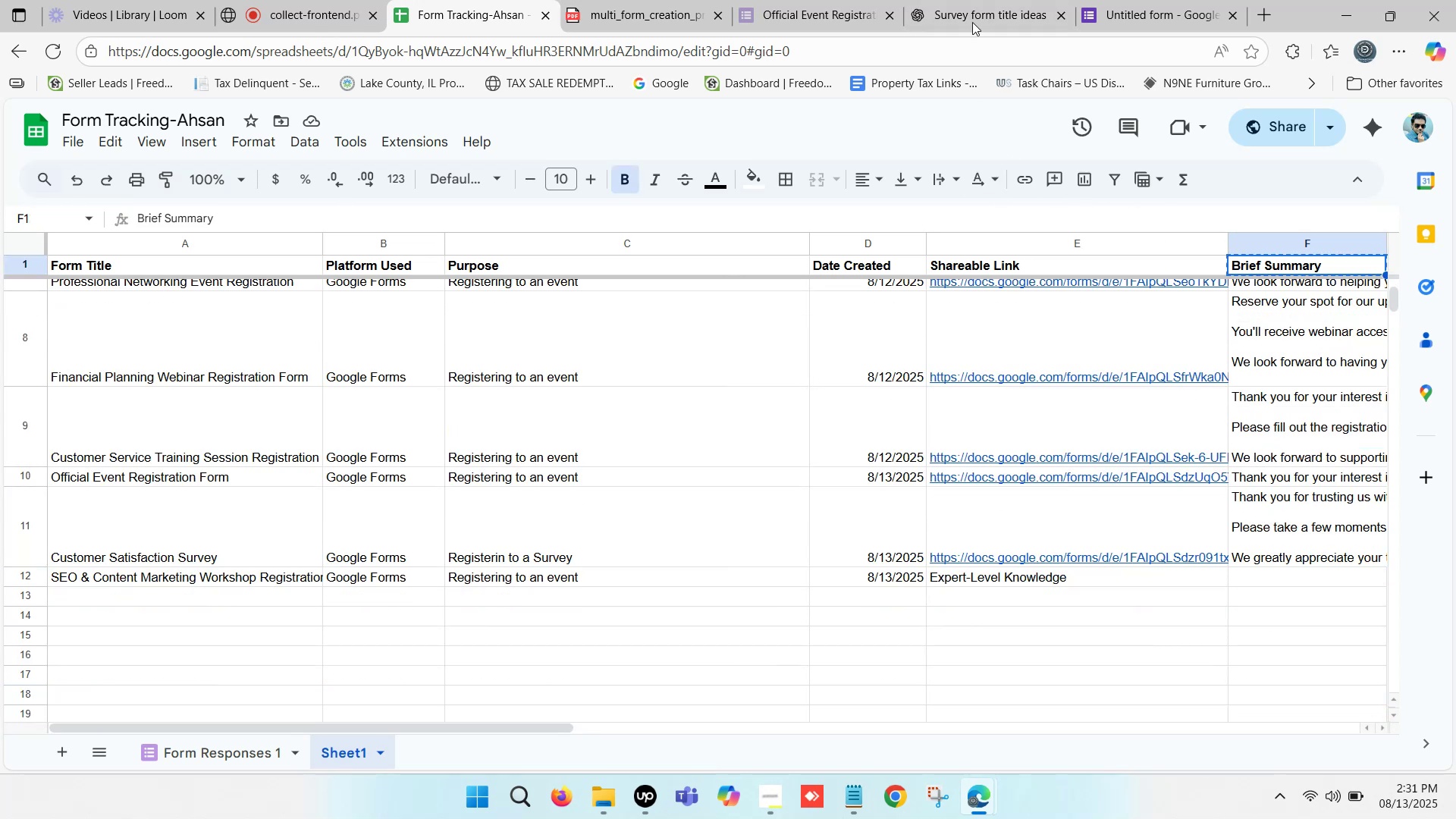 
left_click([982, 0])
 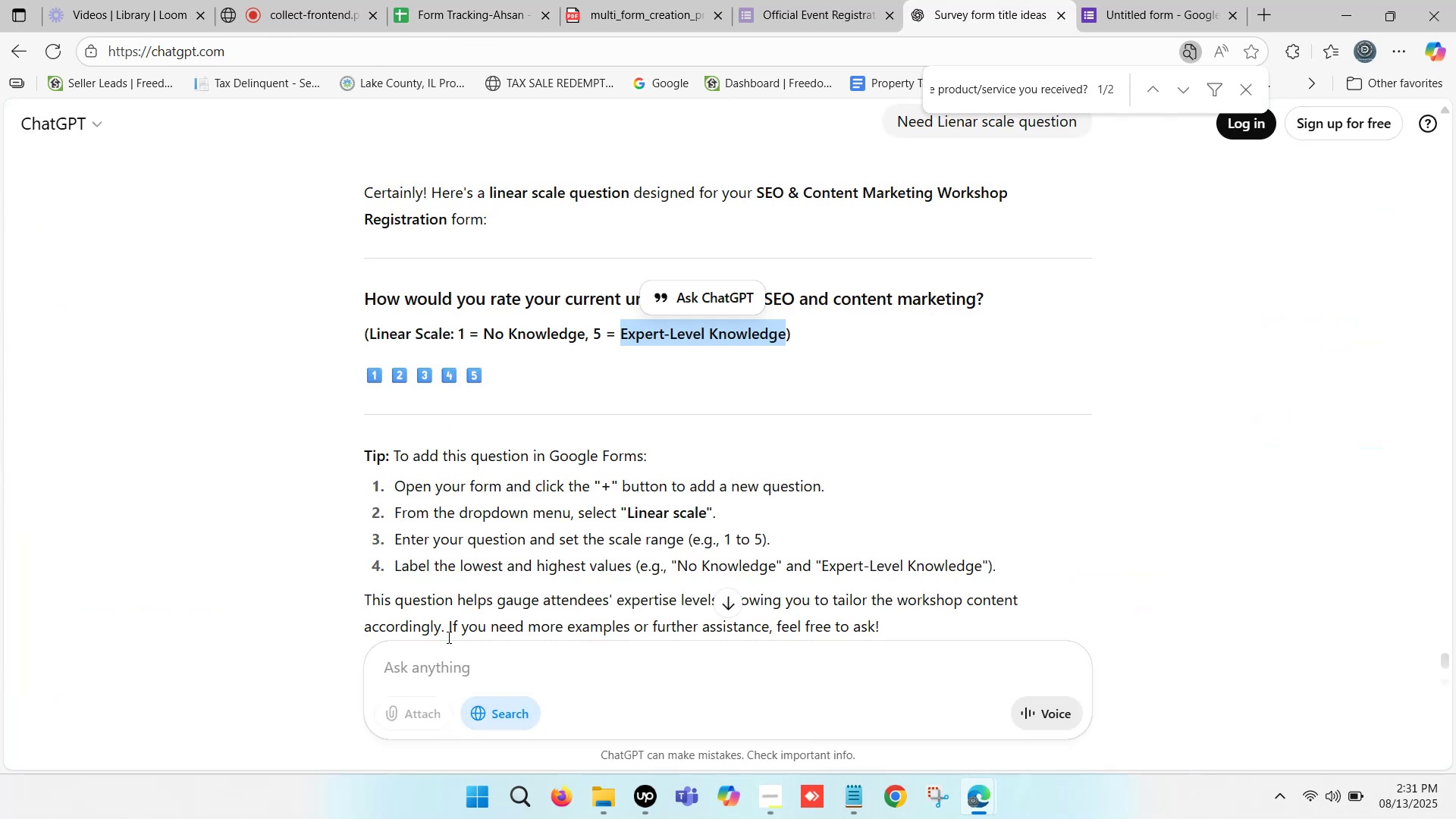 
left_click([442, 664])
 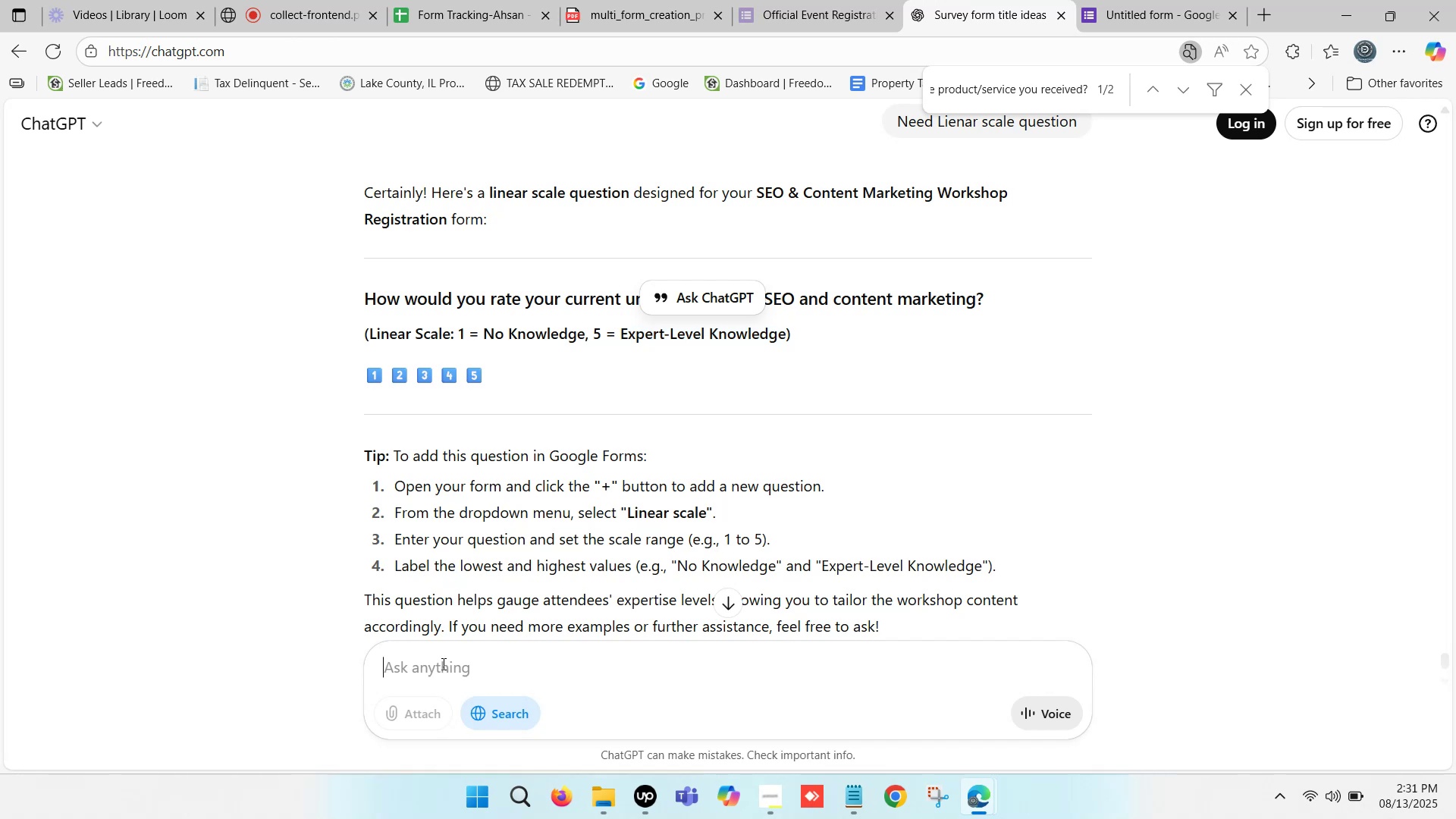 
key(Control+V)
 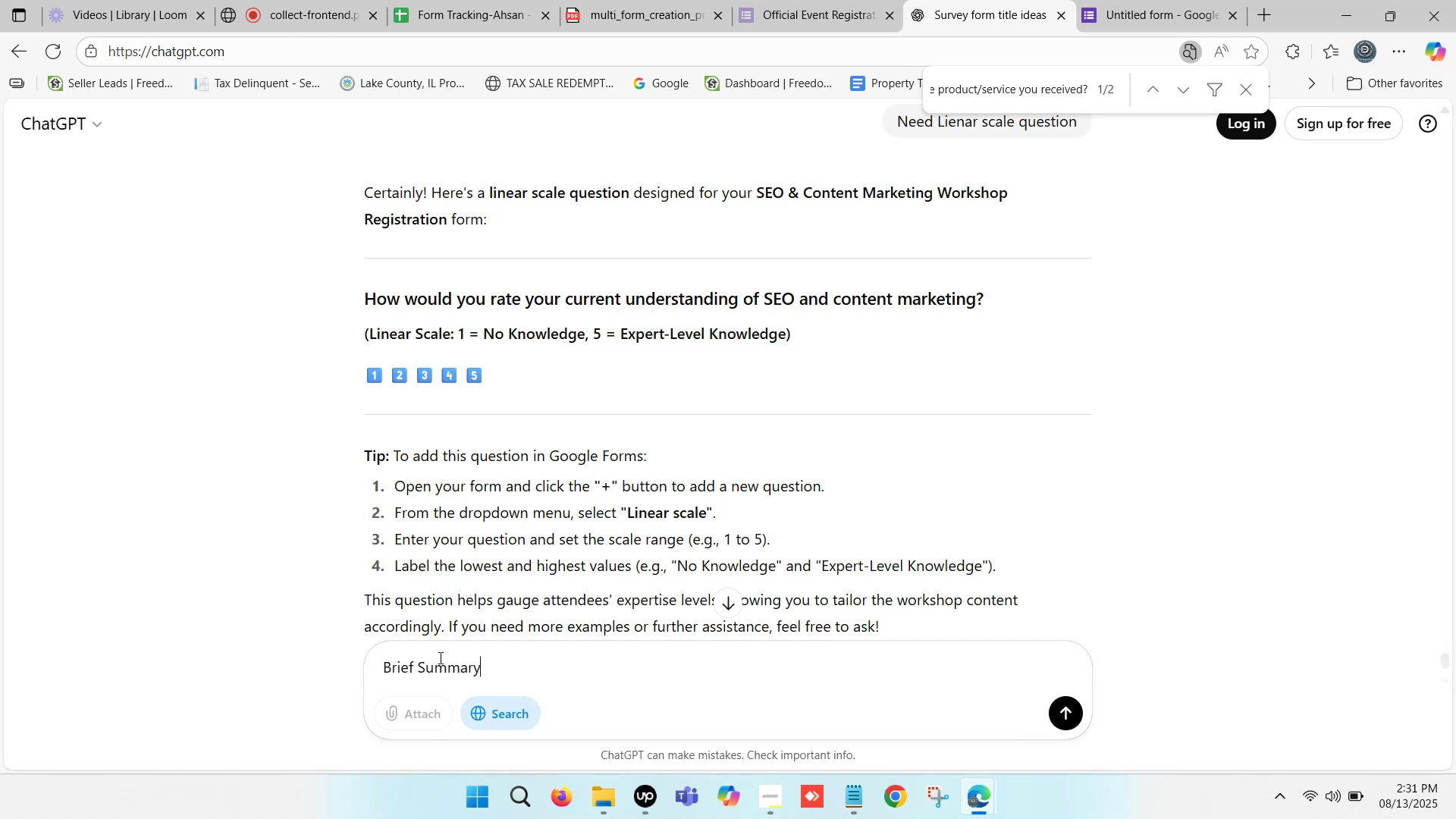 
key(Space)
 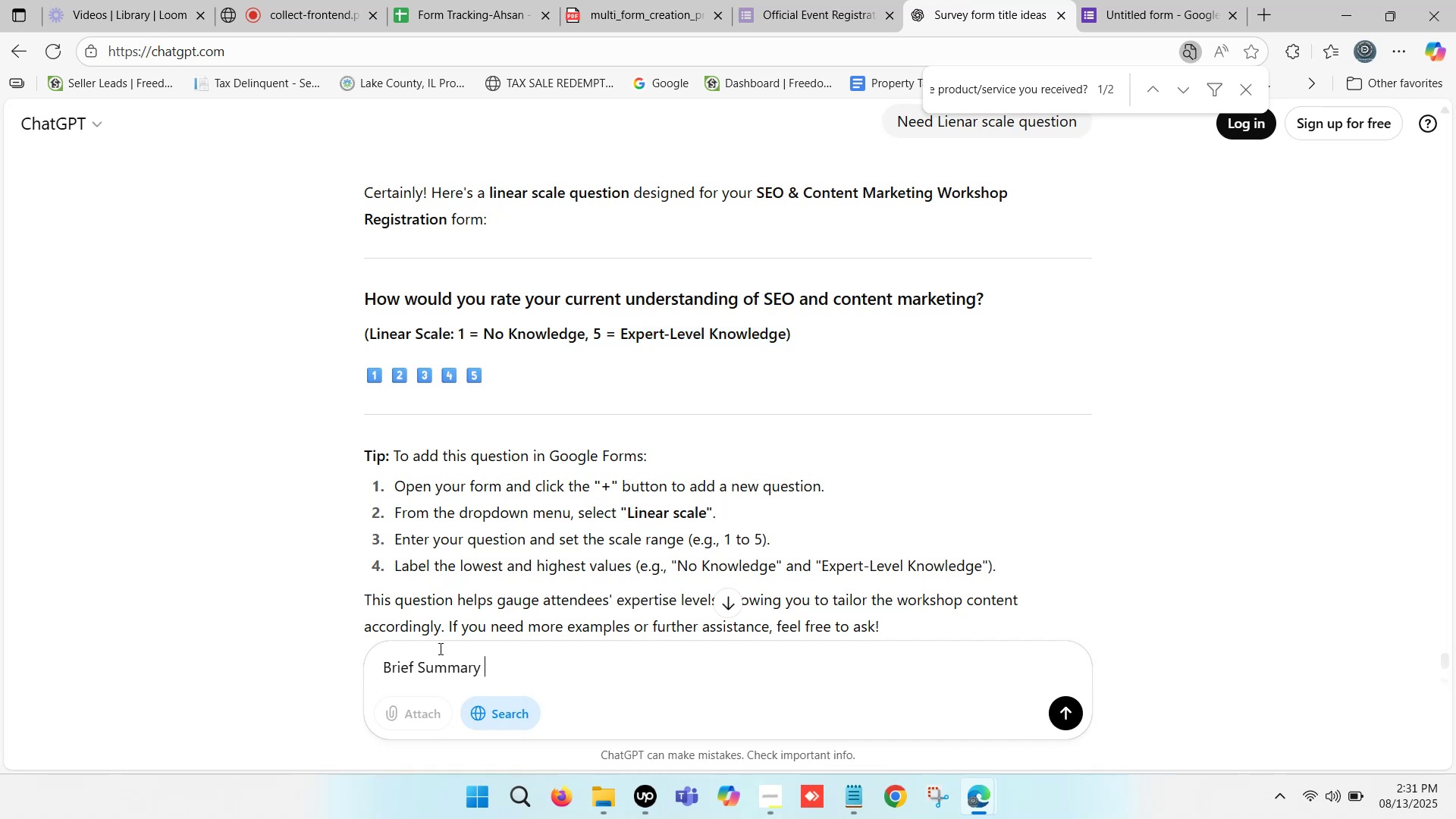 
key(0)
 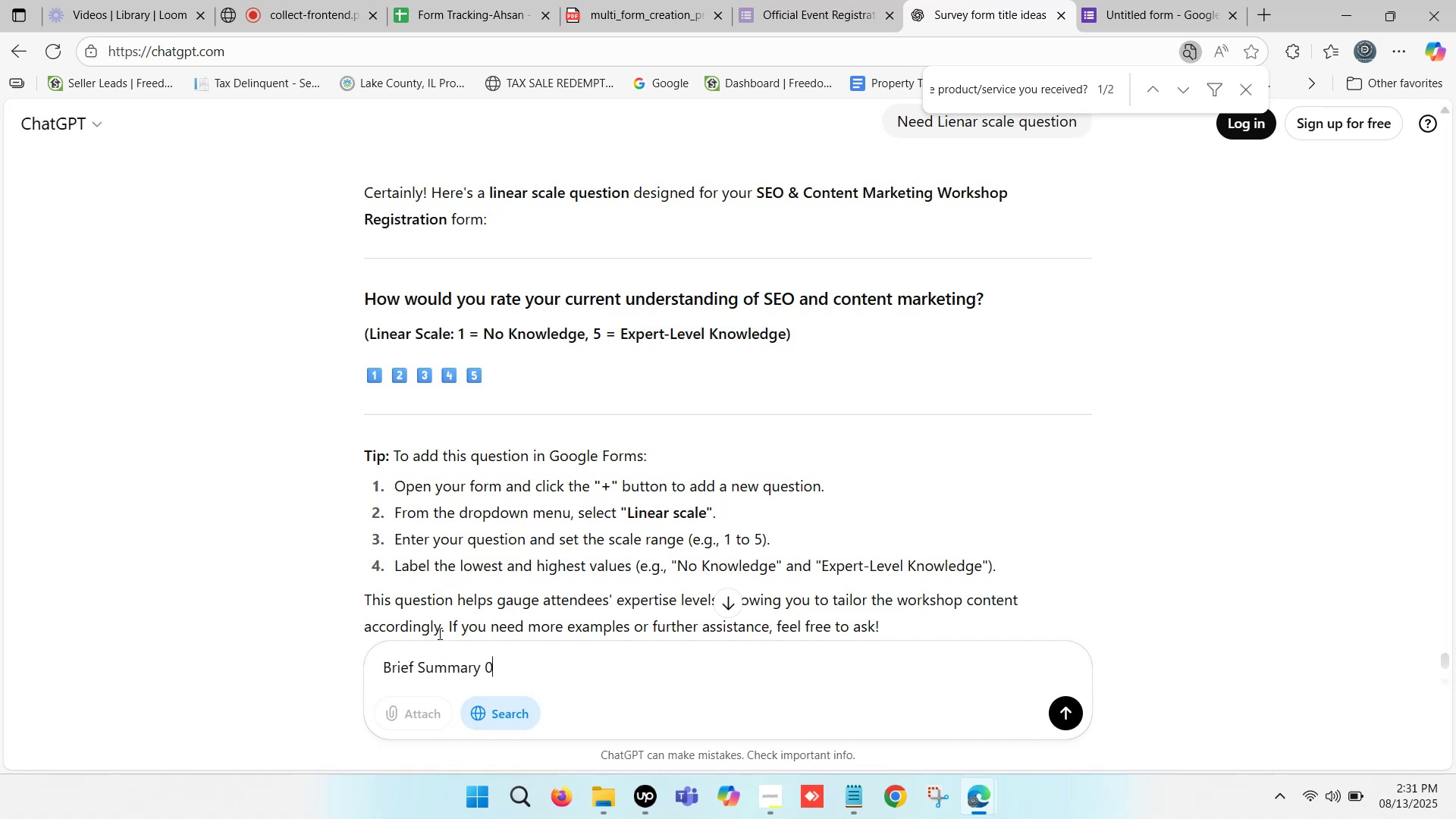 
key(Backspace)
 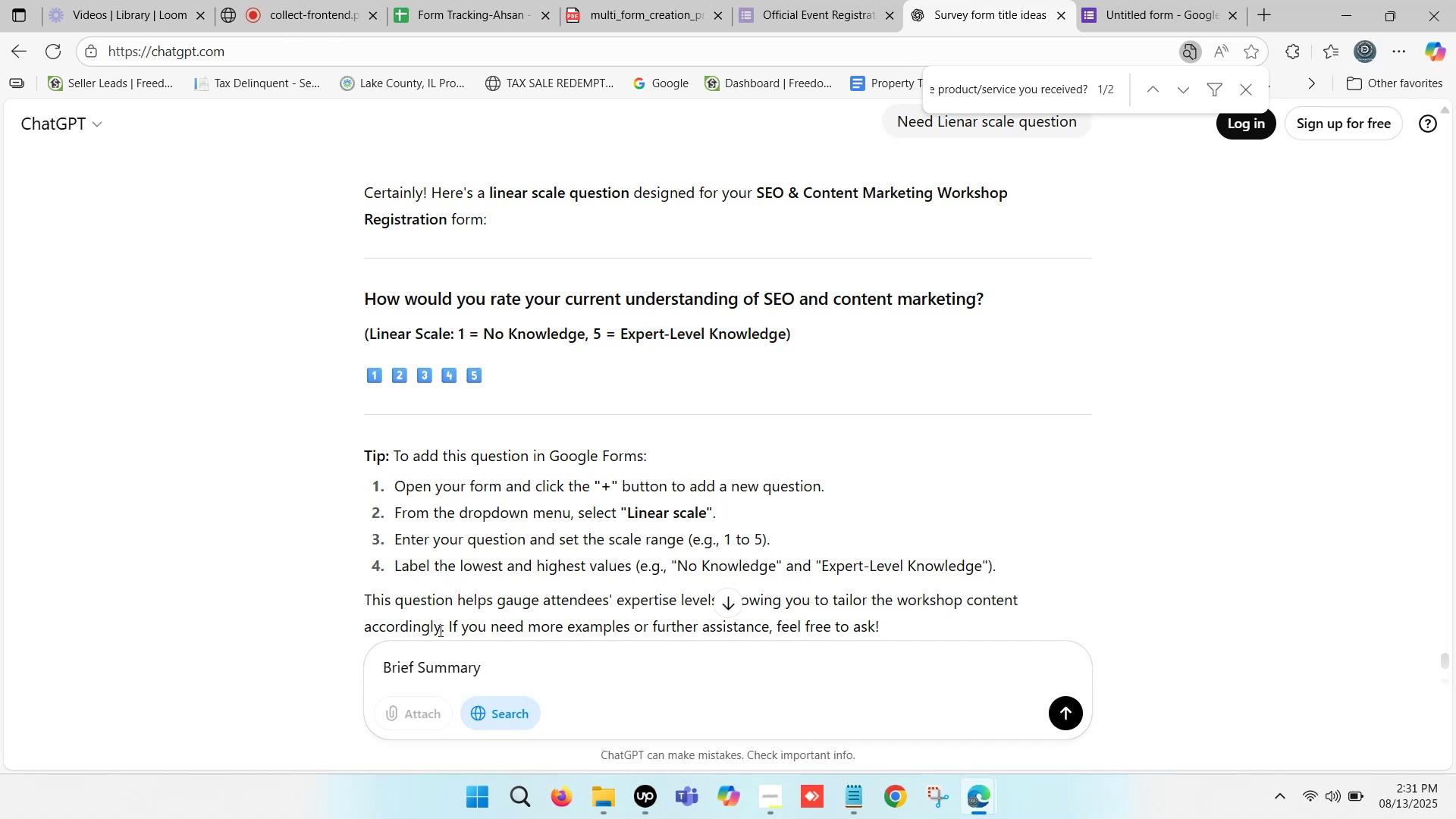 
key(Minus)
 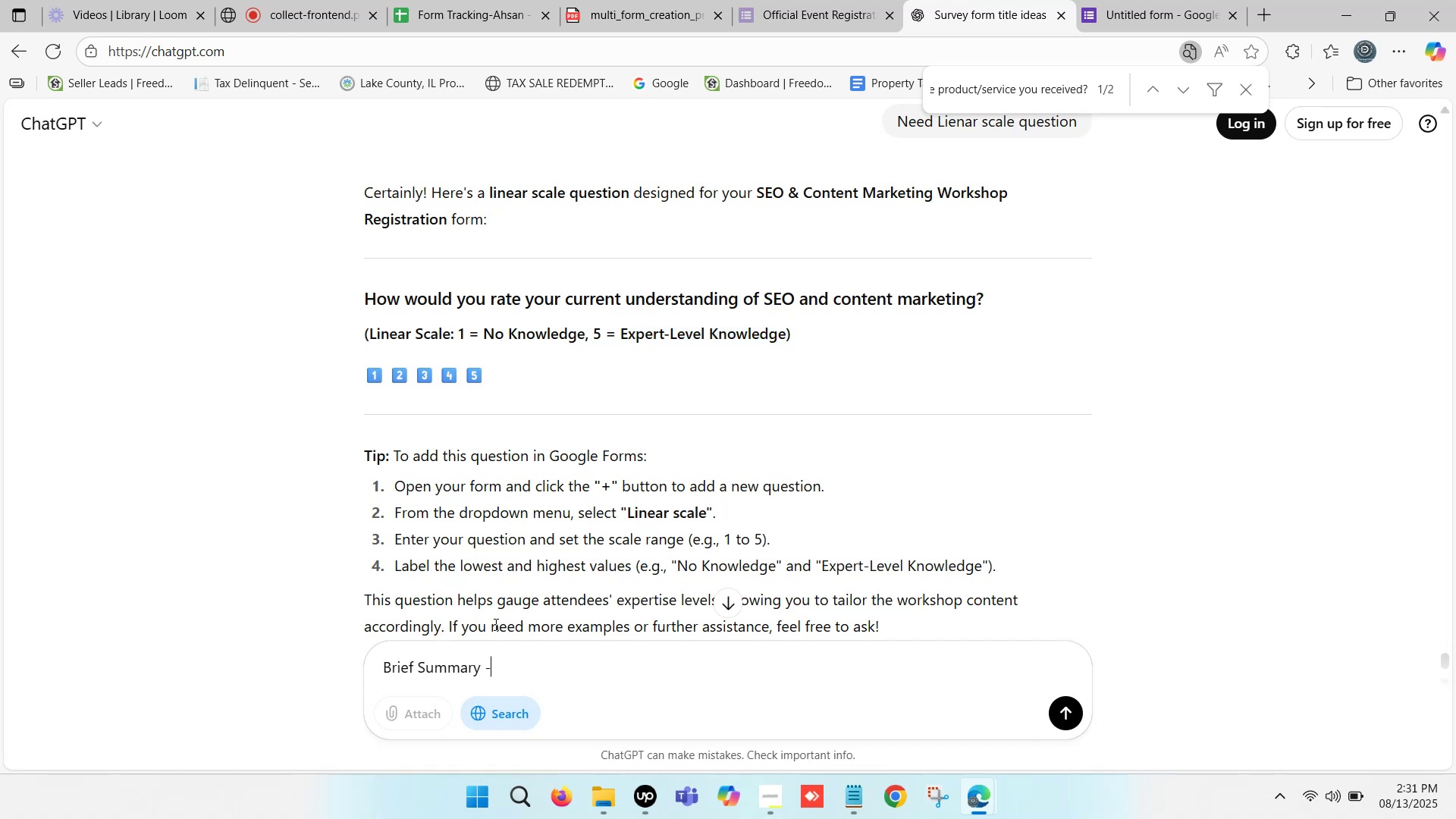 
key(Space)
 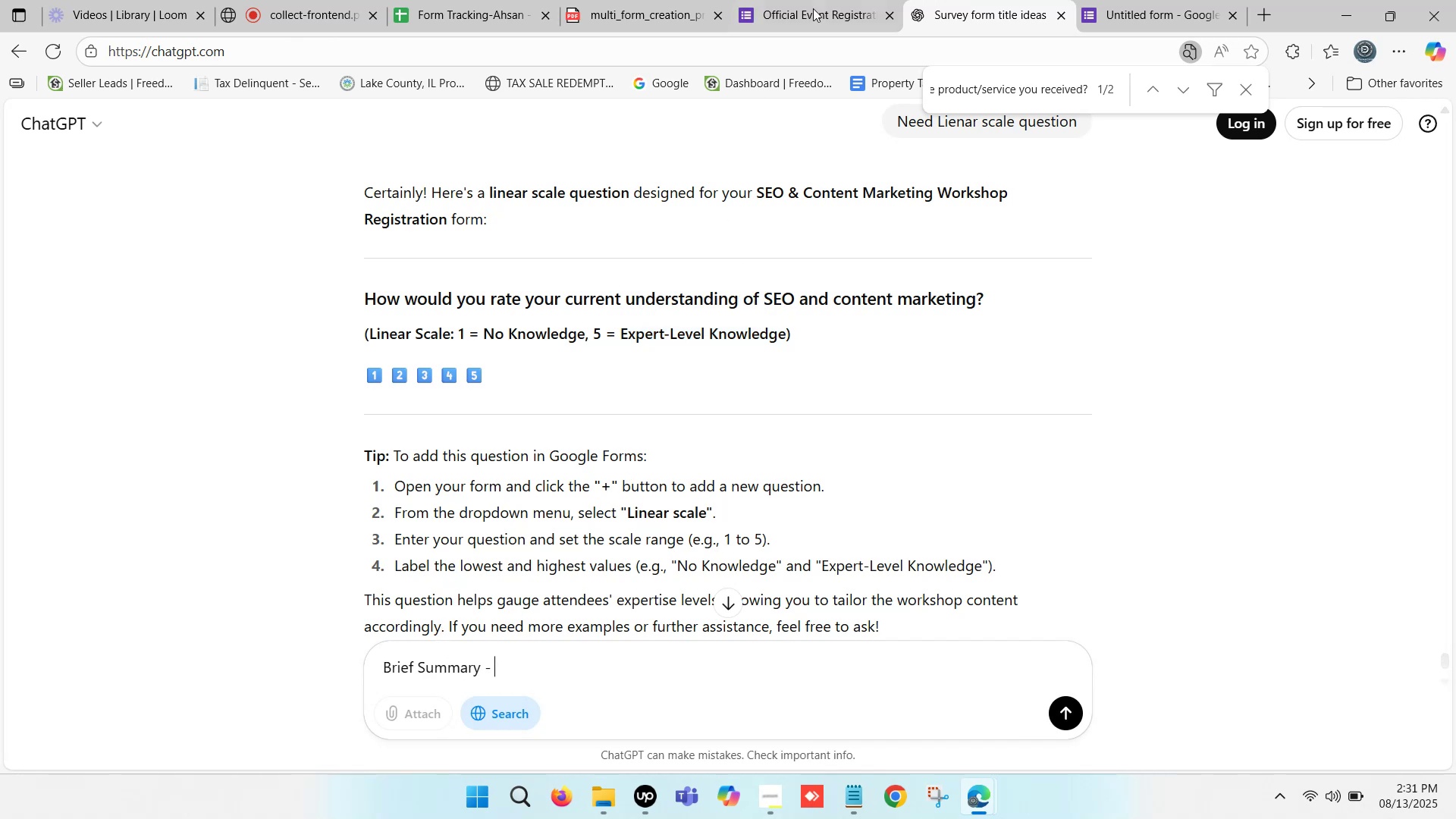 
left_click([828, 0])
 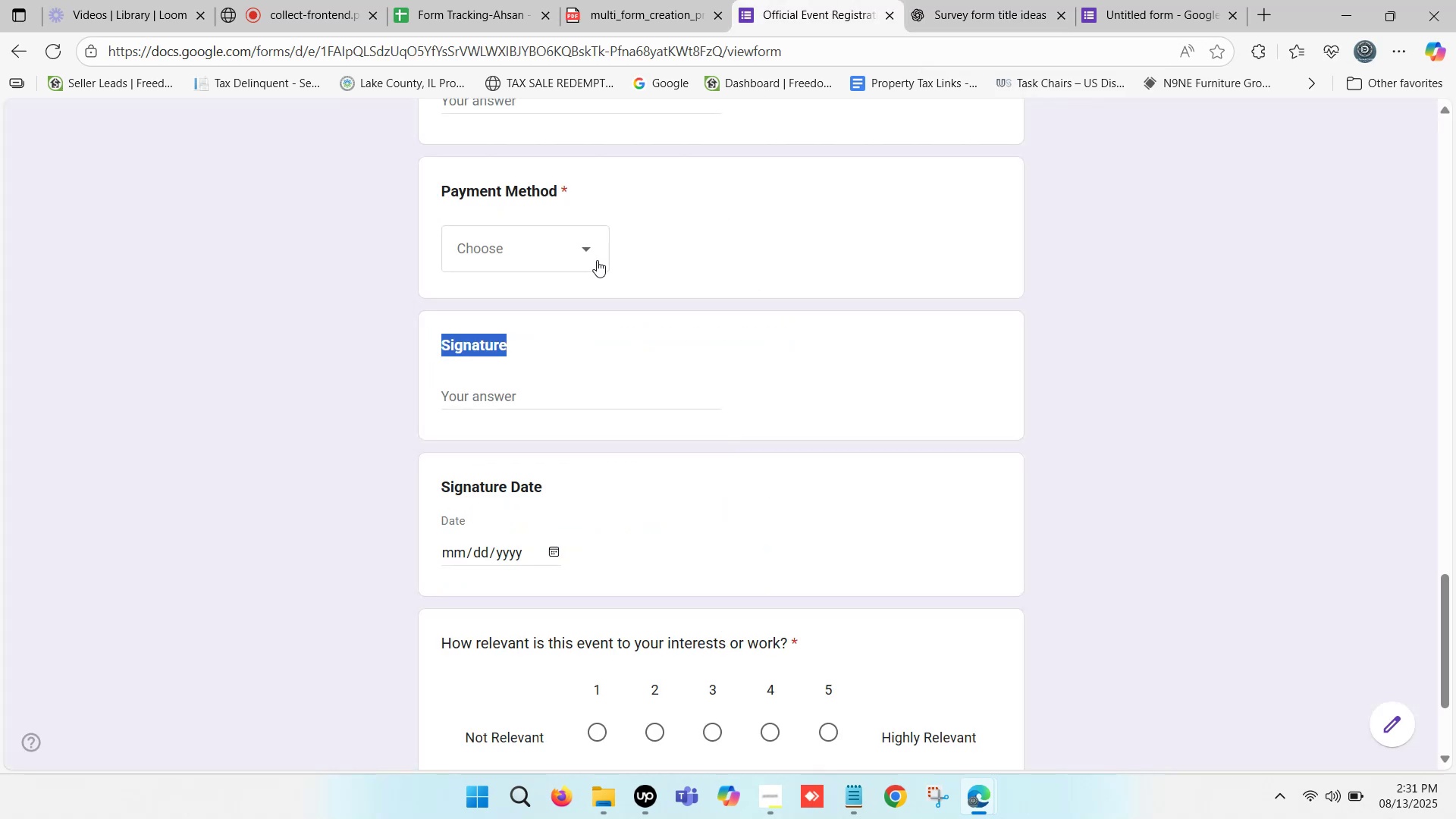 
scroll: coordinate [476, 221], scroll_direction: up, amount: 22.0
 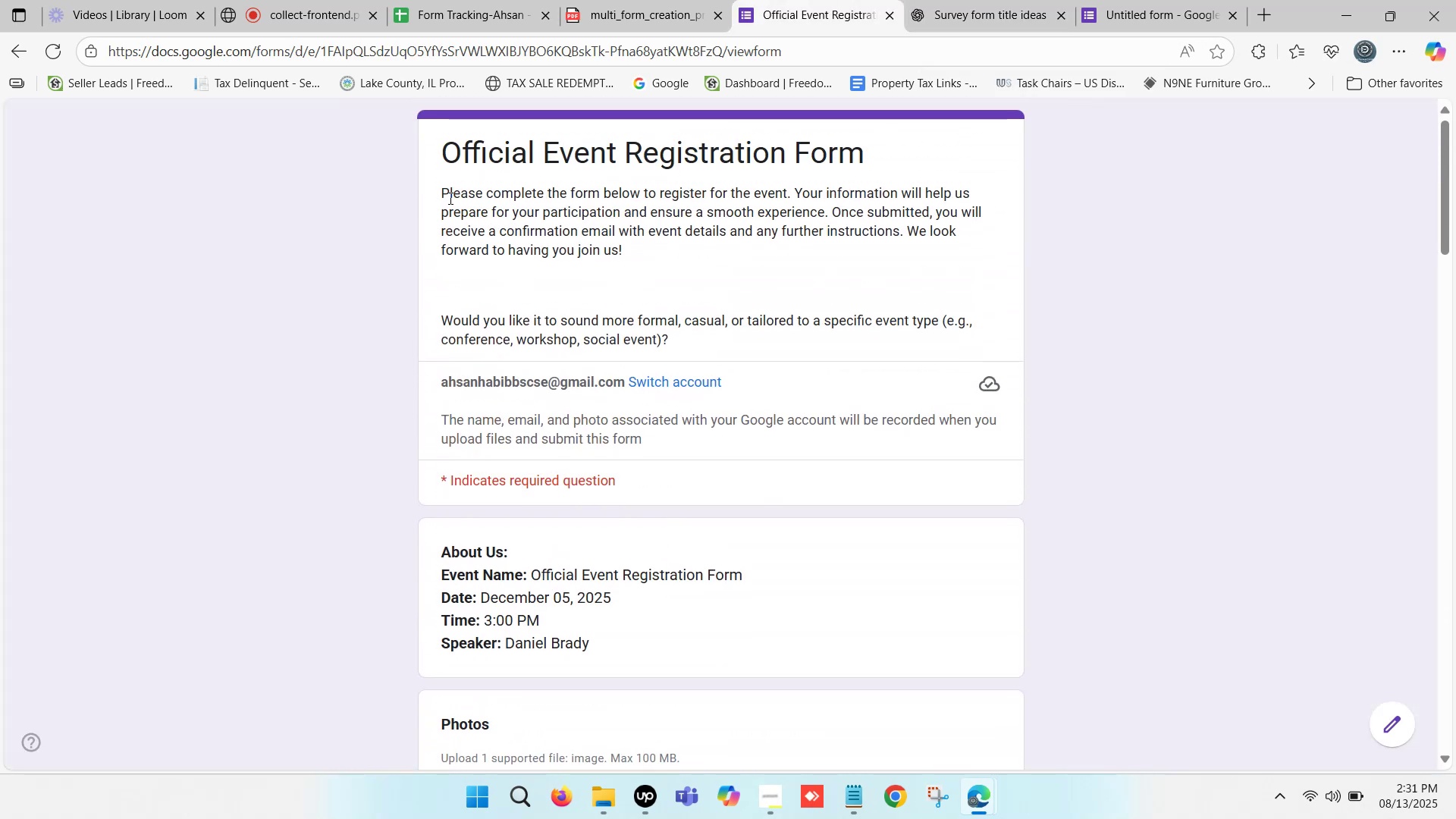 
left_click_drag(start_coordinate=[441, 190], to_coordinate=[660, 344])
 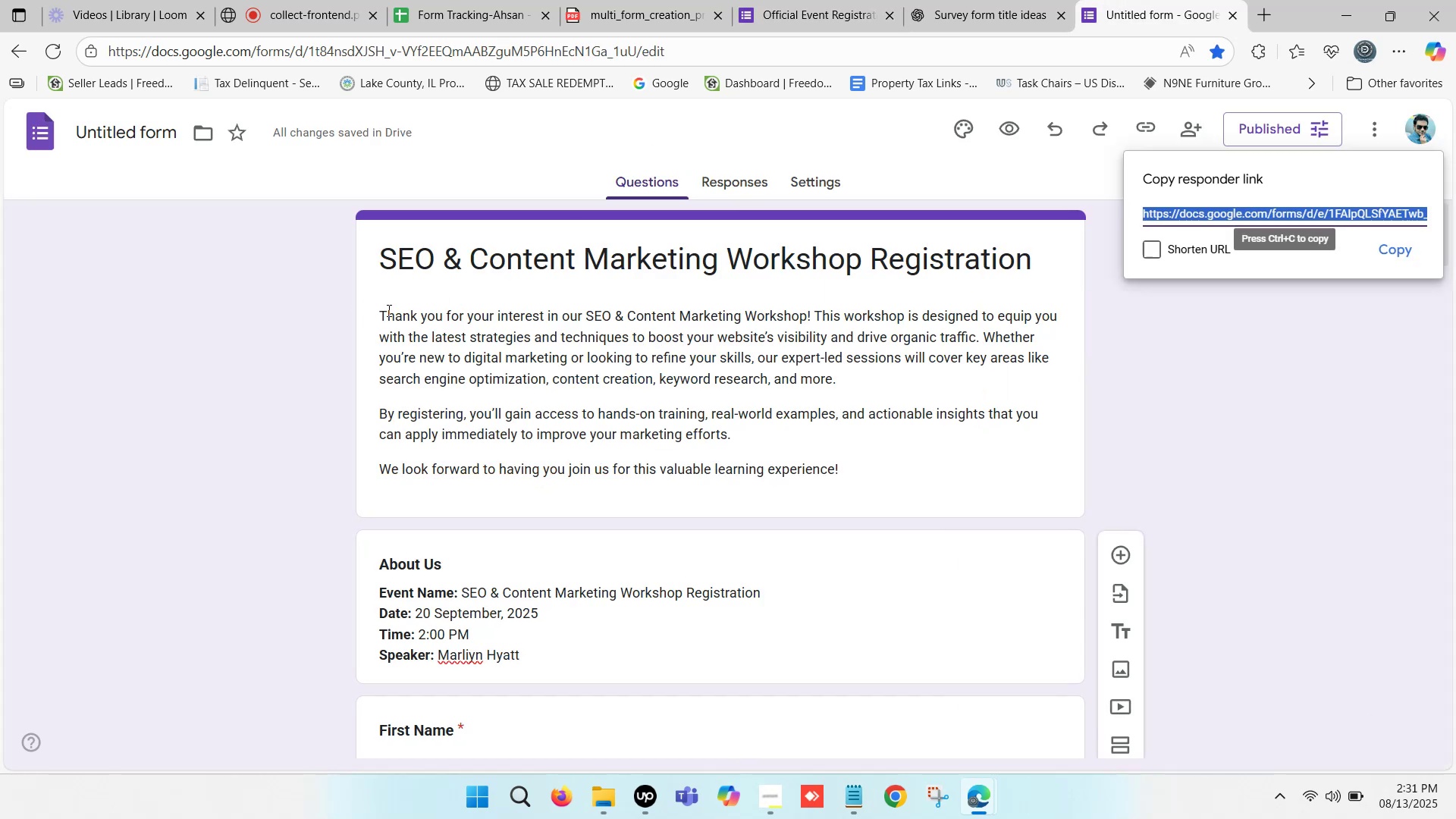 
left_click_drag(start_coordinate=[385, 253], to_coordinate=[1025, 273])
 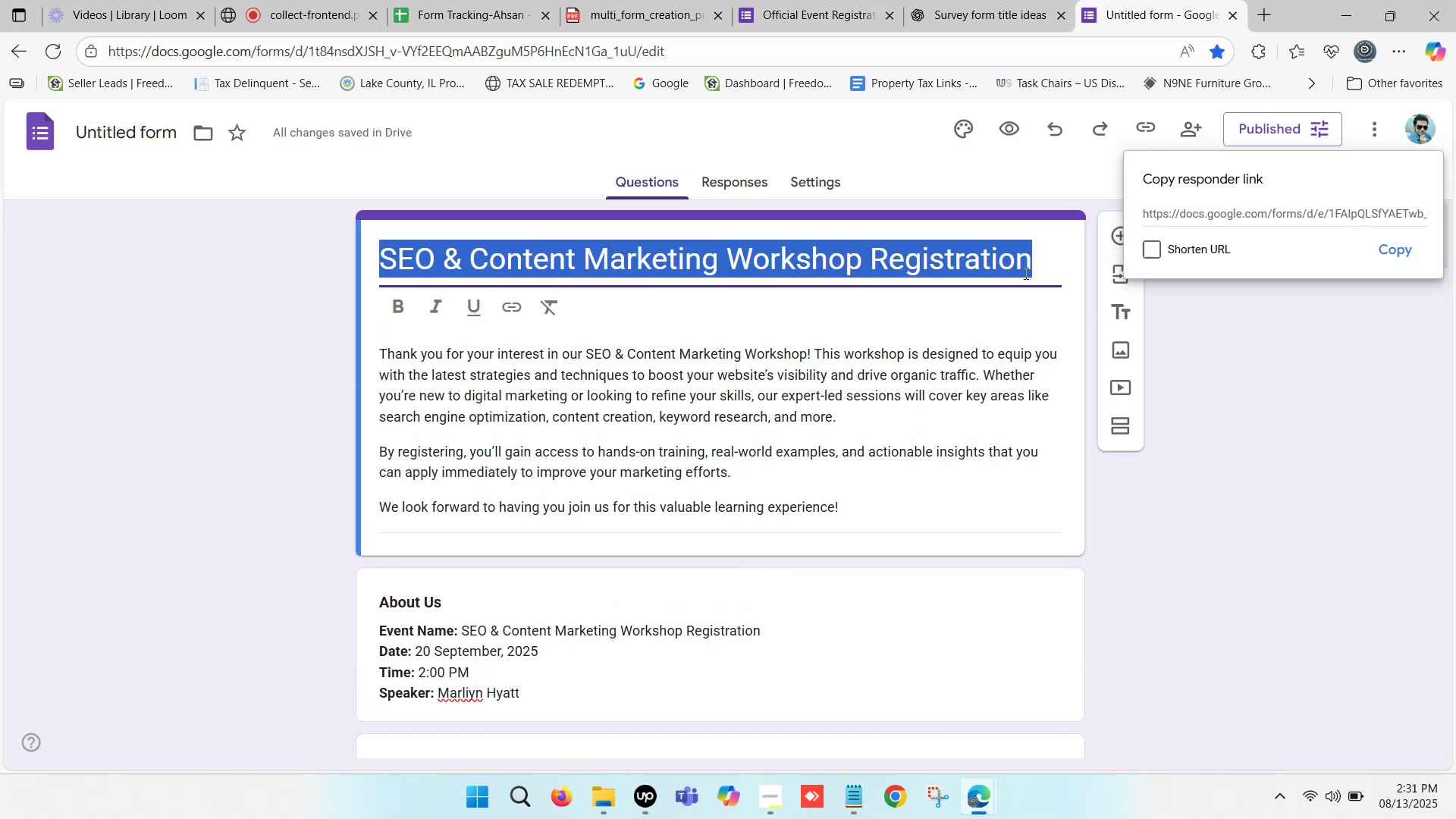 
key(Control+ControlLeft)
 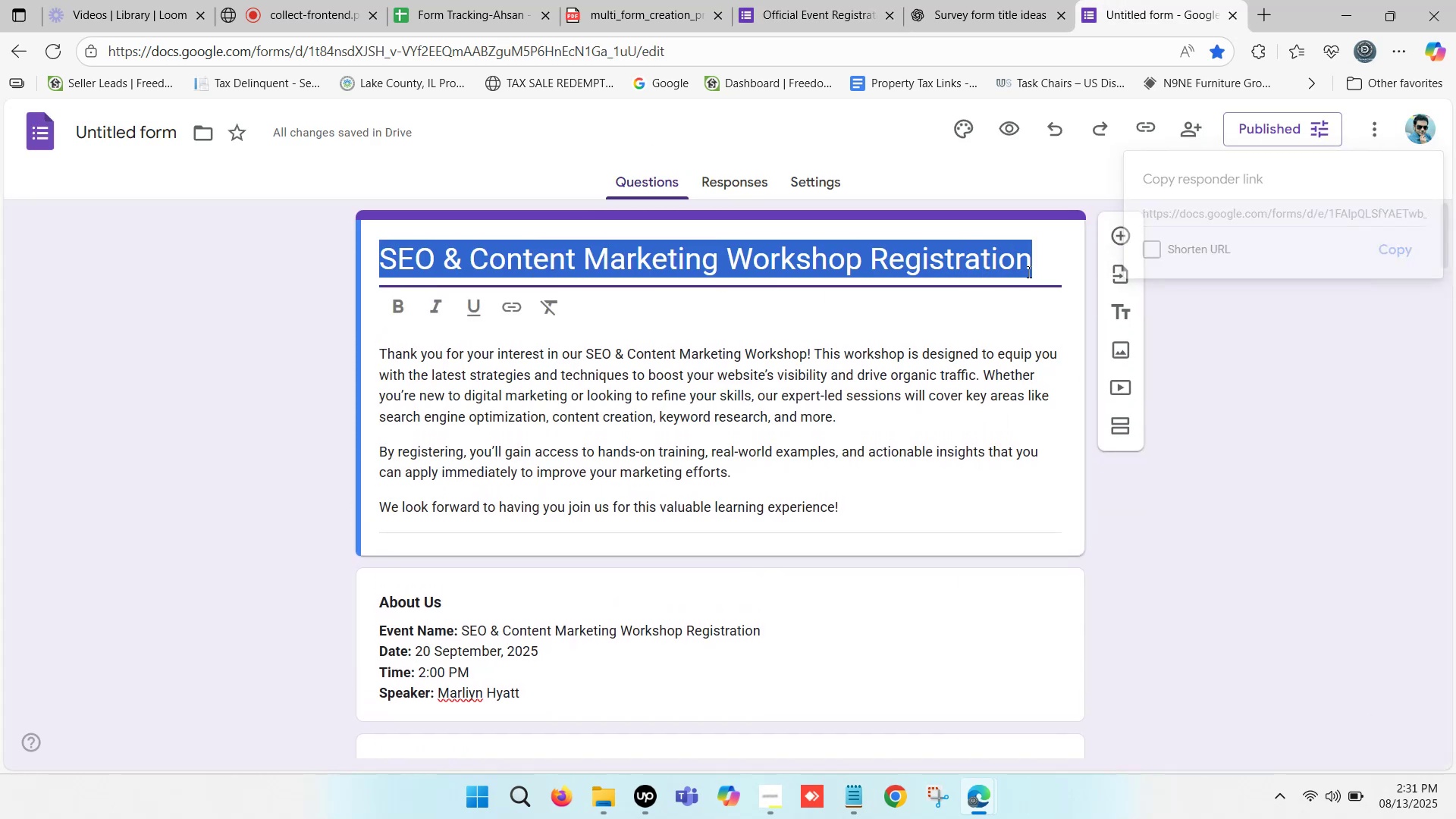 
key(Control+C)
 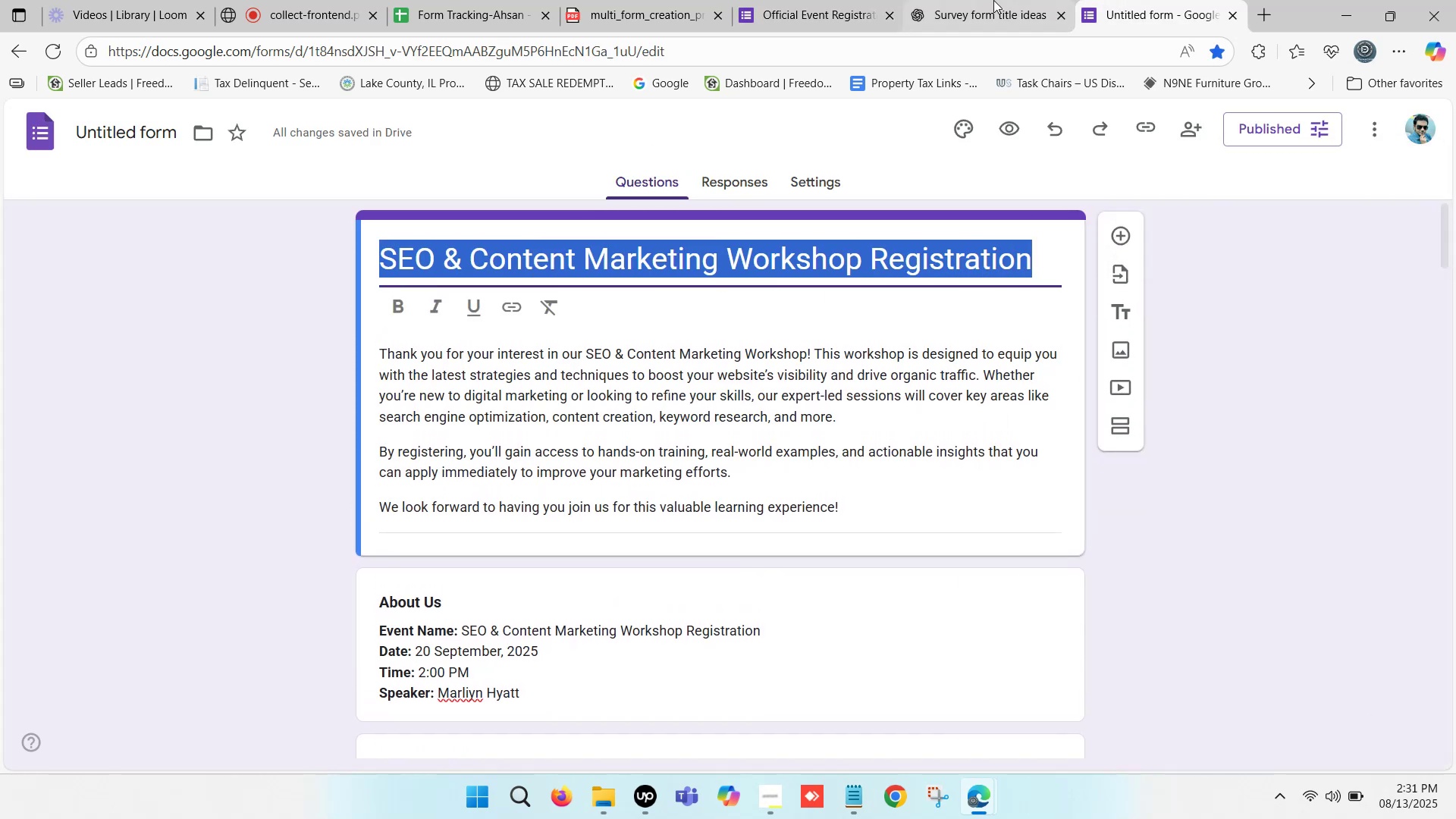 
left_click([993, 0])
 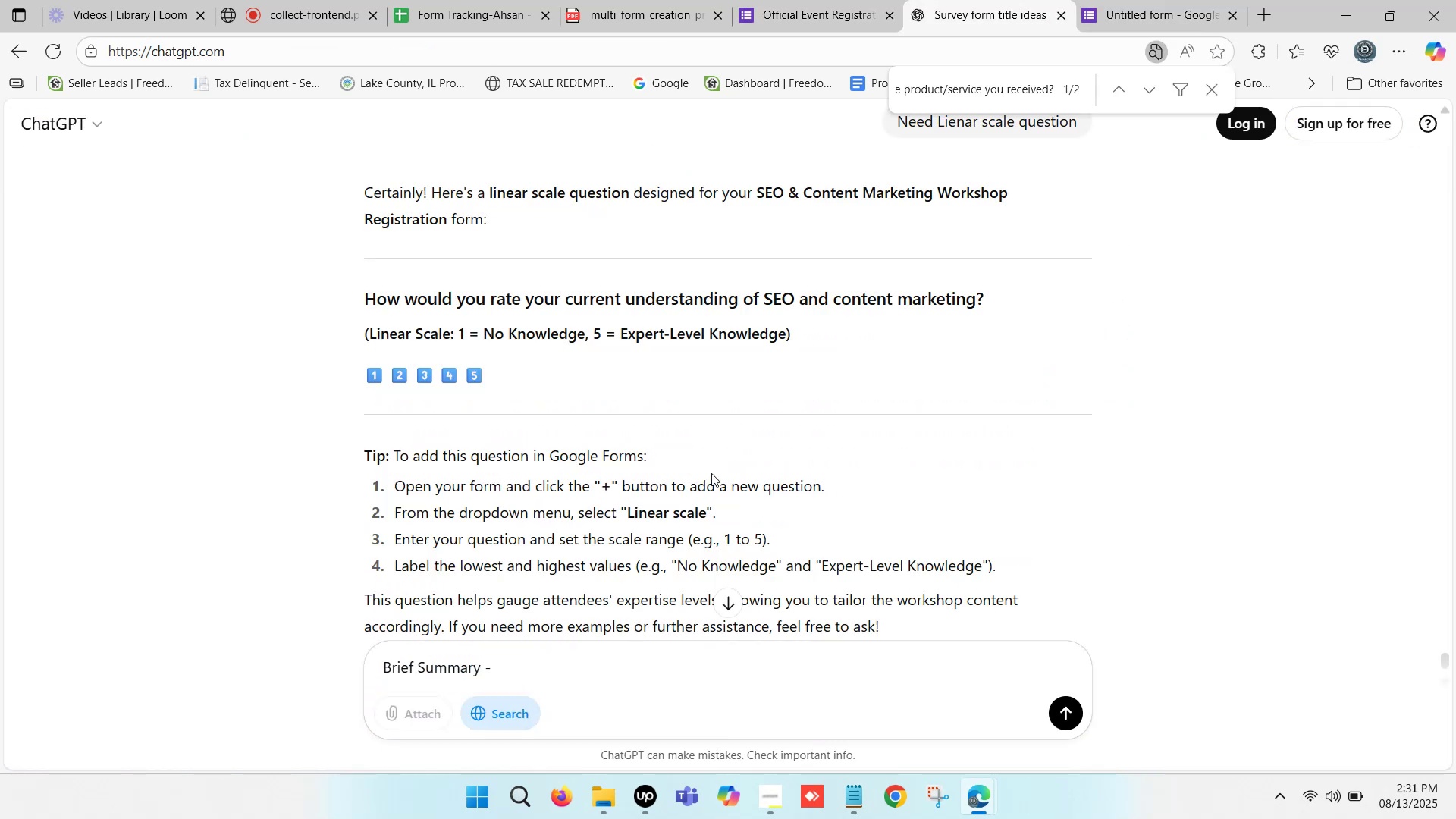 
key(Control+V)
 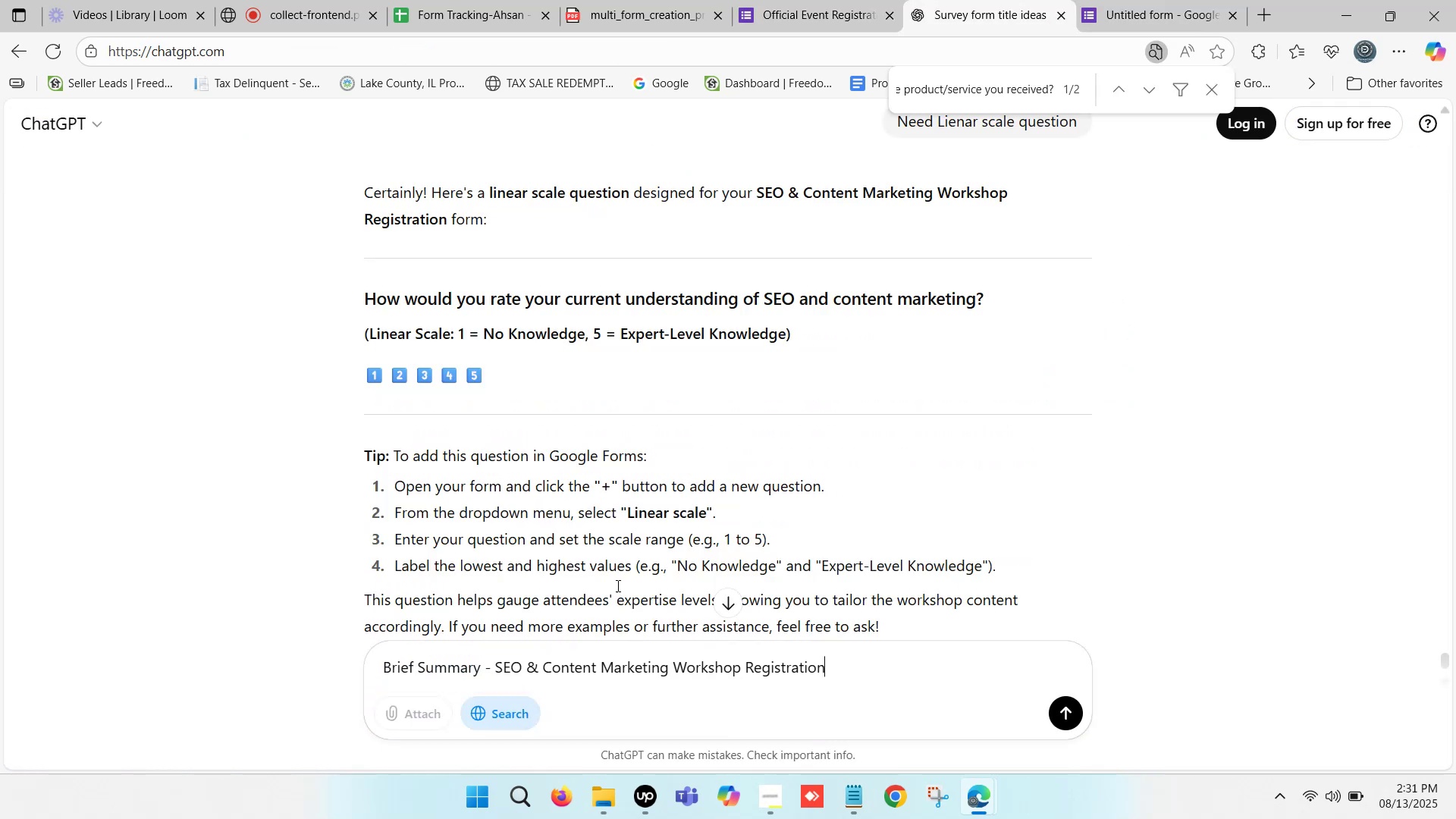 
key(Shift+Enter)
 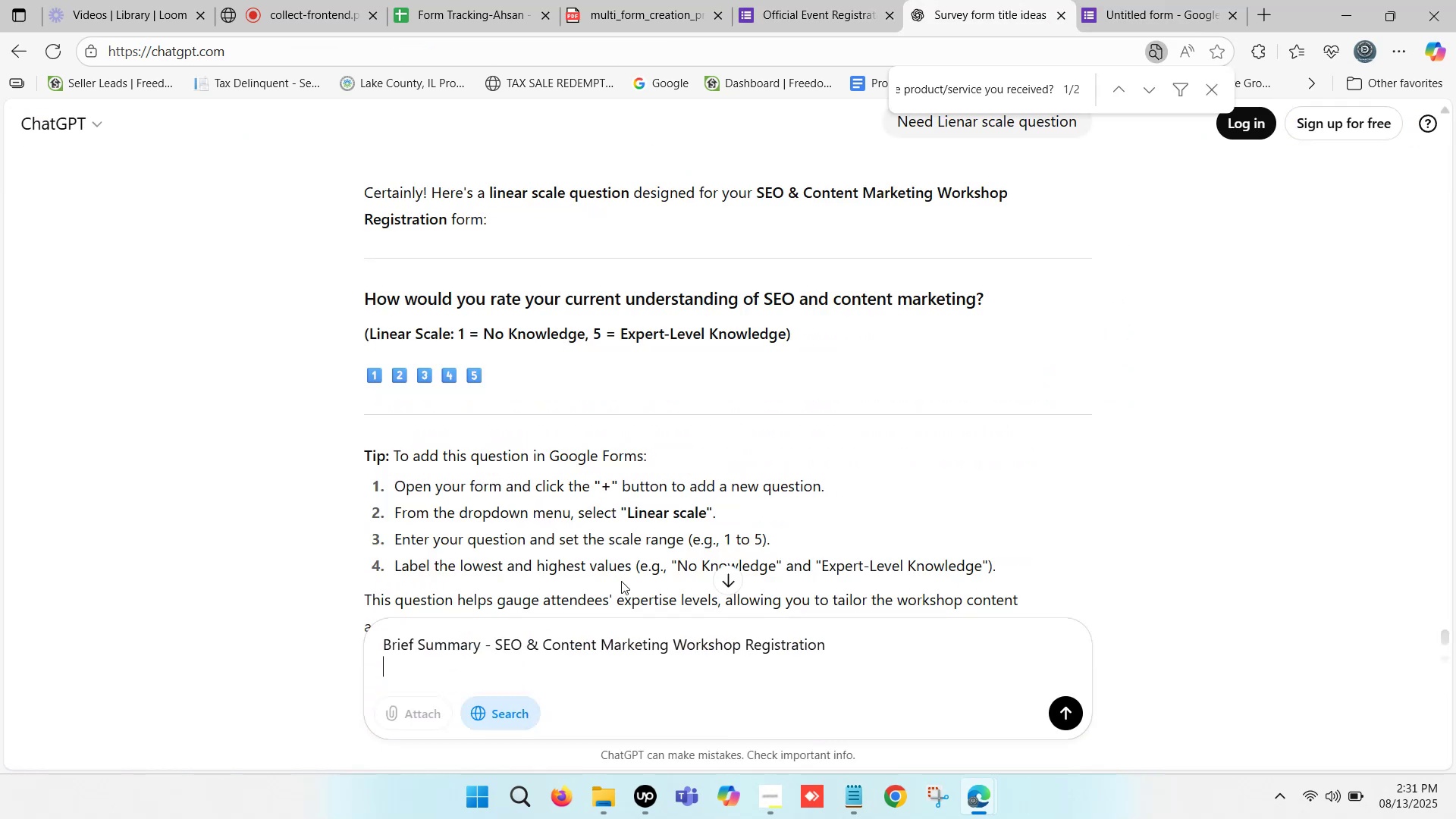 
key(Shift+Enter)
 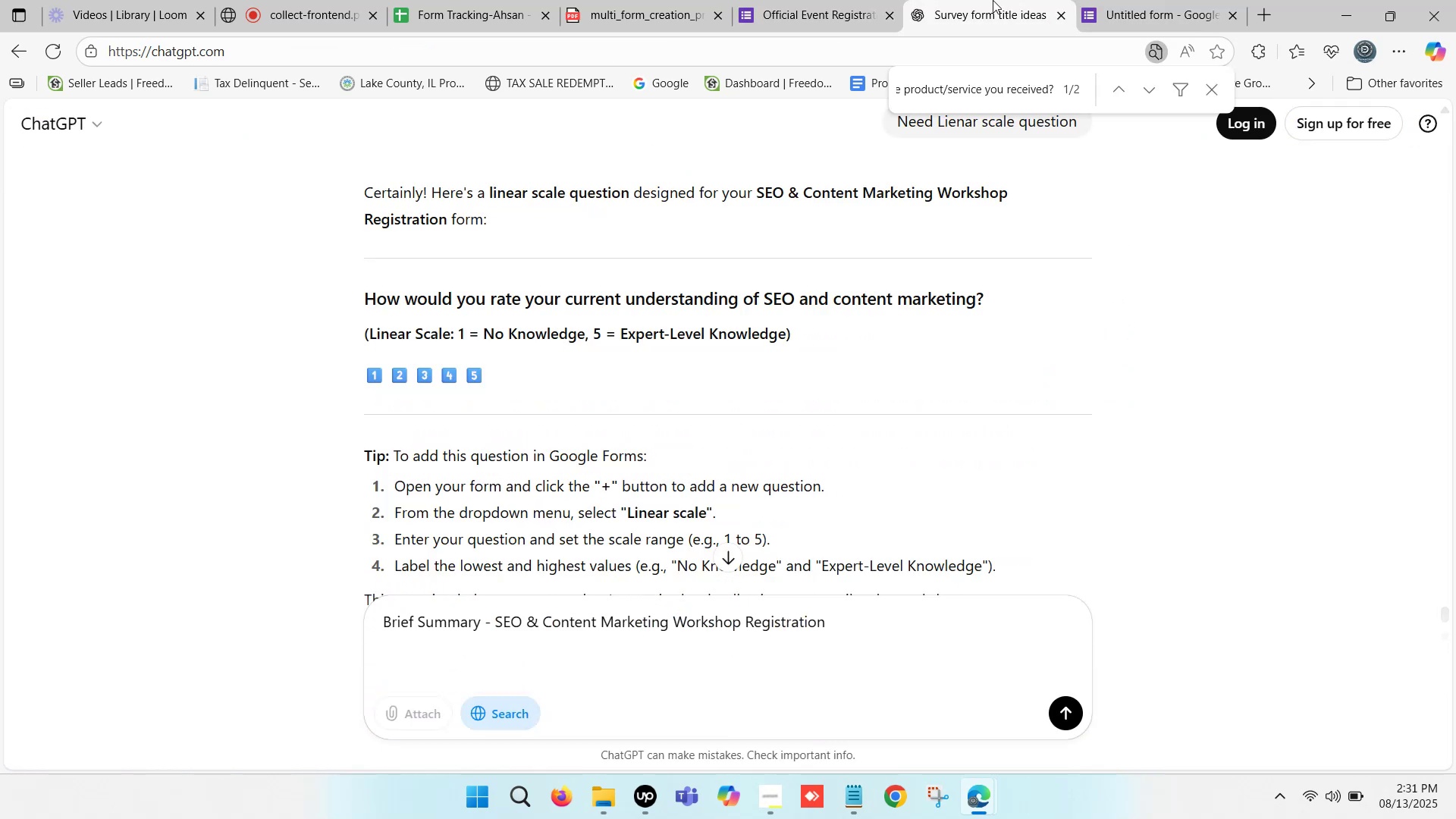 
left_click([1141, 0])
 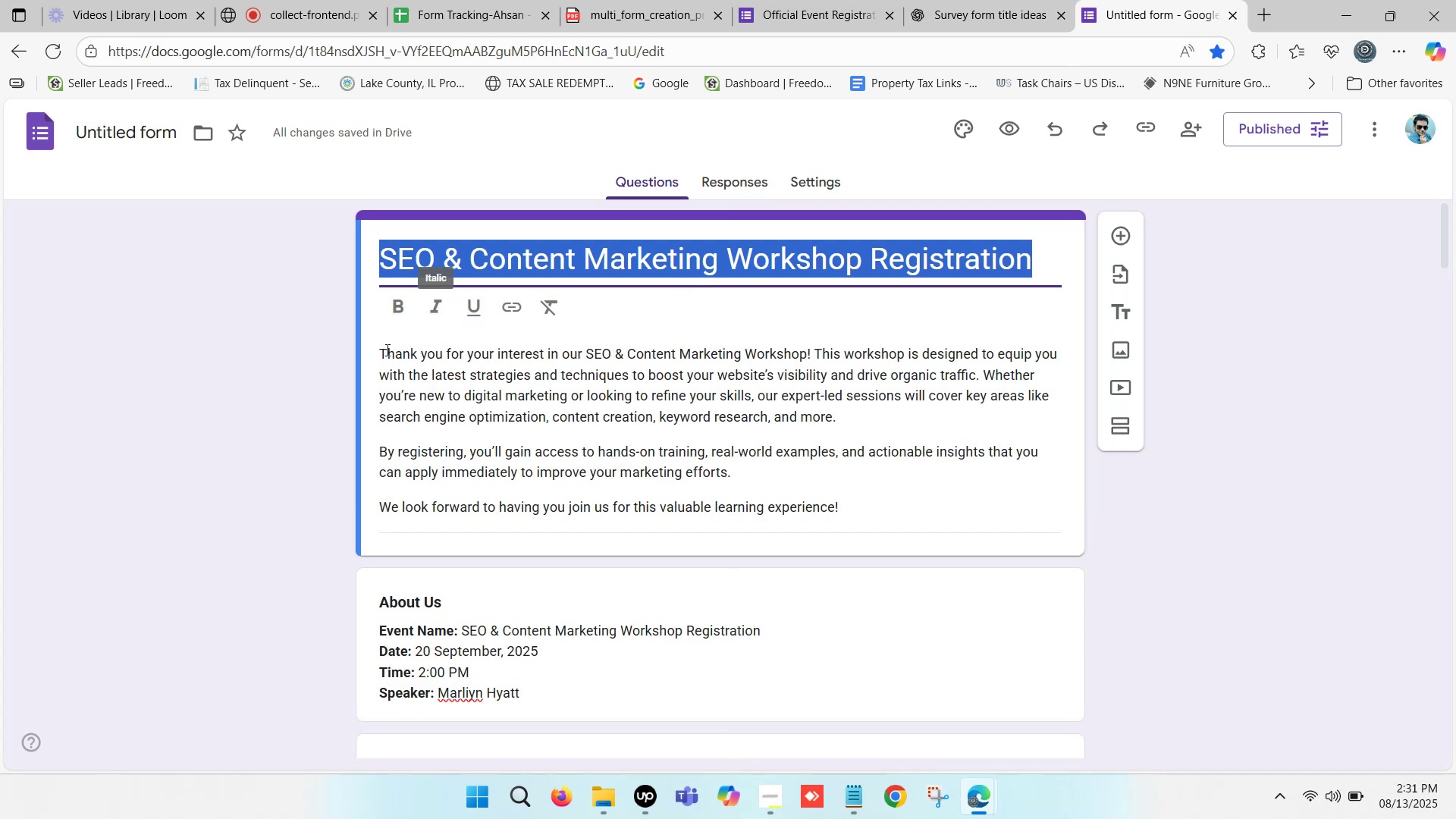 
left_click_drag(start_coordinate=[381, 345], to_coordinate=[492, 388])
 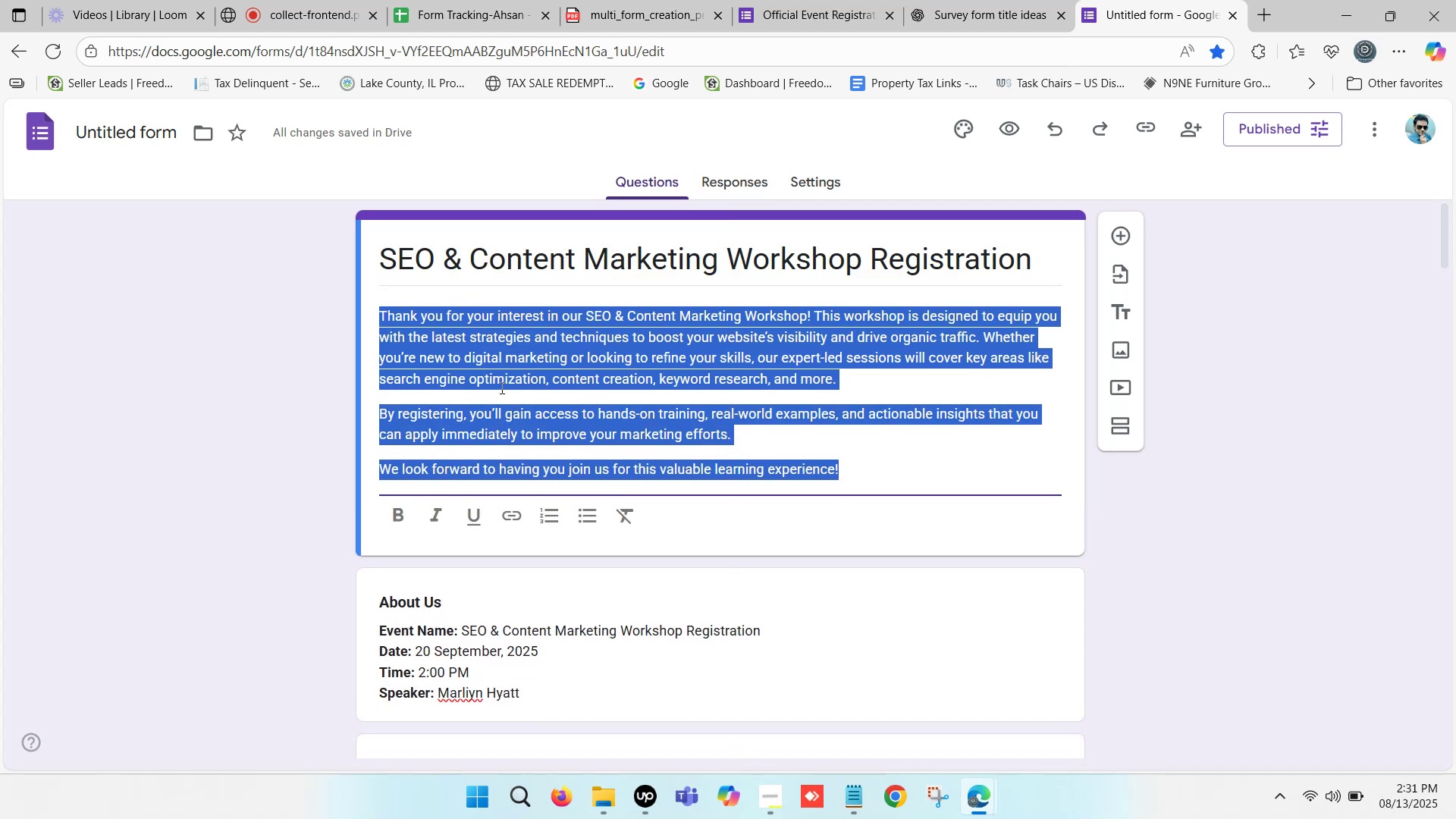 
key(Control+C)
 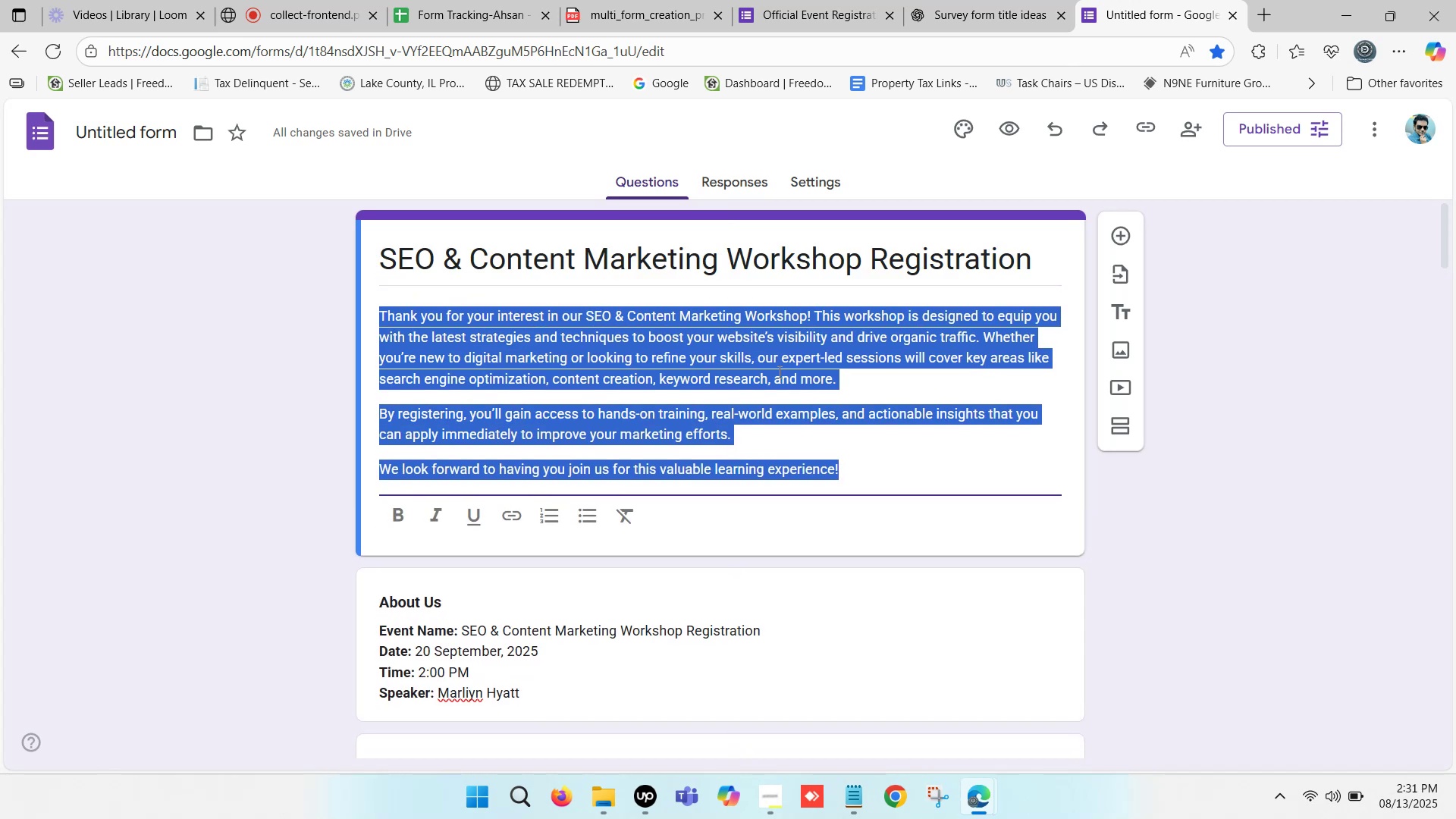 
scroll: coordinate [779, 367], scroll_direction: down, amount: 1.0
 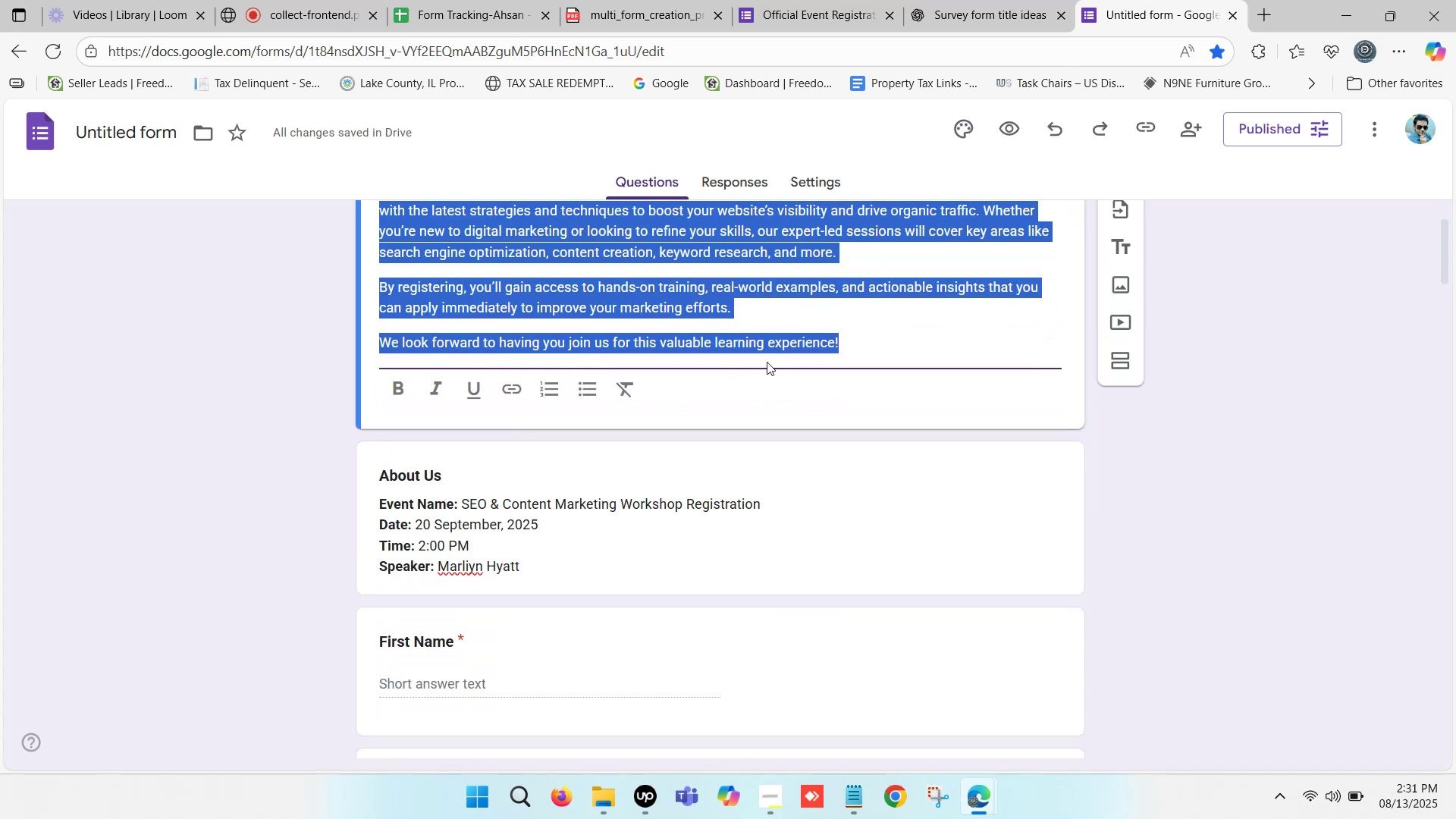 
scroll: coordinate [793, 326], scroll_direction: up, amount: 2.0
 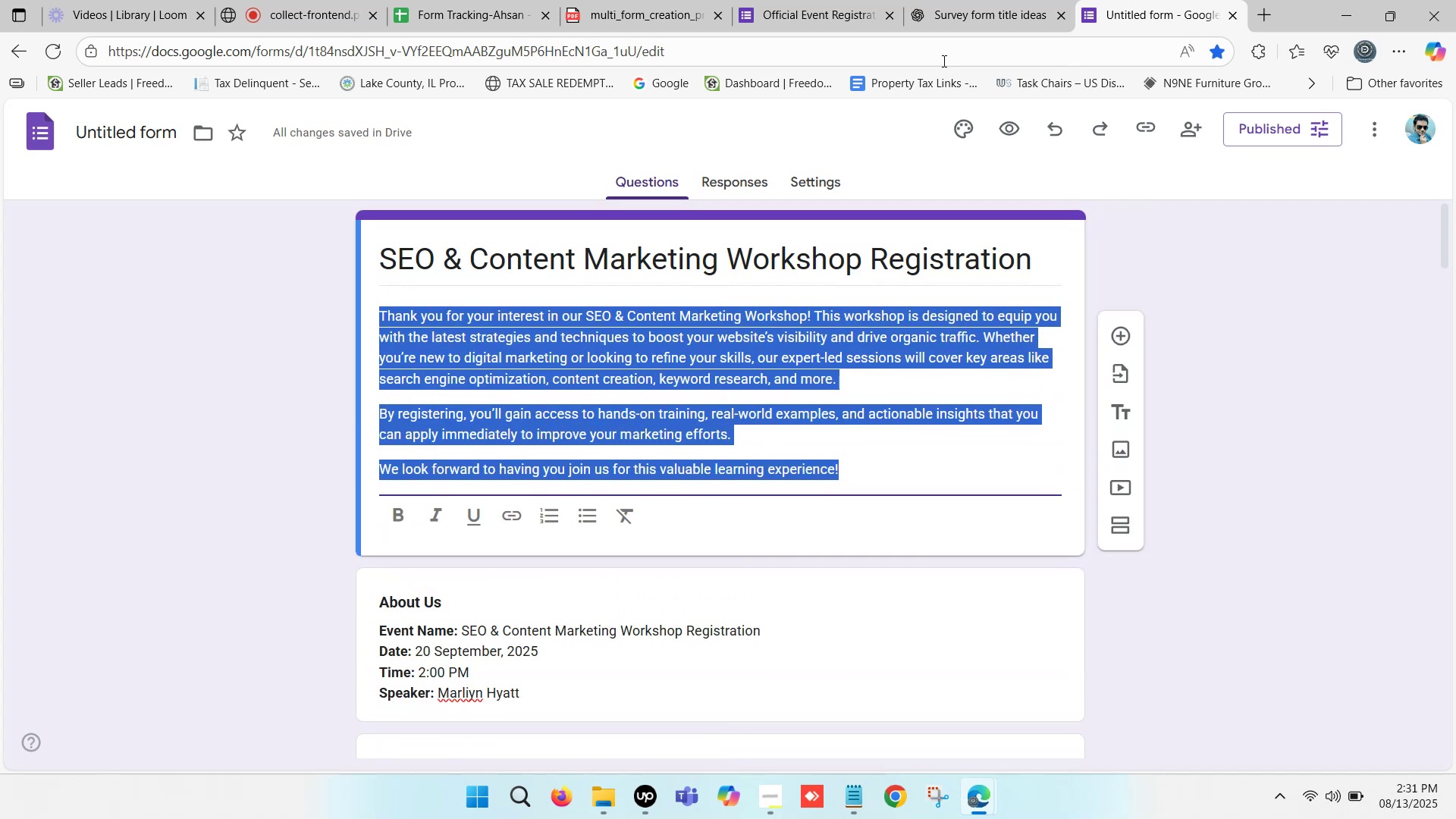 
left_click([973, 13])
 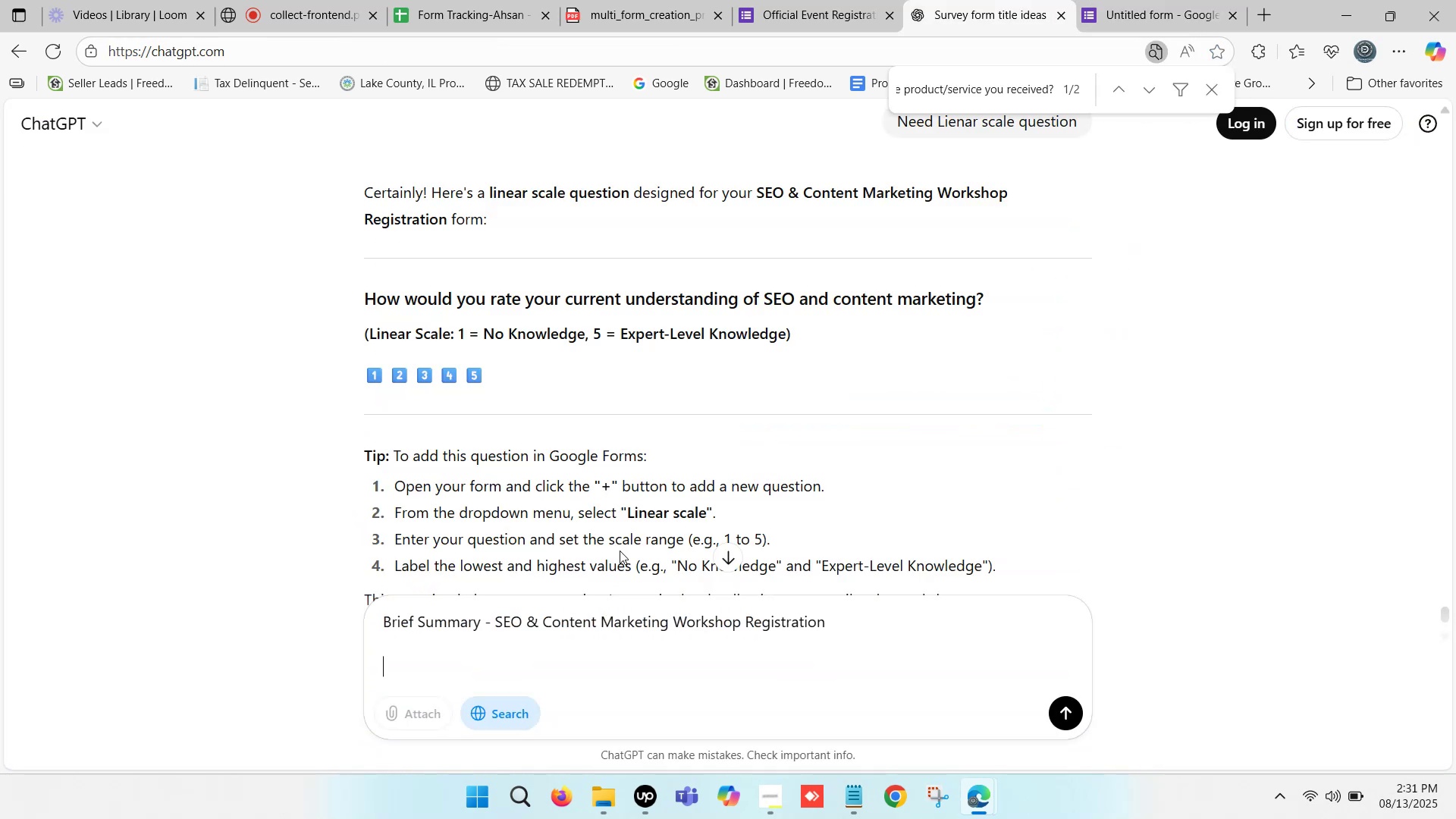 
key(Control+V)
 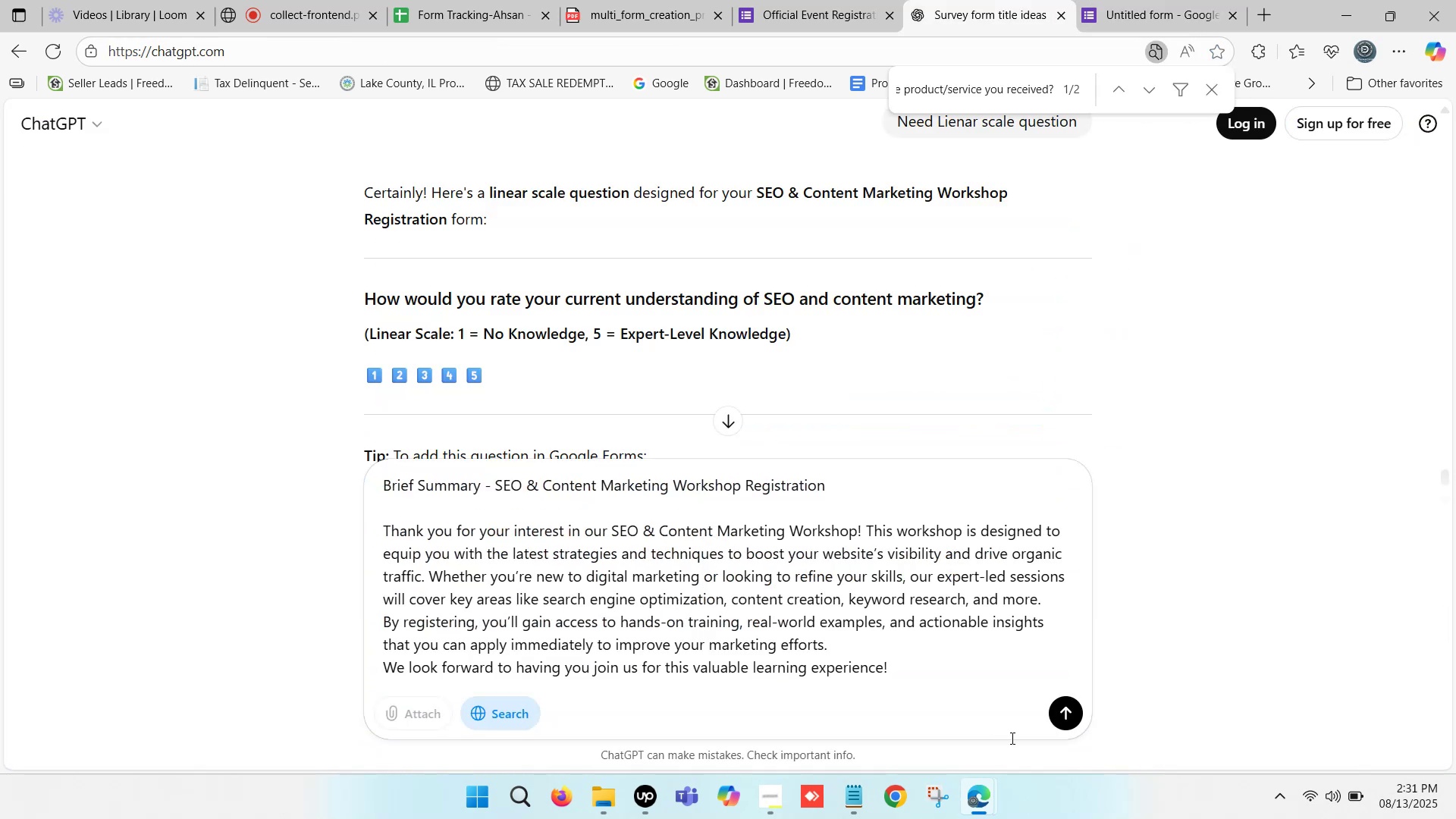 
left_click([1063, 714])
 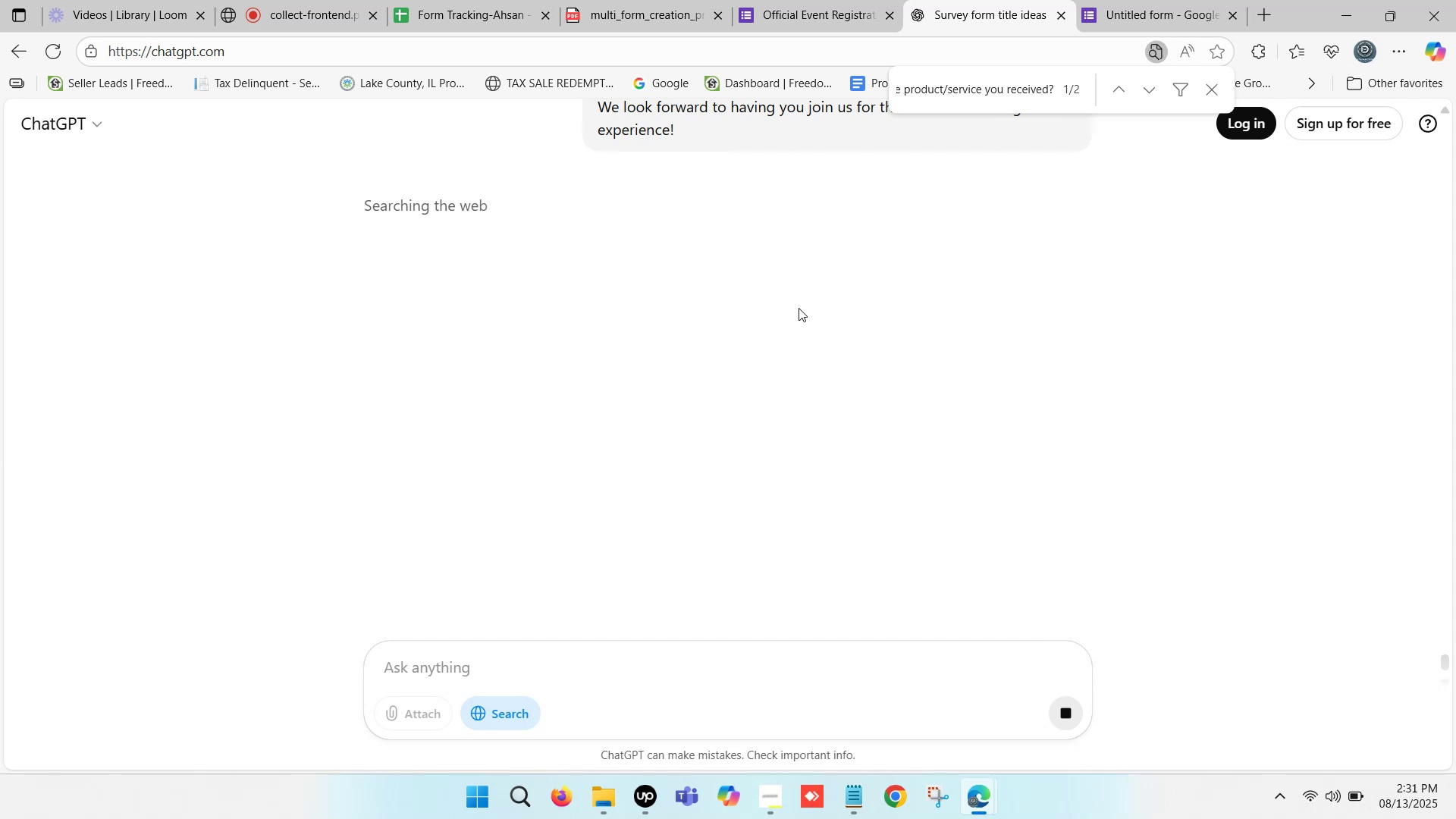 
wait(8.98)
 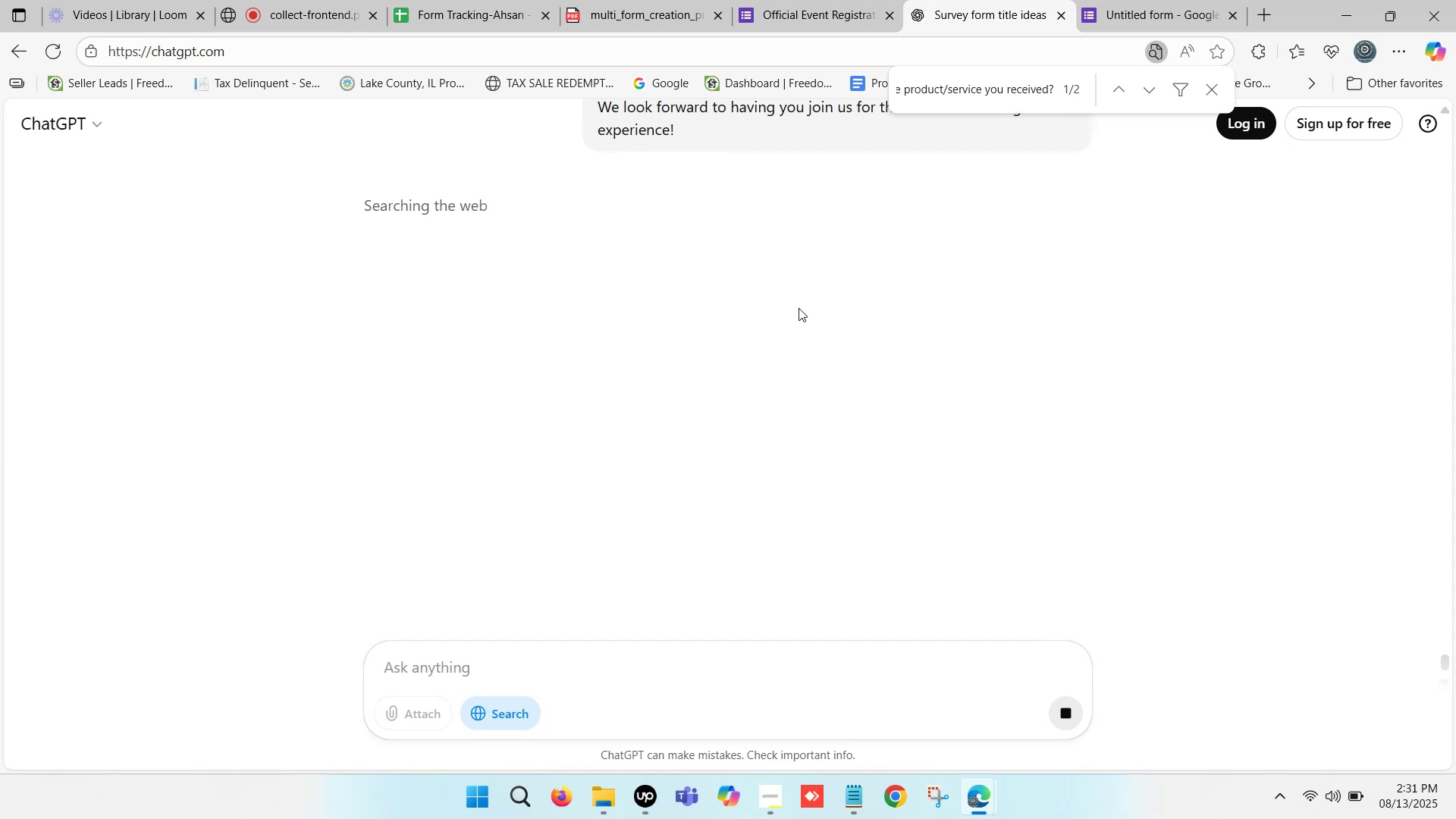 
scroll: coordinate [447, 300], scroll_direction: down, amount: 1.0
 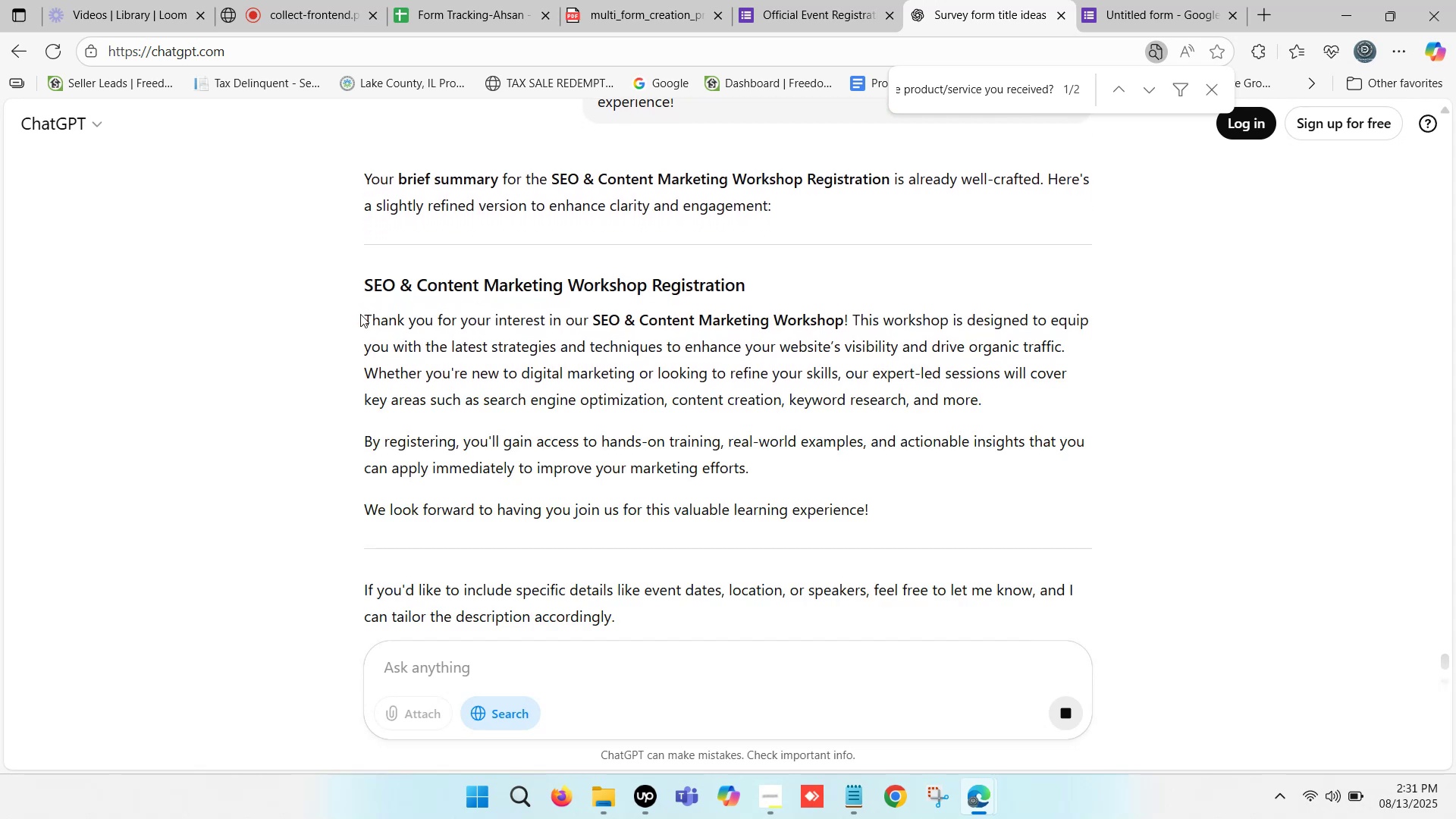 
left_click([360, 314])
 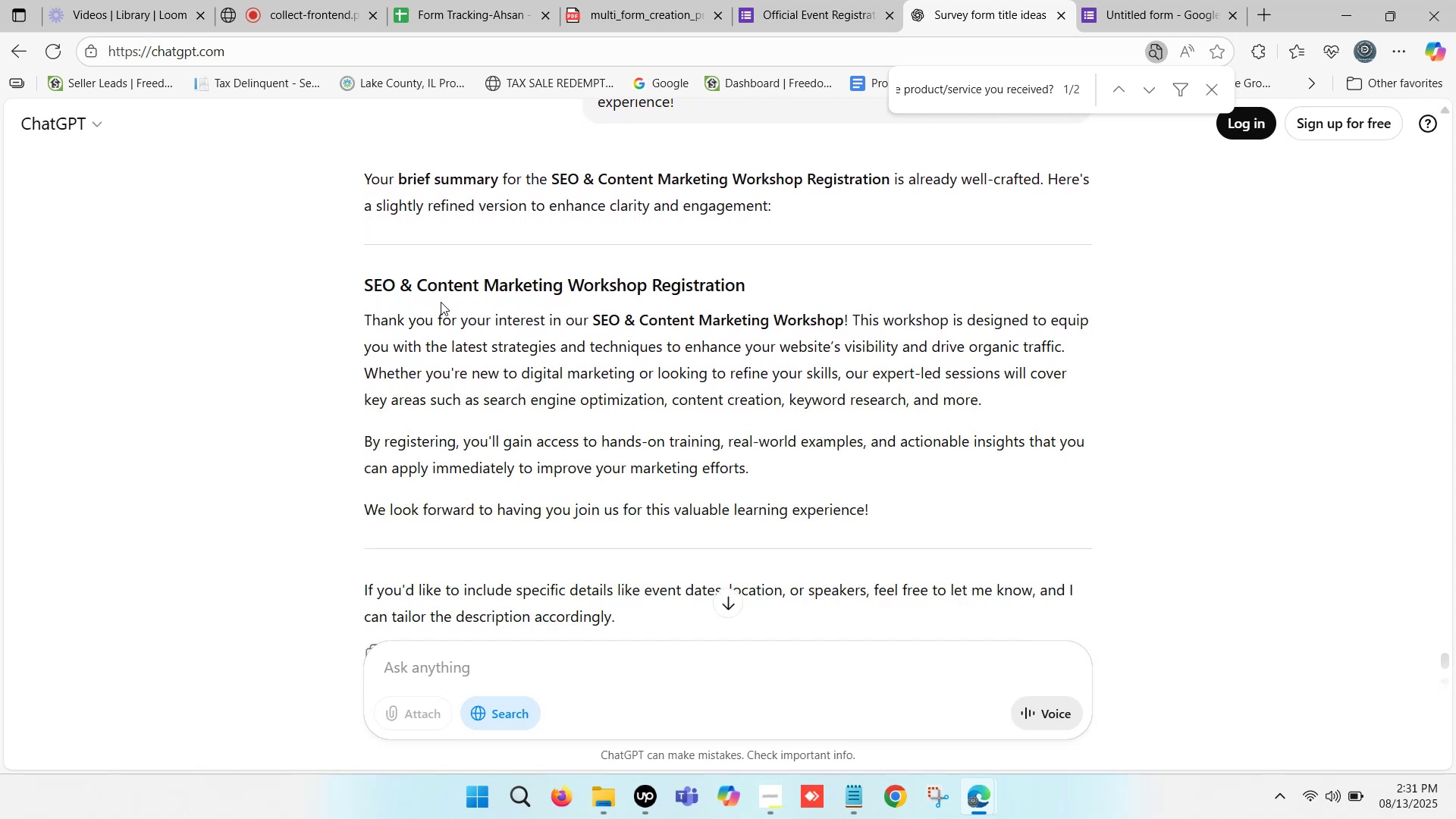 
scroll: coordinate [441, 302], scroll_direction: up, amount: 3.0
 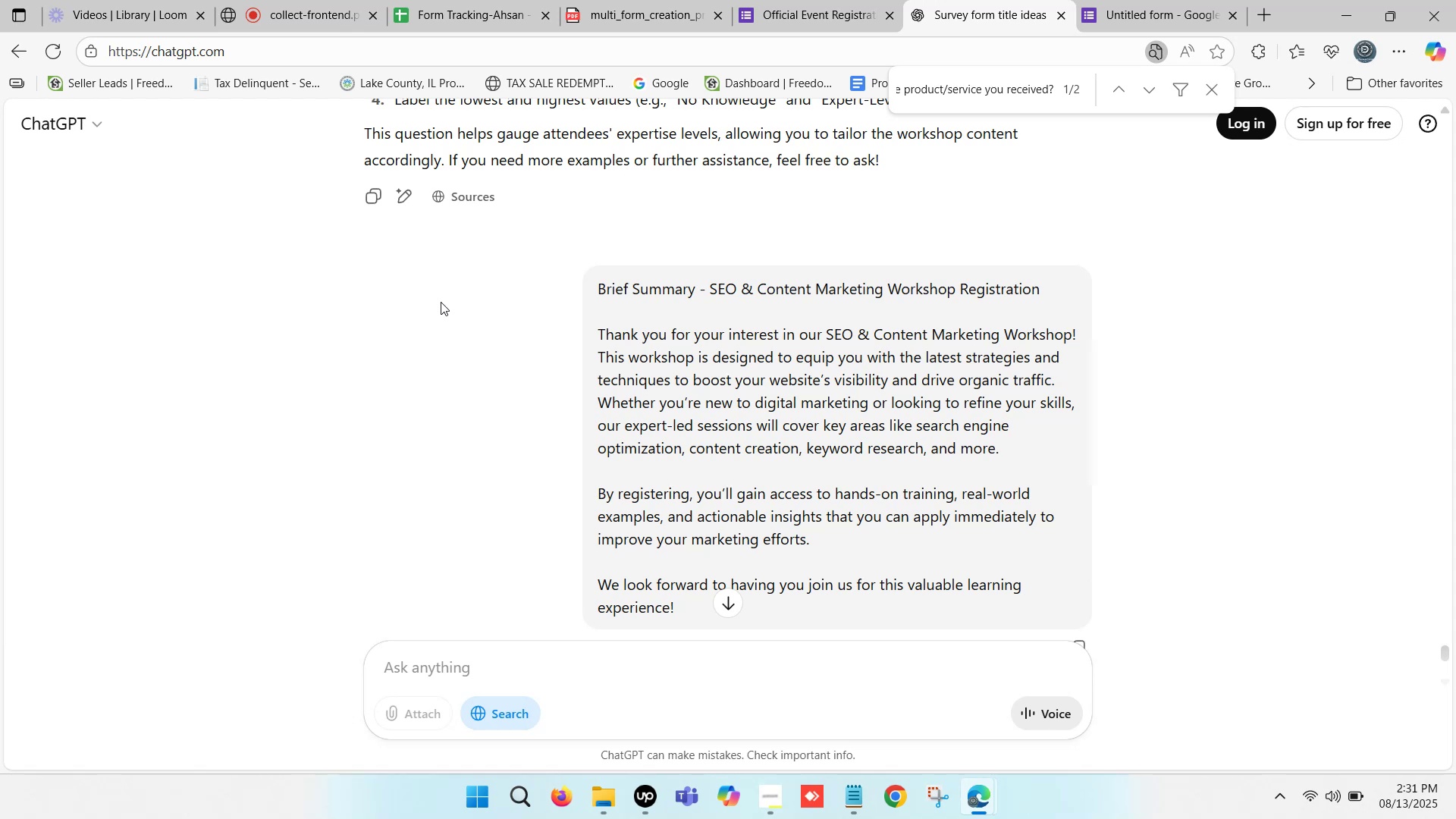 
scroll: coordinate [441, 302], scroll_direction: down, amount: 1.0
 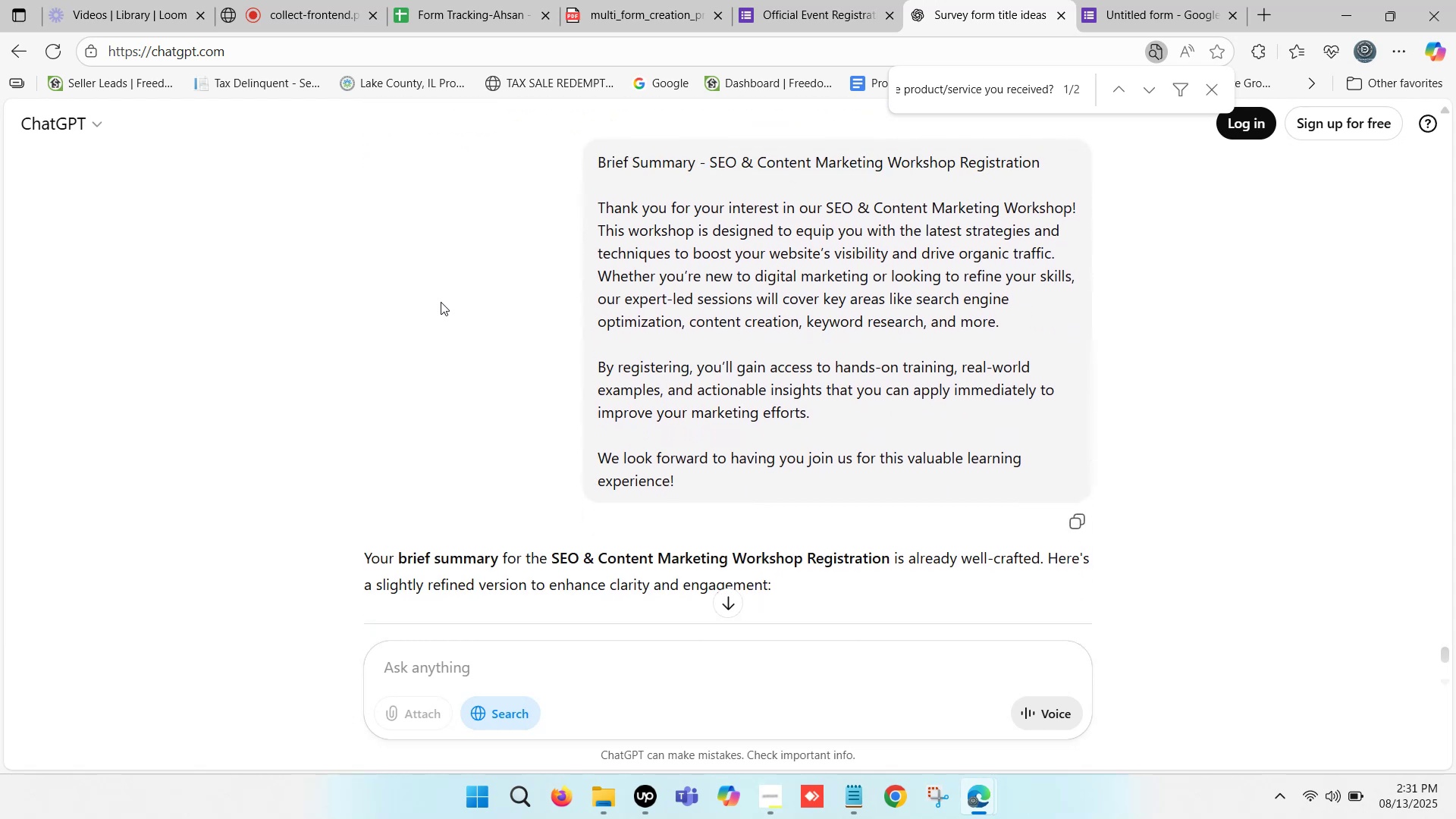 
scroll: coordinate [441, 302], scroll_direction: up, amount: 1.0
 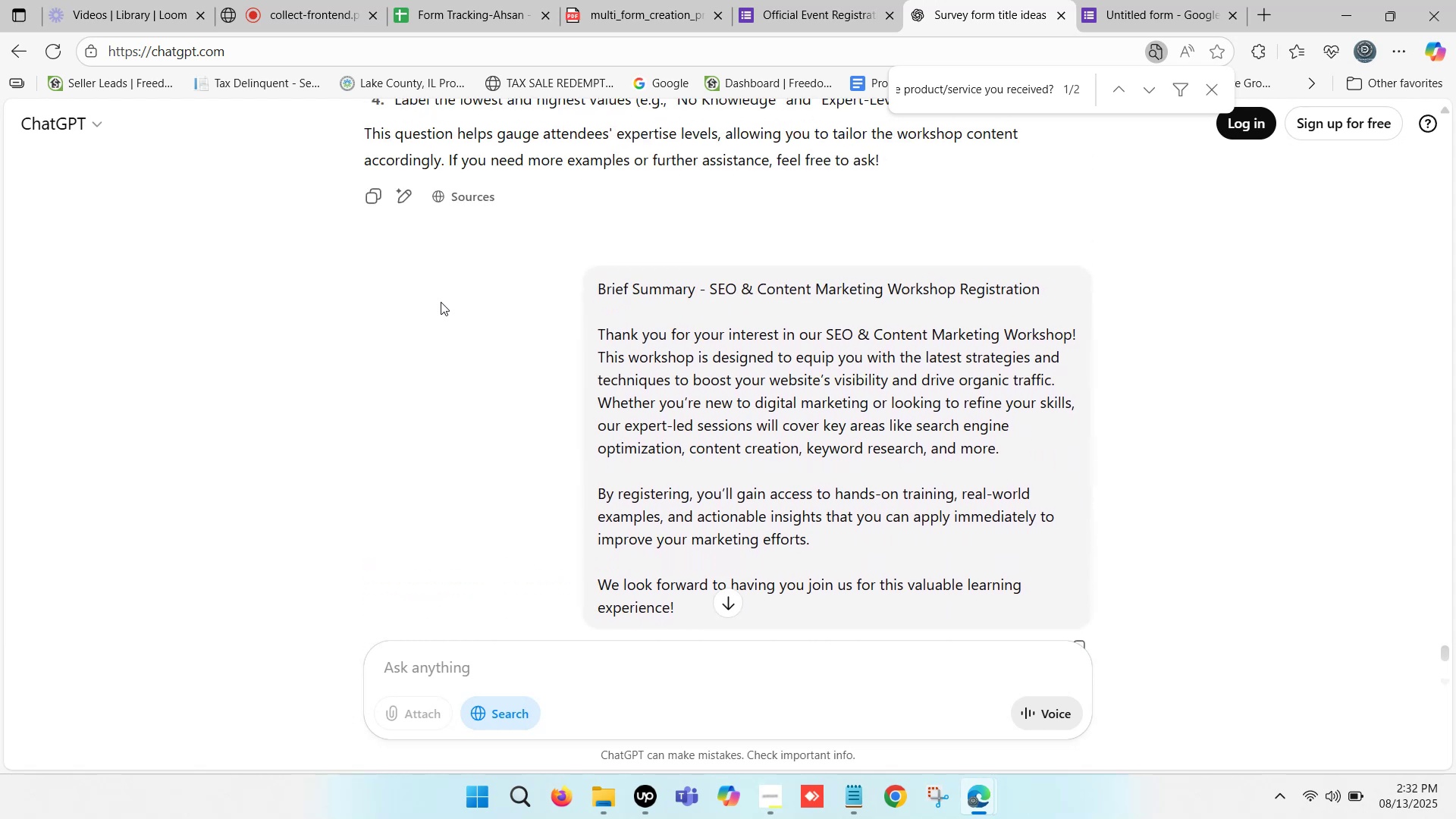 
scroll: coordinate [441, 302], scroll_direction: down, amount: 3.0
 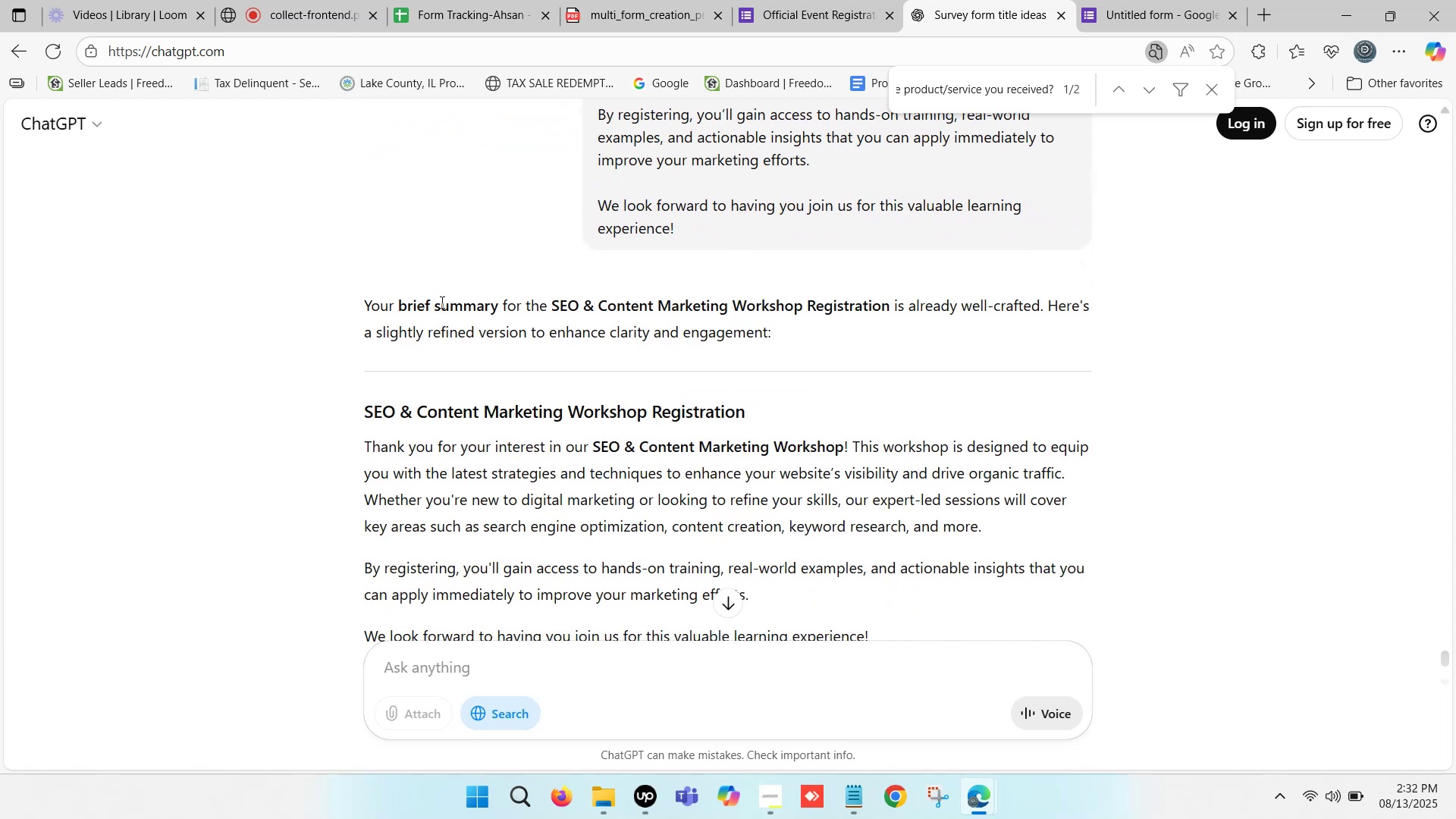 
scroll: coordinate [441, 302], scroll_direction: up, amount: 2.0
 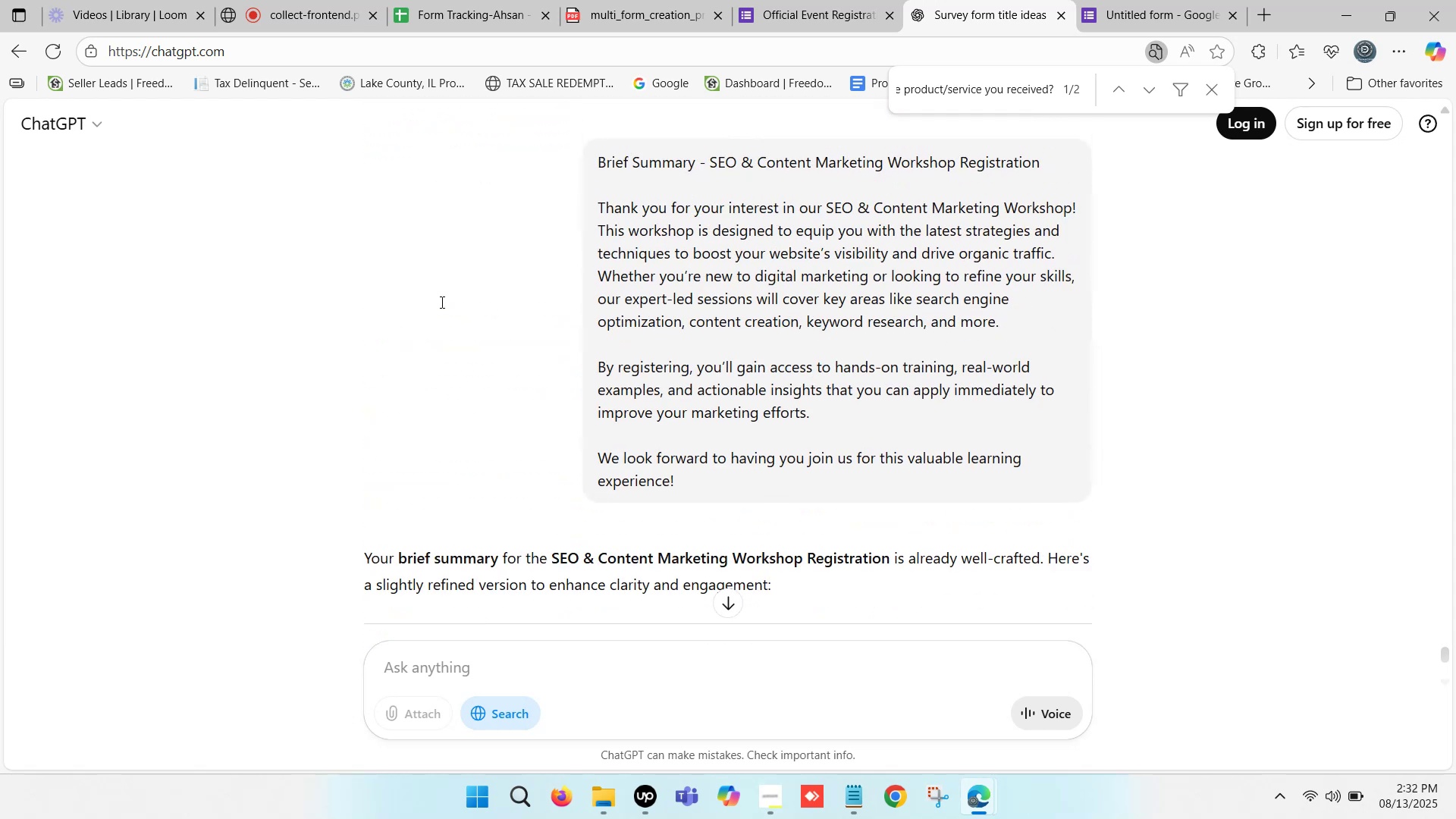 
scroll: coordinate [595, 370], scroll_direction: down, amount: 11.0
 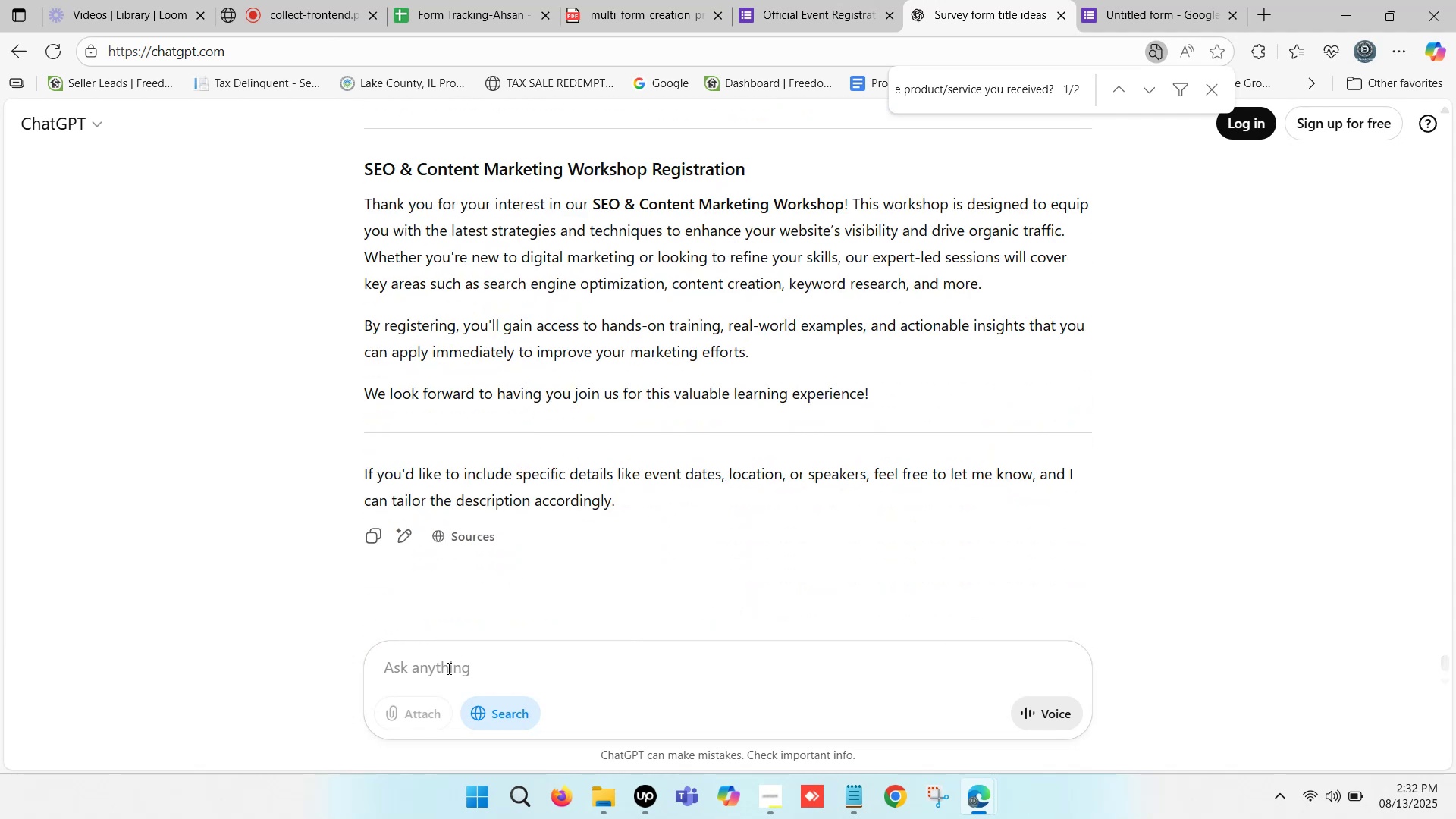 
left_click([468, 648])
 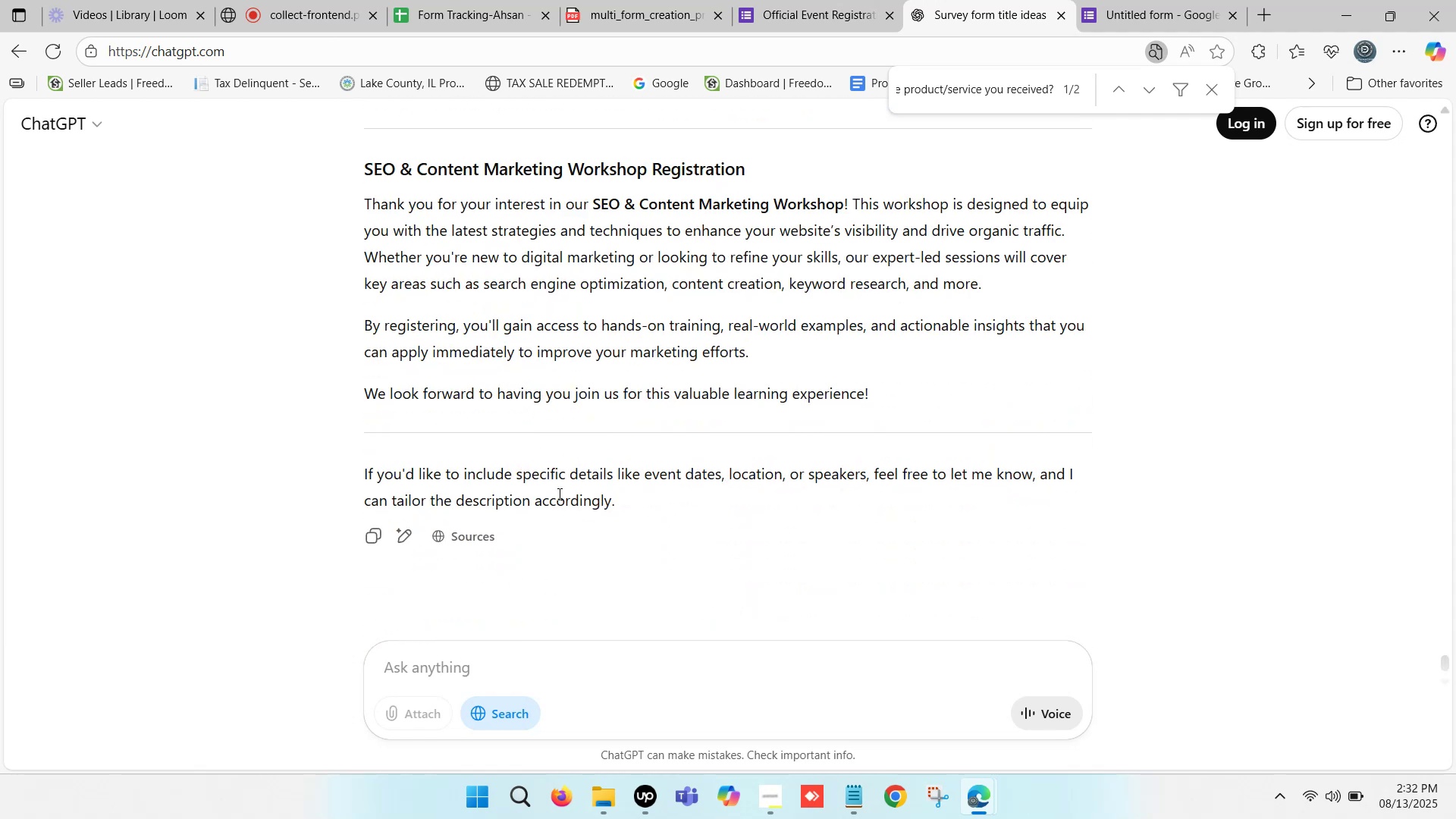 
type(make a )
 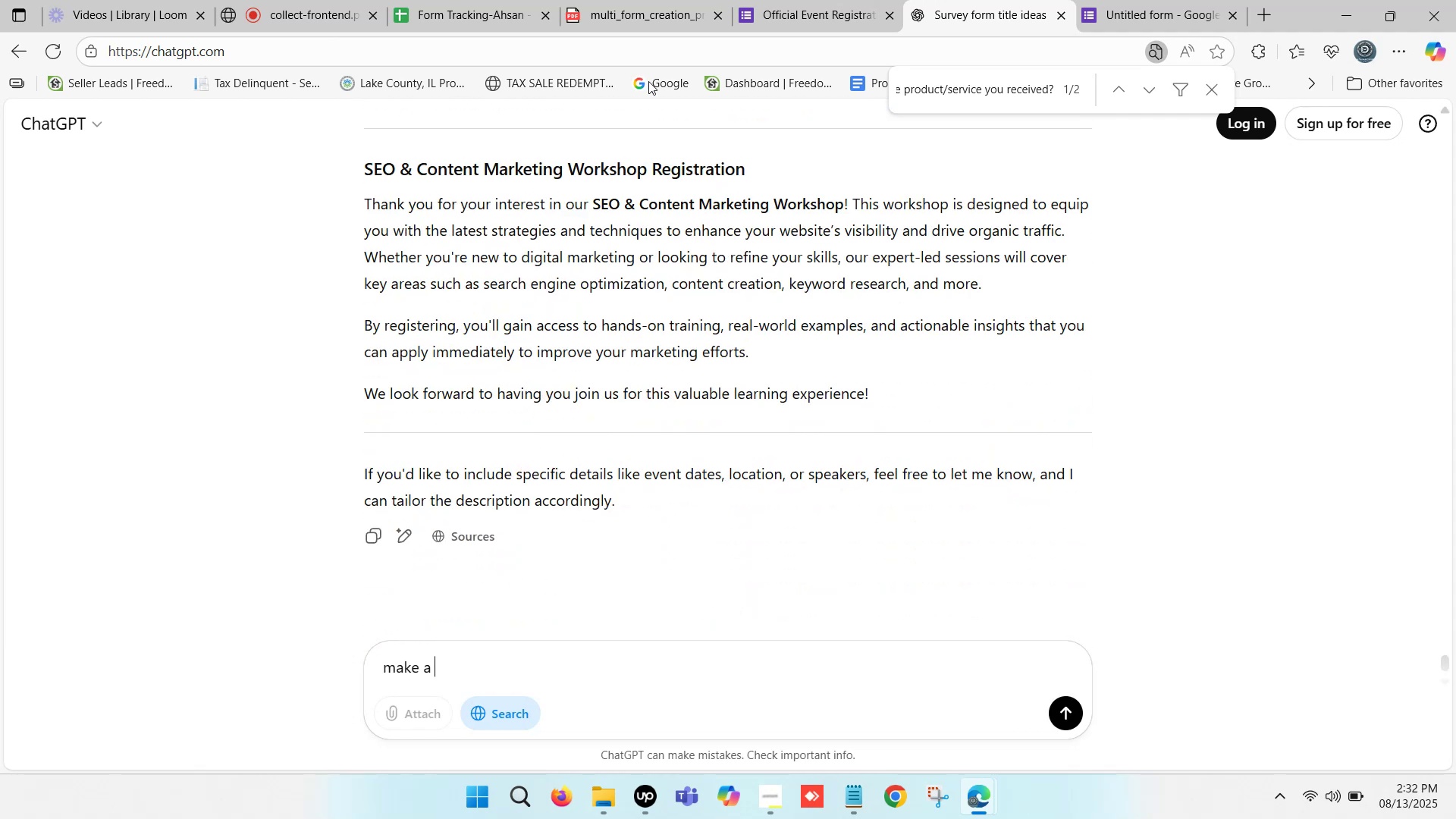 
left_click([440, 0])
 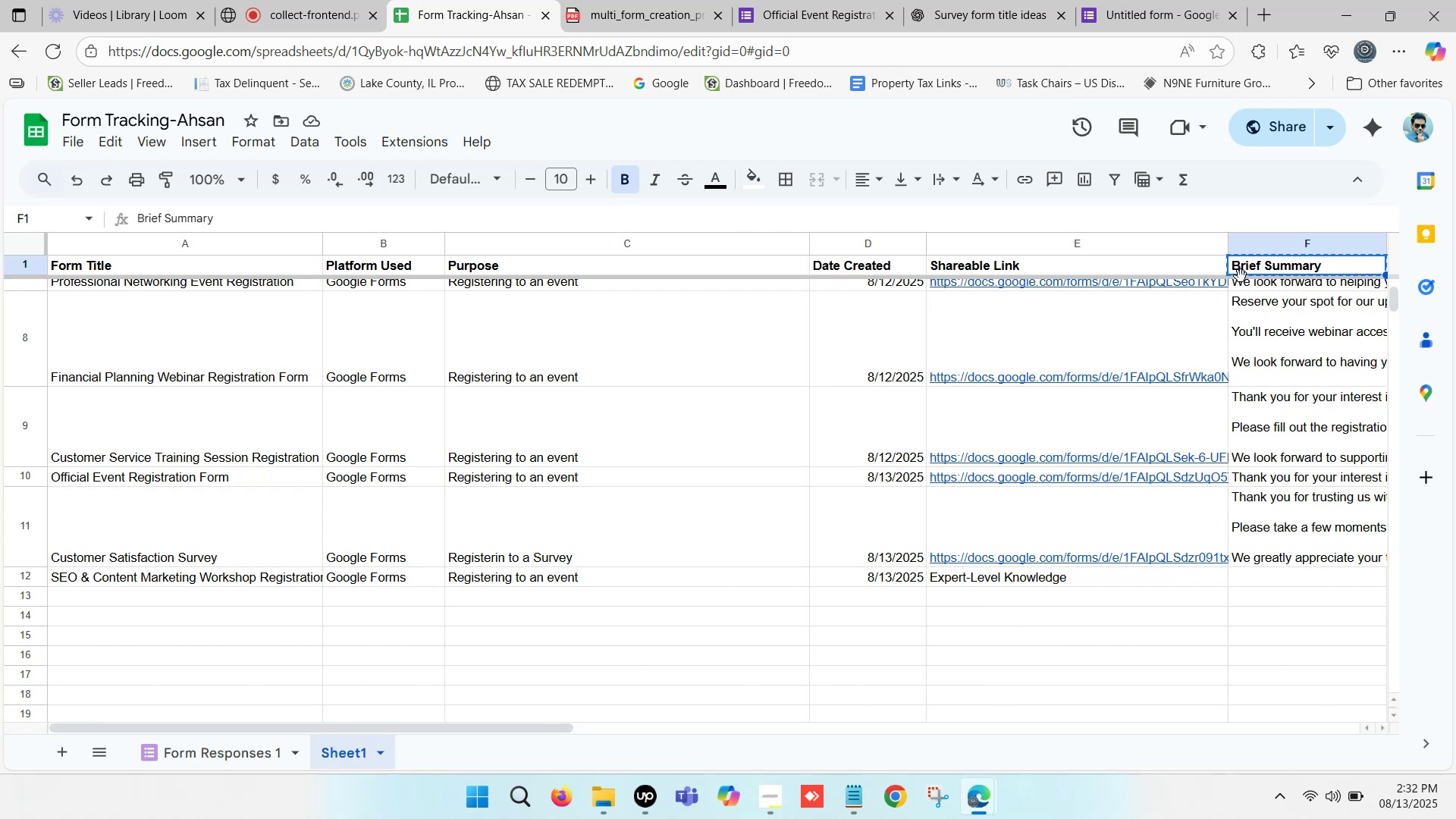 
left_click([1263, 261])
 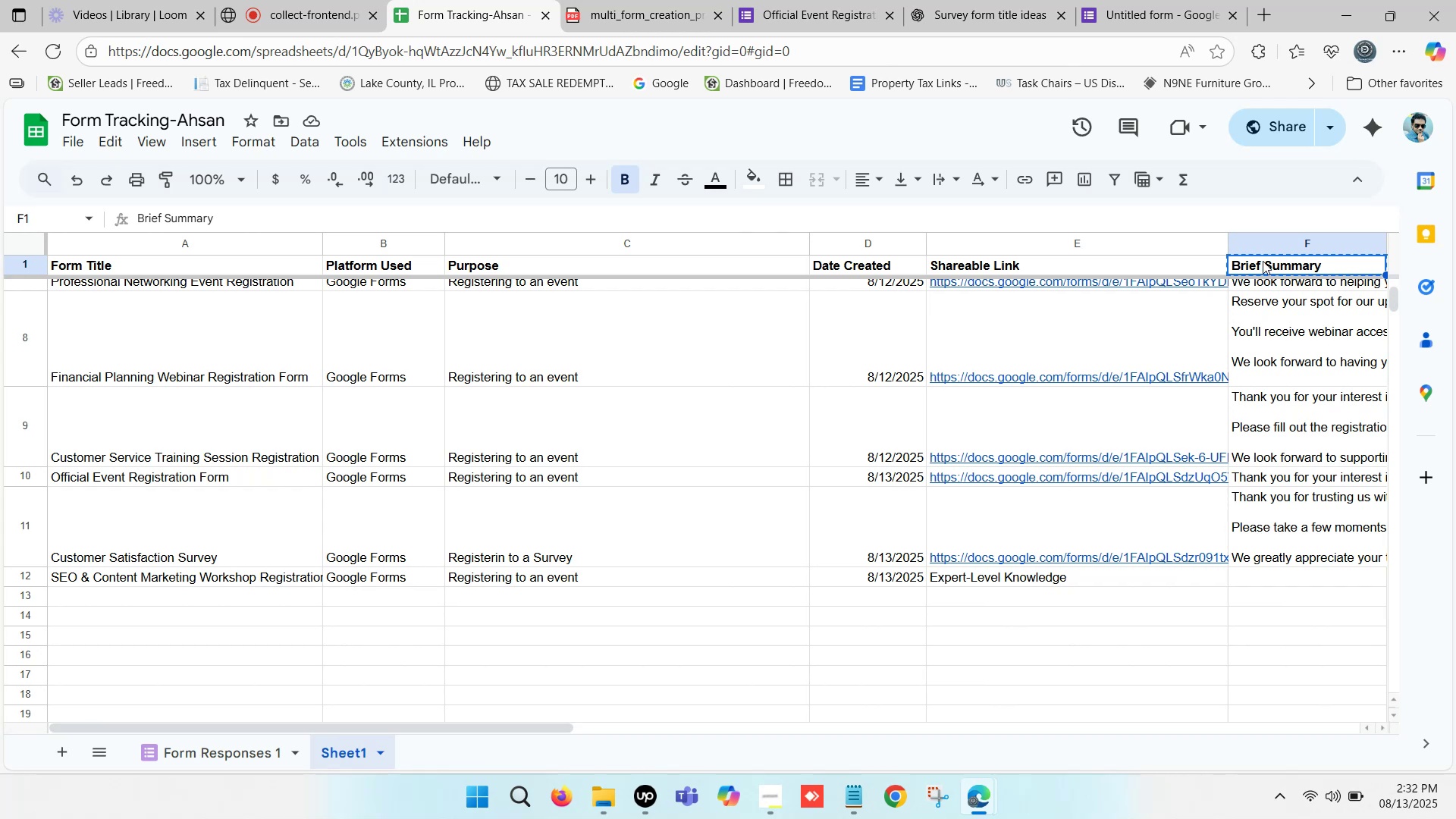 
key(Control+ControlLeft)
 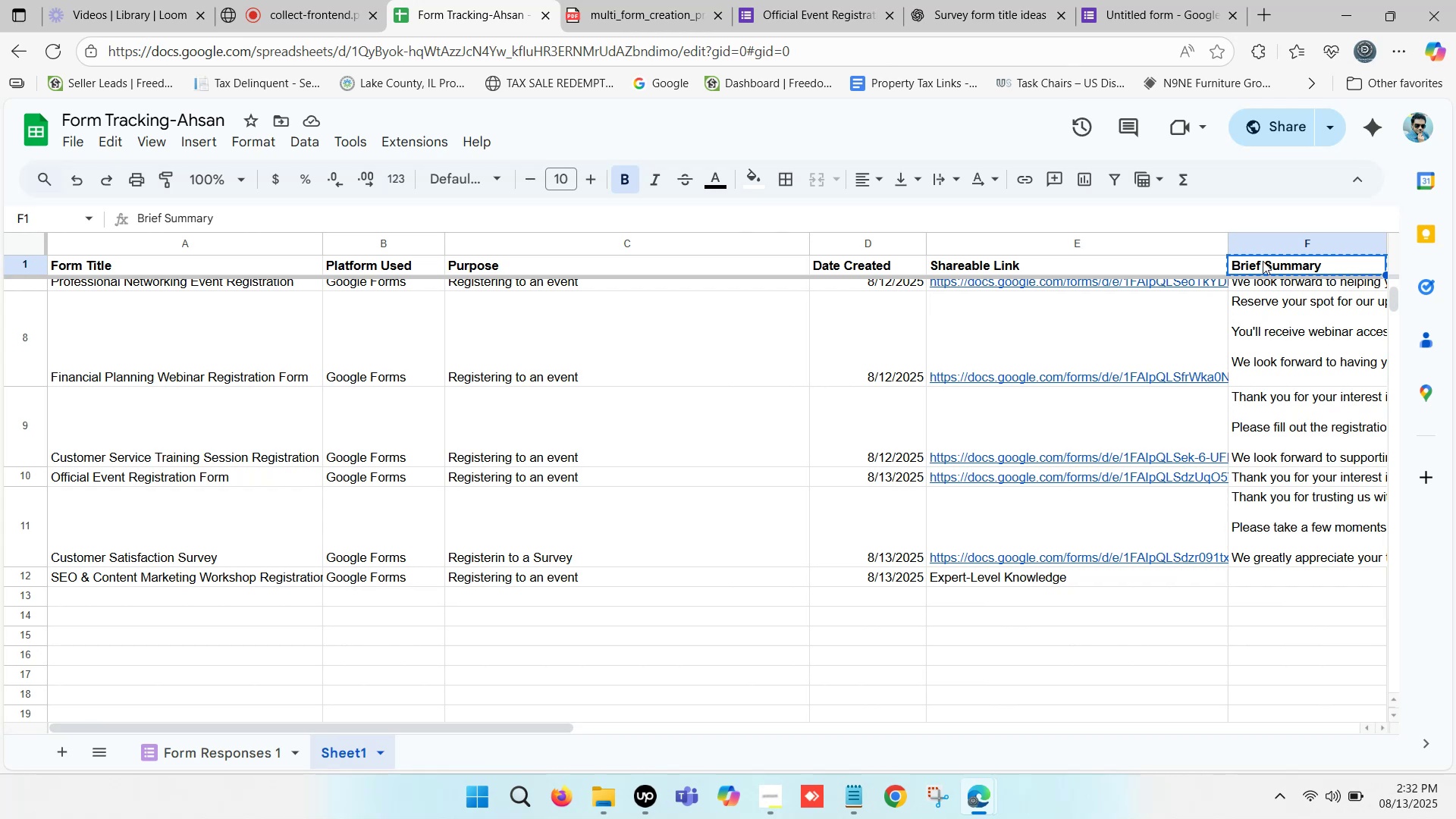 
key(Control+C)
 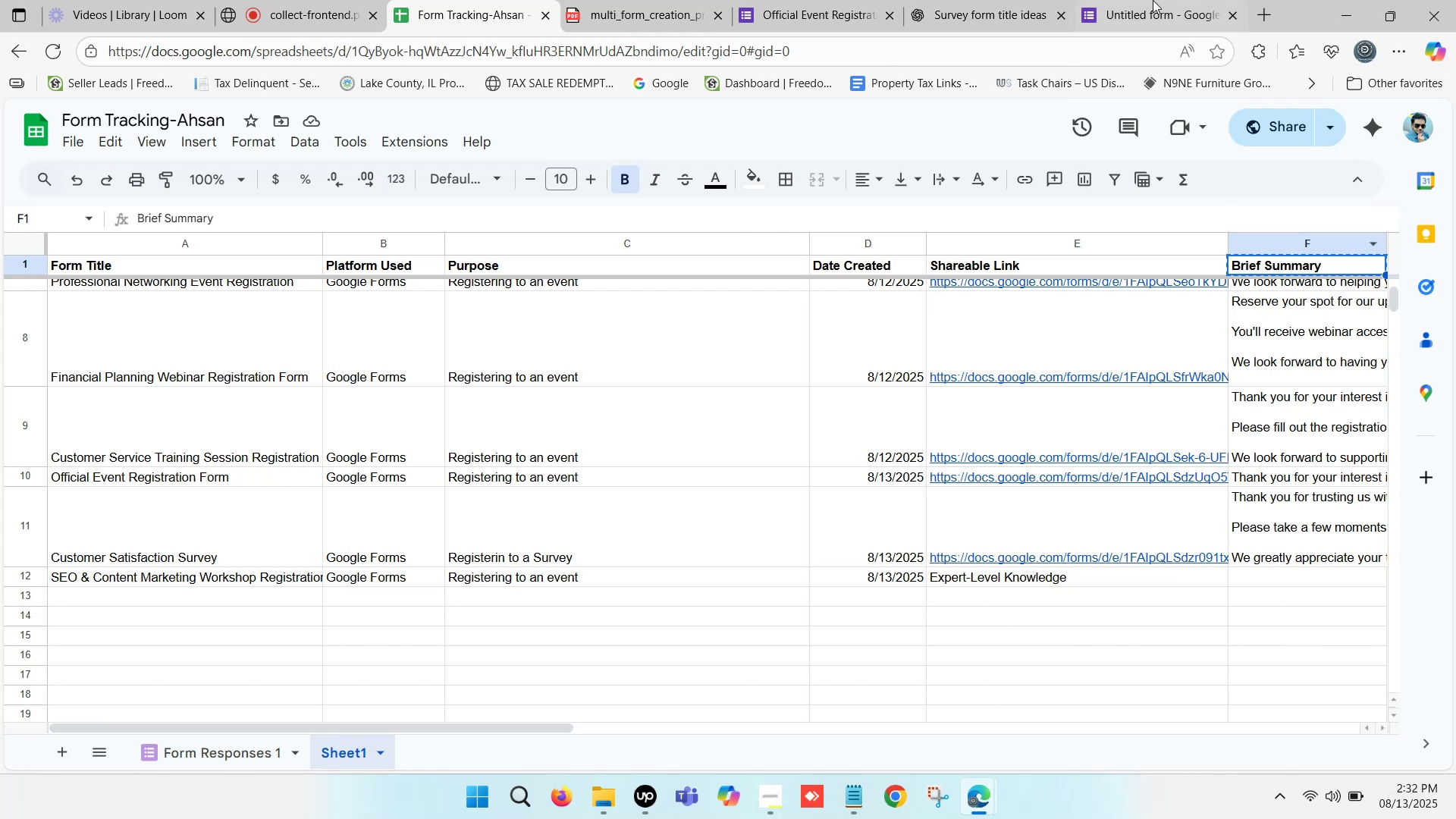 
left_click([1153, 0])
 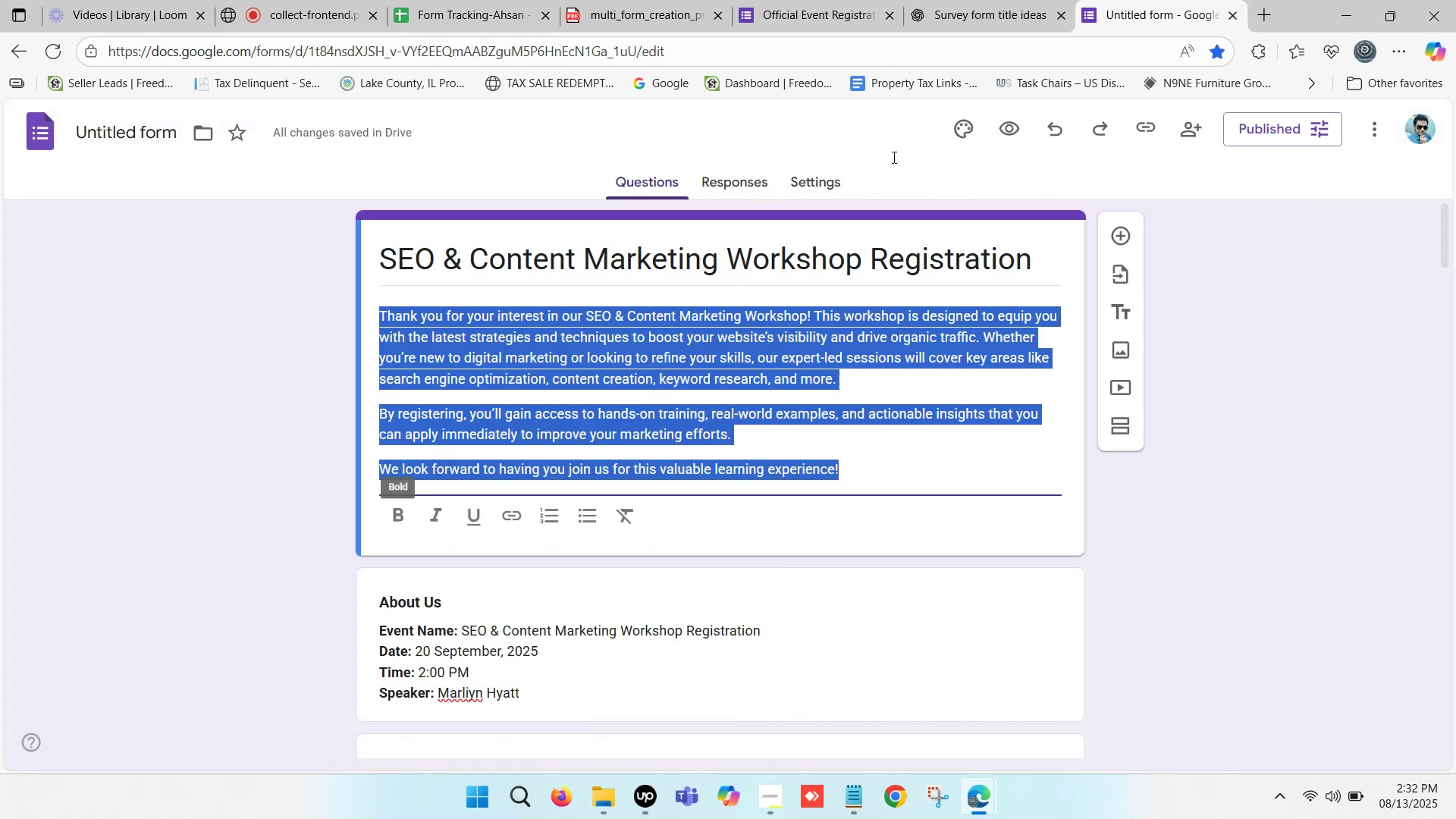 
left_click([1024, 0])
 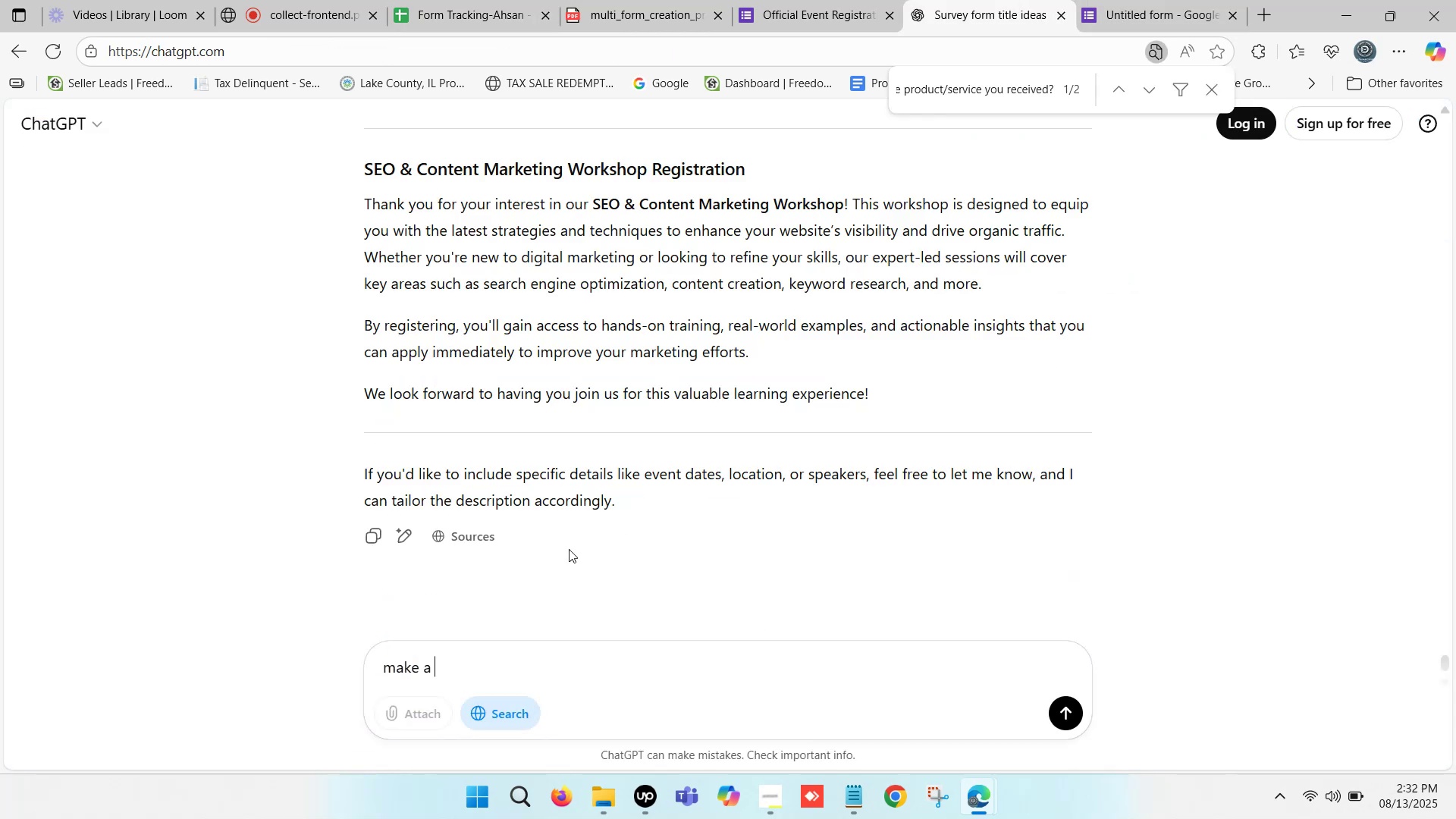 
key(Control+V)
 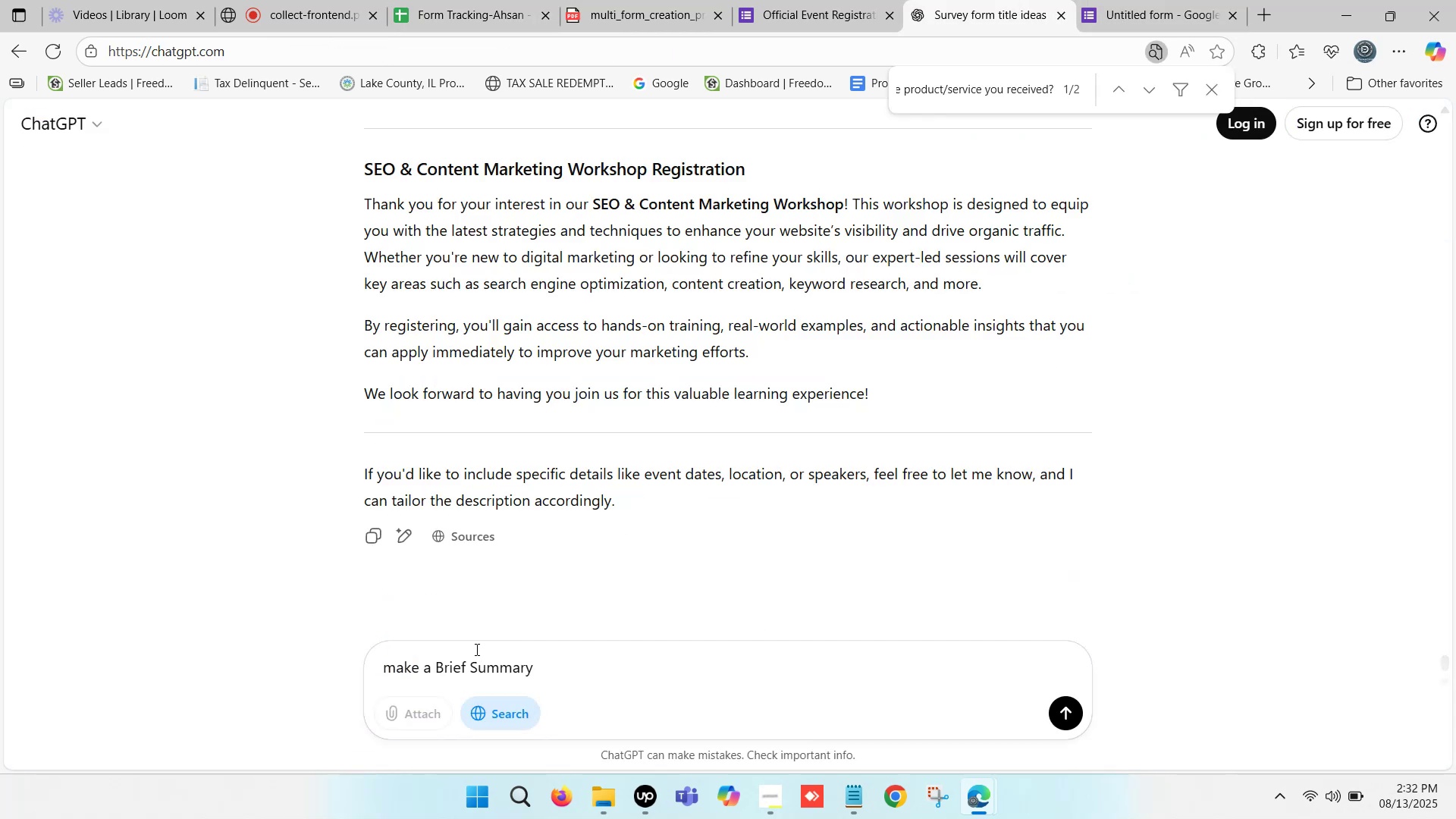 
key(Enter)
 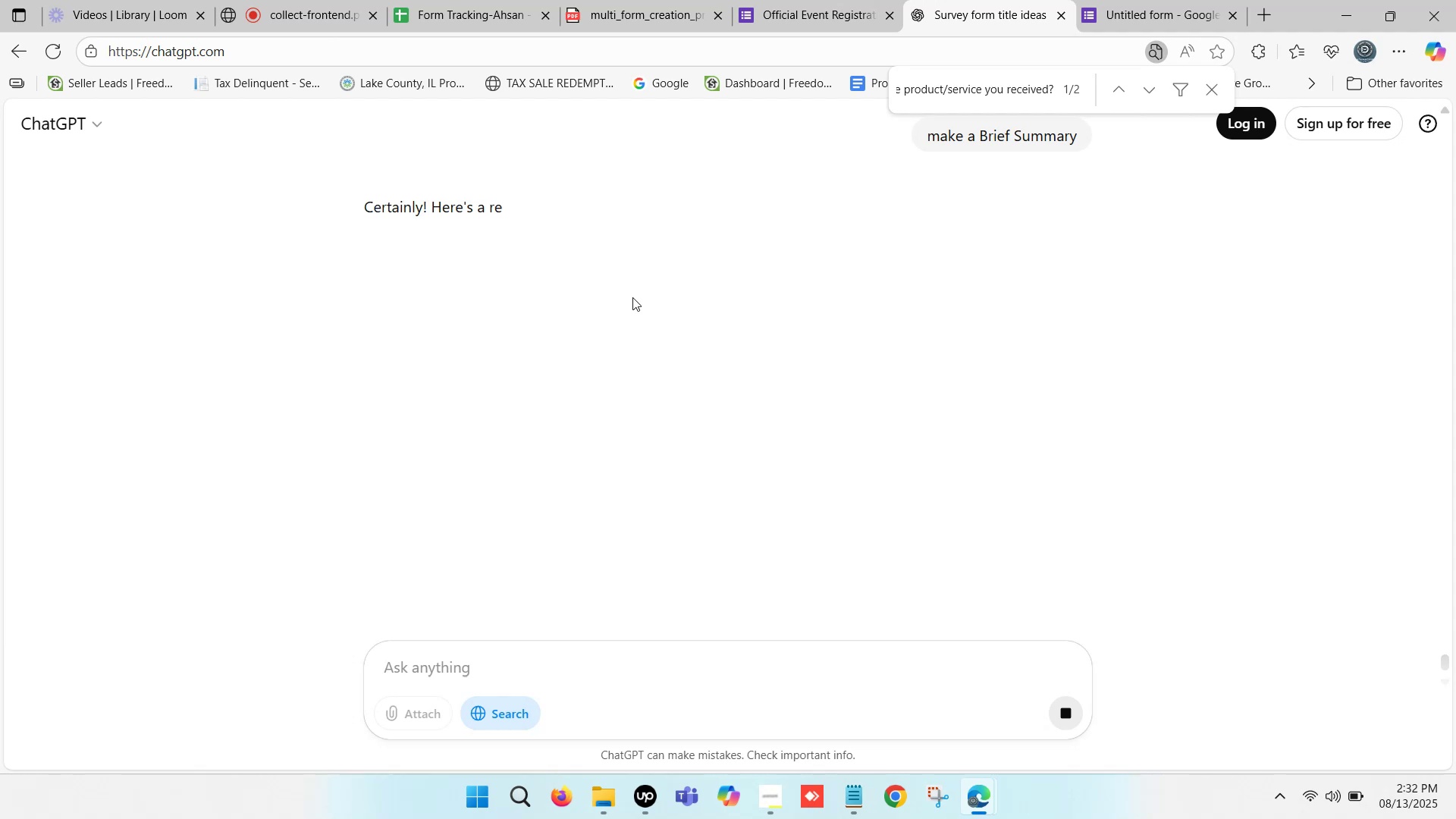 
wait(10.6)
 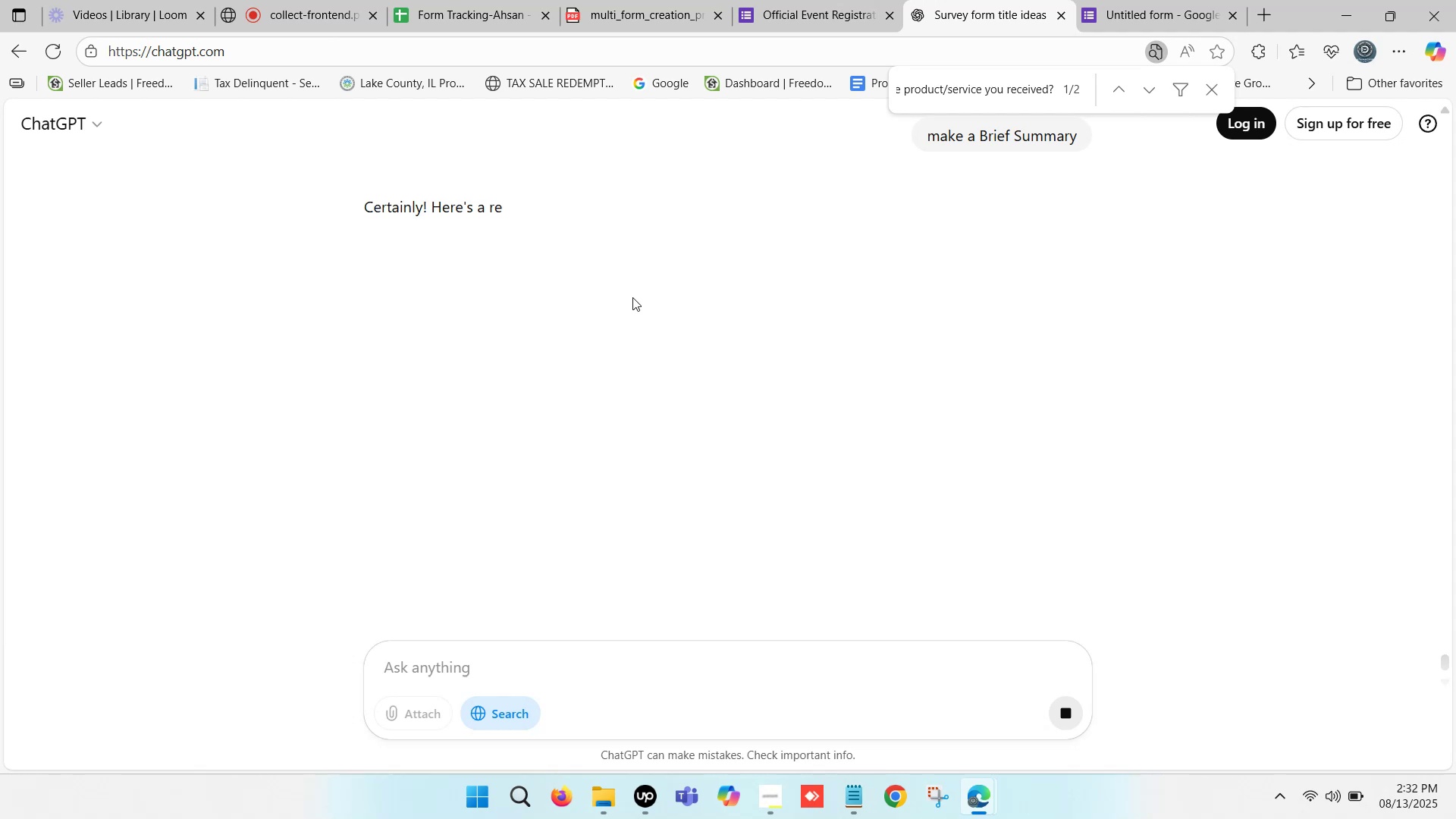 
scroll: coordinate [460, 290], scroll_direction: down, amount: 5.0
 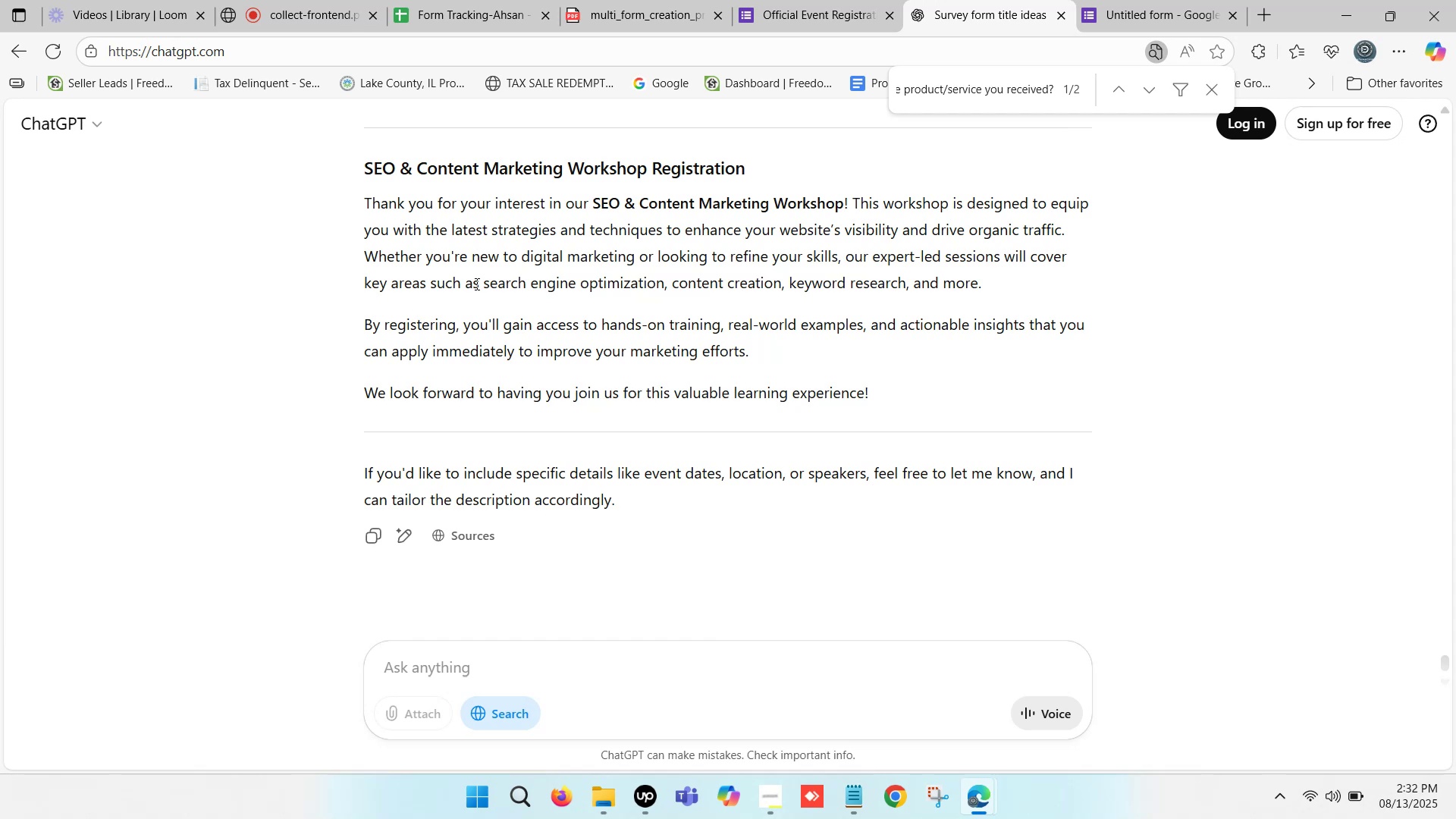 
wait(9.07)
 